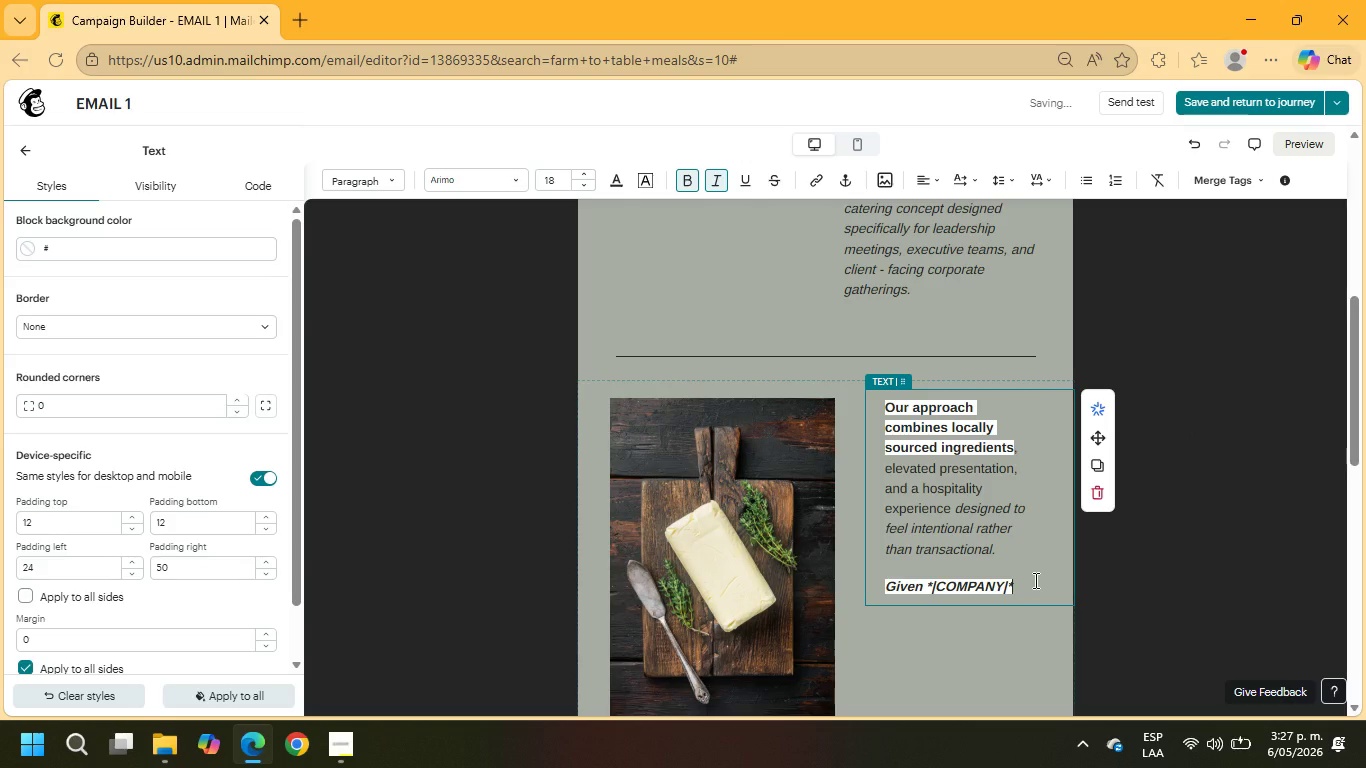 
type( p)
key(Backspace)
key(Backspace)
type(;s proffe)
key(Backspace)
key(Backspace)
type(essional presence, I though this concepto)
key(Backspace)
 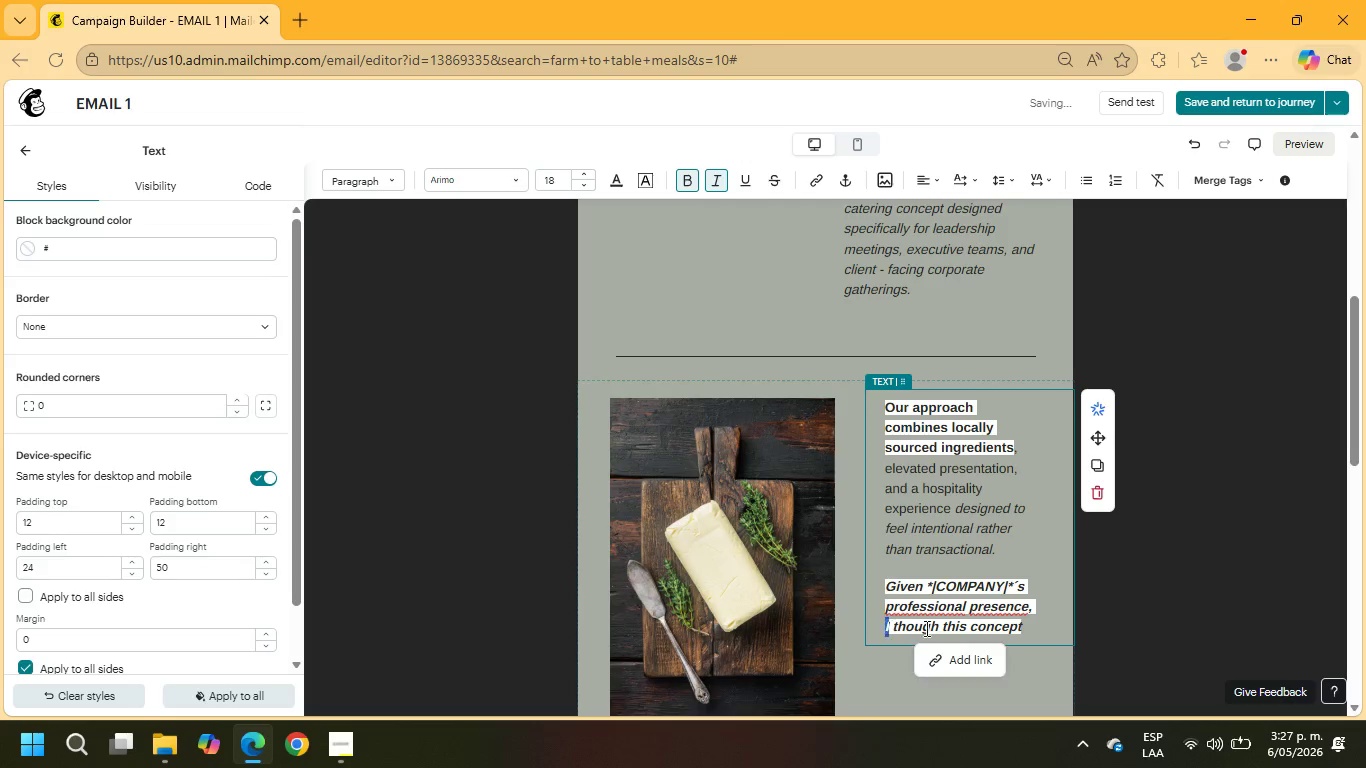 
type(we)
 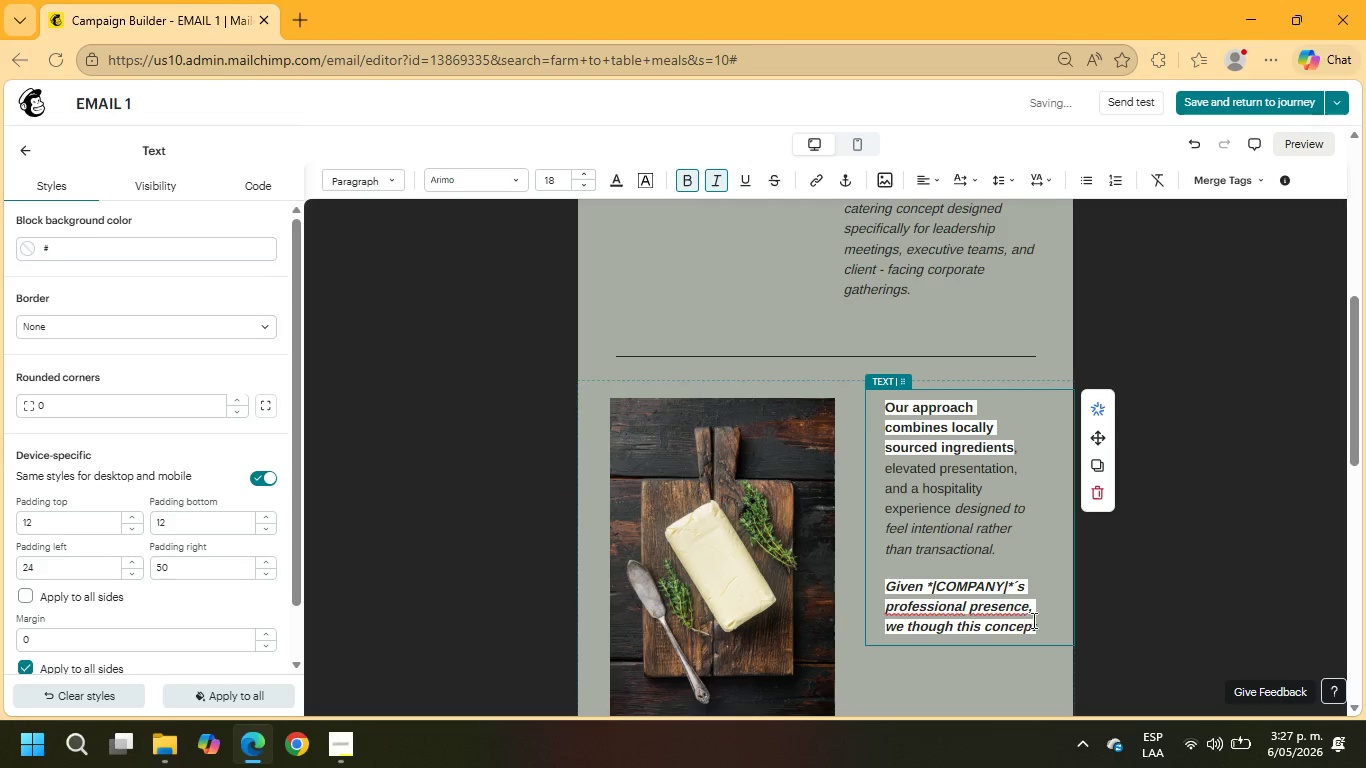 
left_click([1036, 621])
 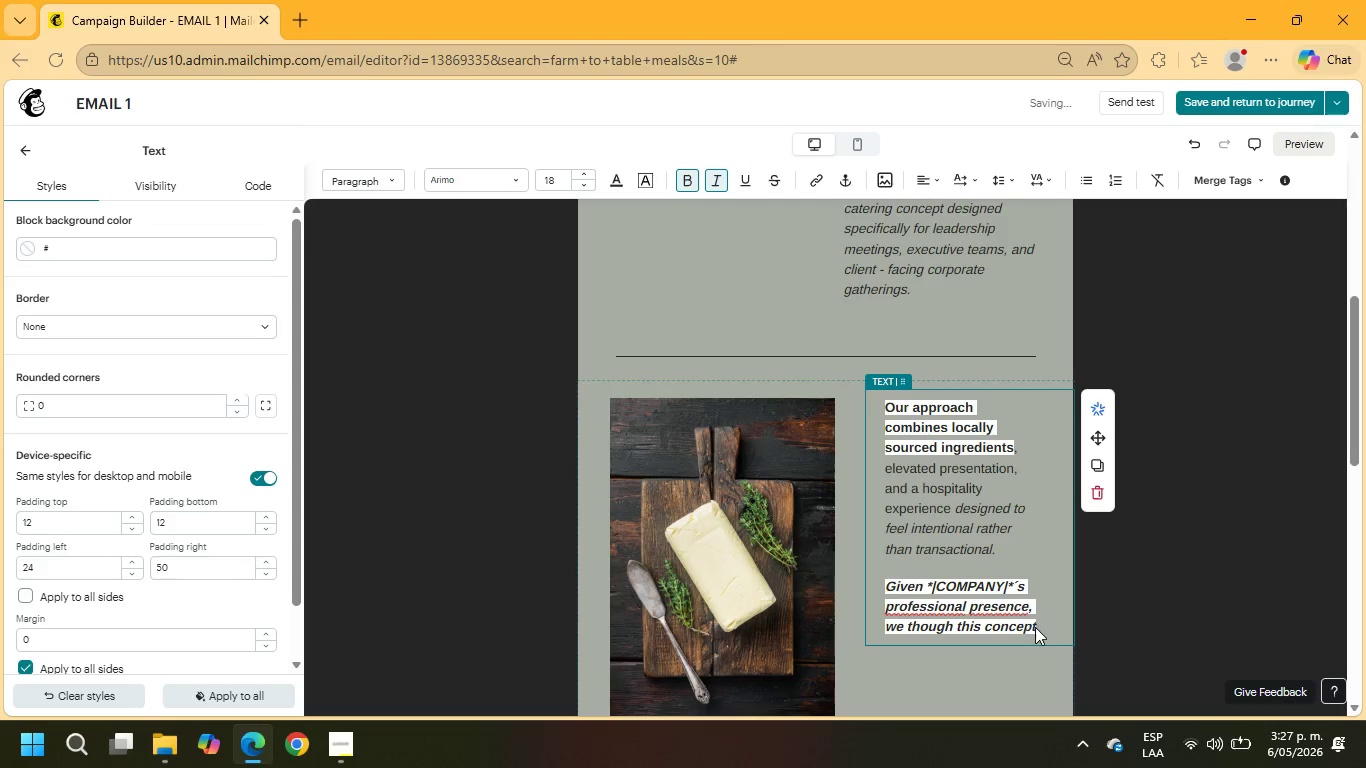 
left_click([1033, 628])
 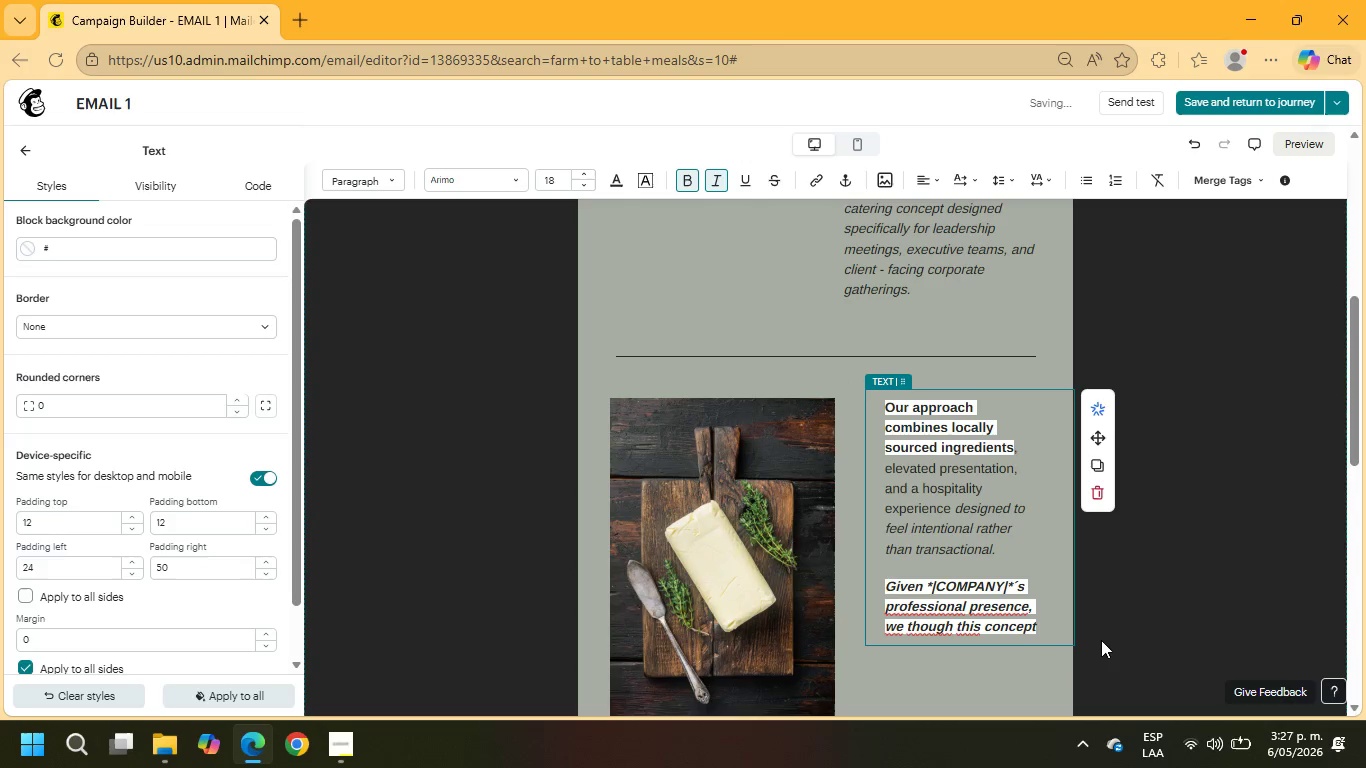 
key(ArrowRight)
 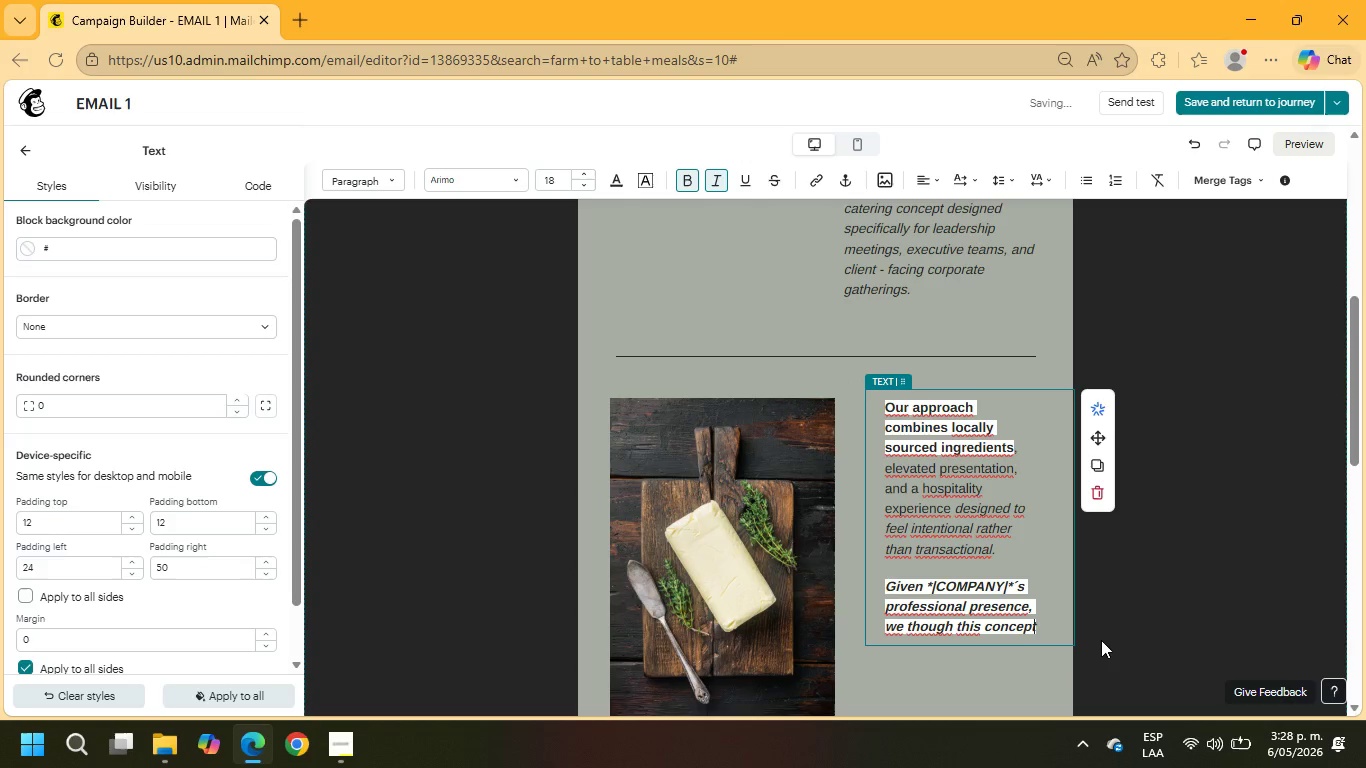 
key(ArrowRight)
 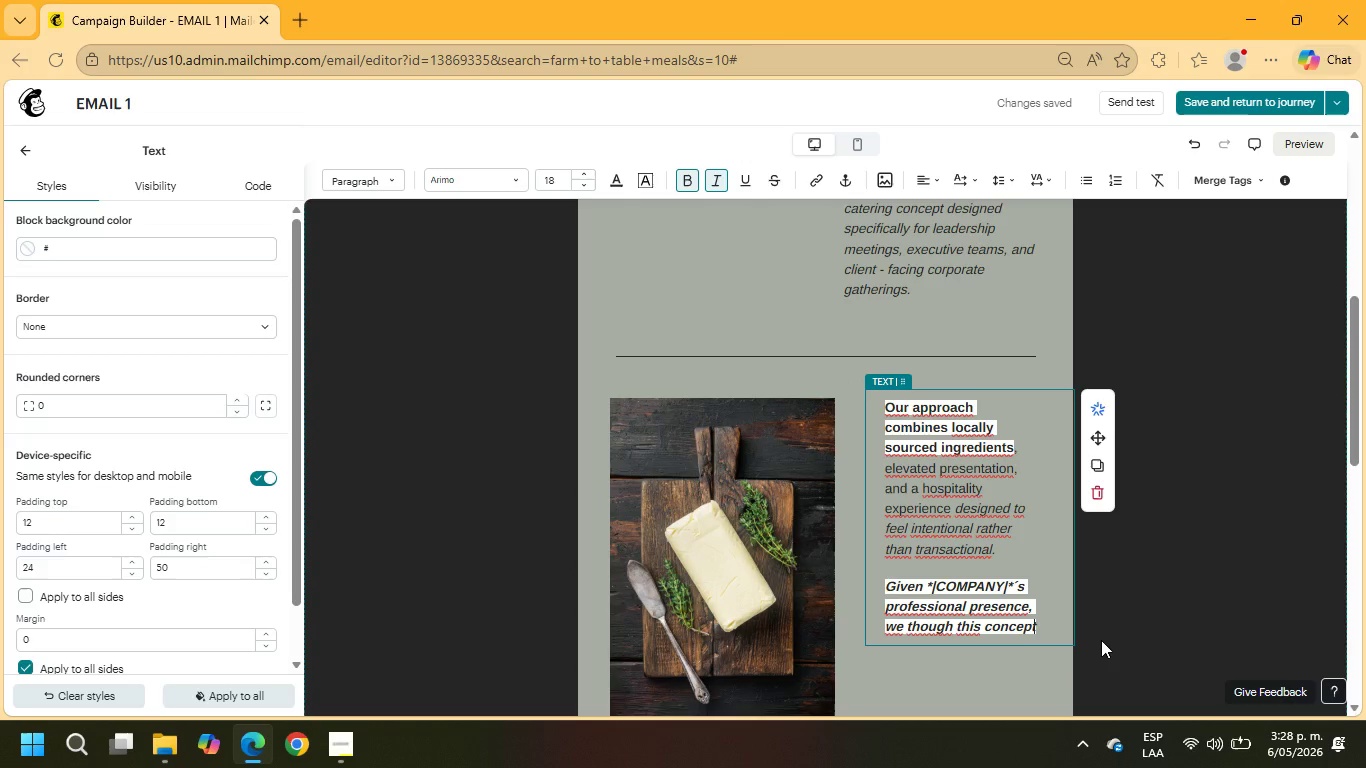 
type( ,ich)
key(Backspace)
key(Backspace)
key(Backspace)
key(Backspace)
key(Backspace)
type(.)
key(Backspace)
type(, might resonate with your team culture and clientexperience goals.)
 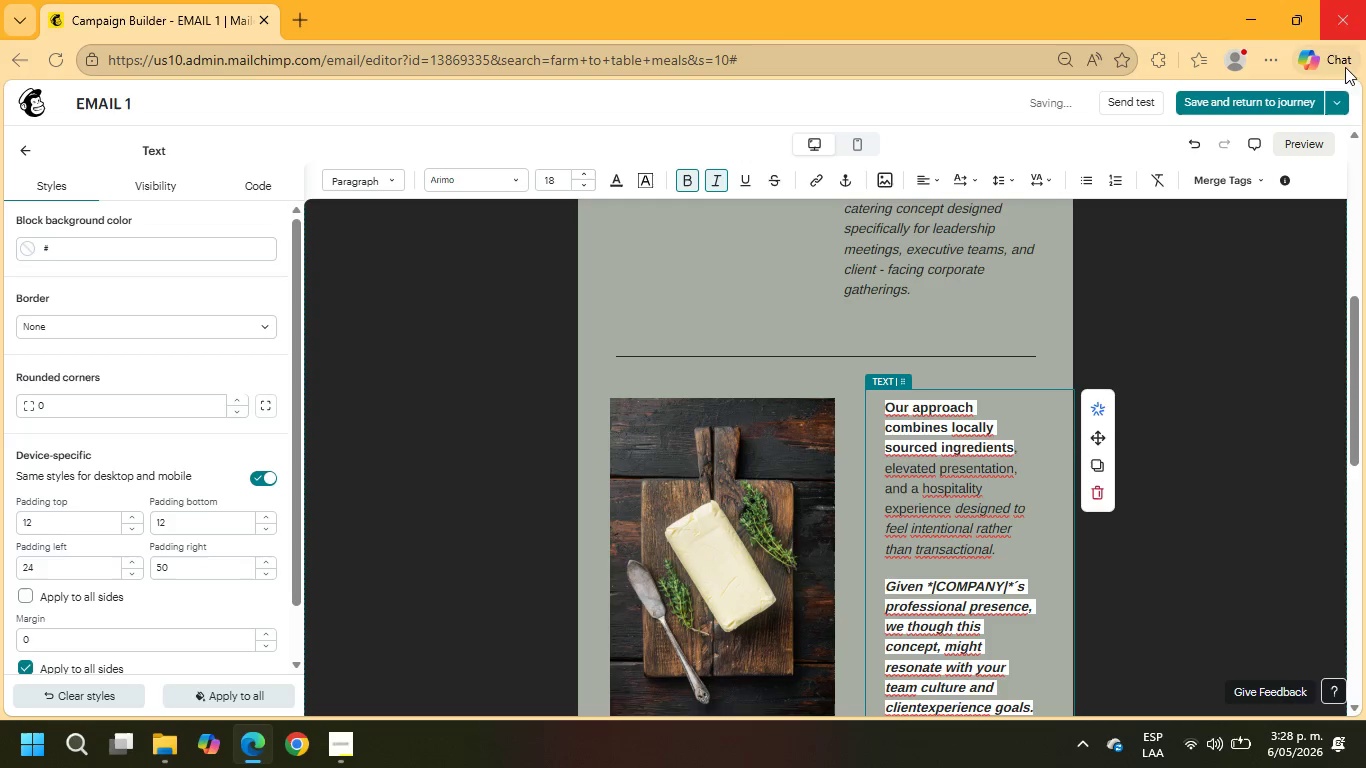 
scroll: coordinate [1190, 465], scroll_direction: down, amount: 3.0
 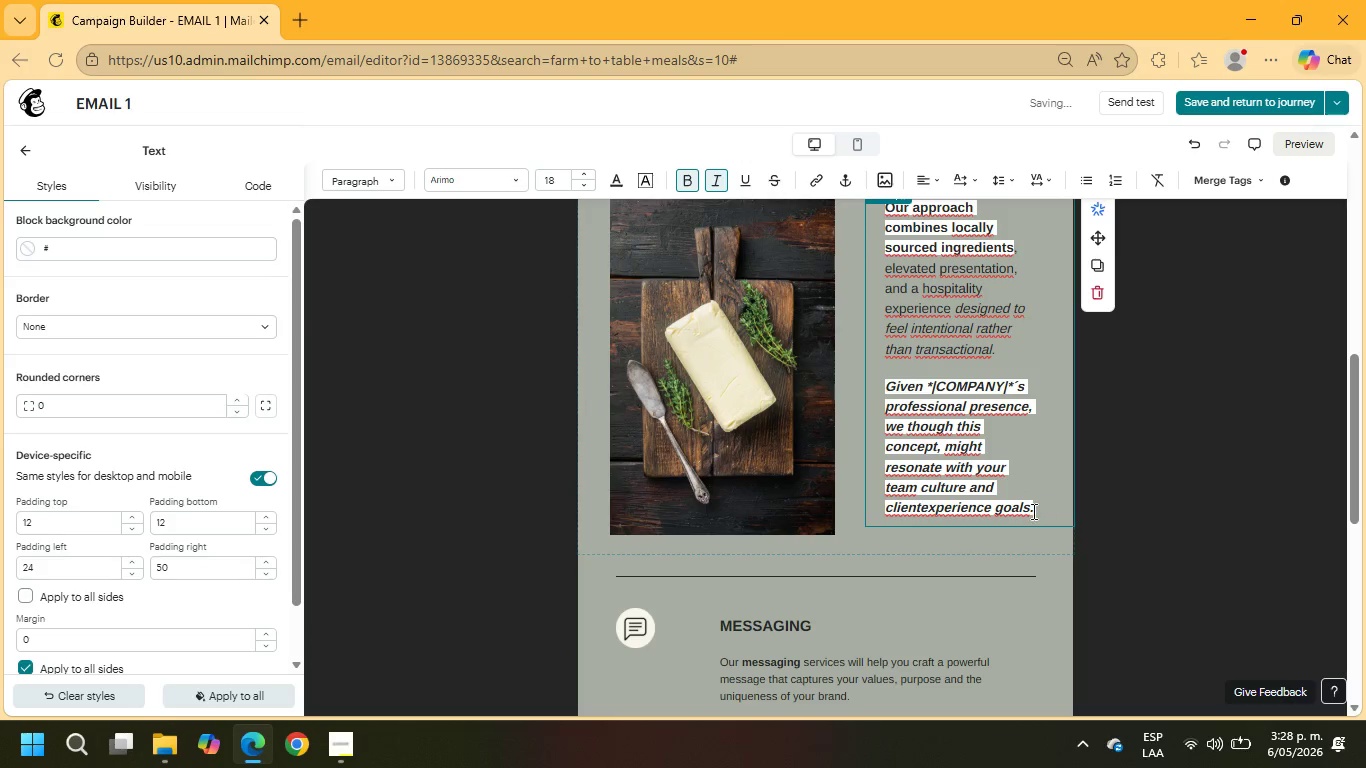 
left_click_drag(start_coordinate=[1035, 511], to_coordinate=[866, 378])
 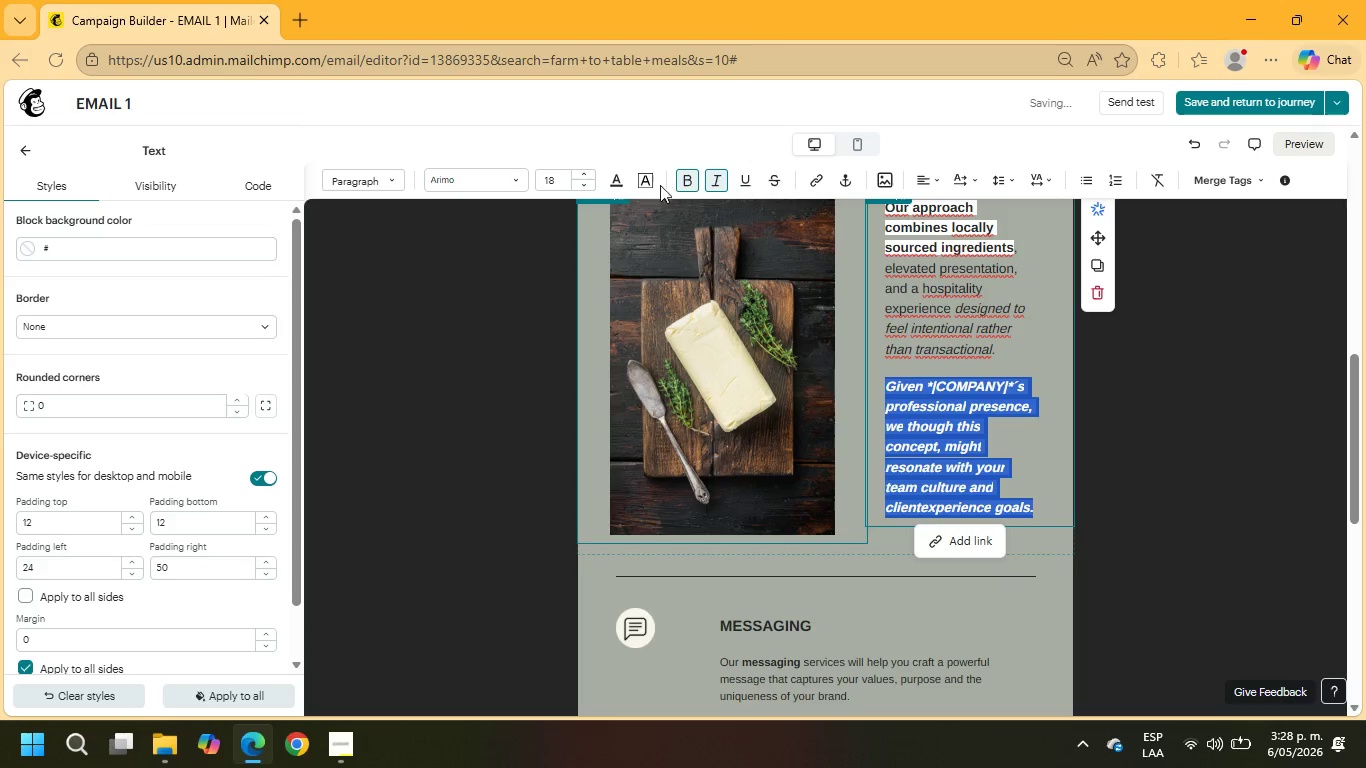 
left_click([649, 184])
 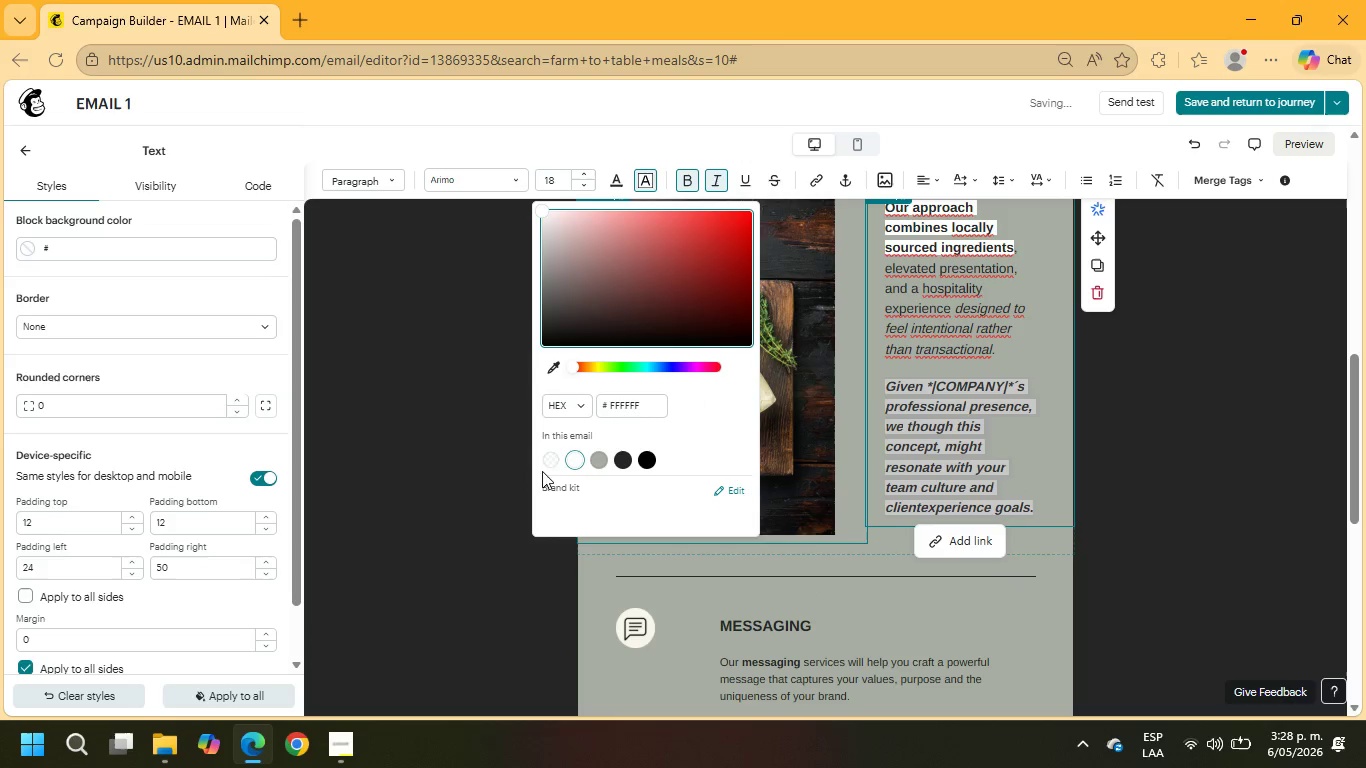 
left_click([546, 458])
 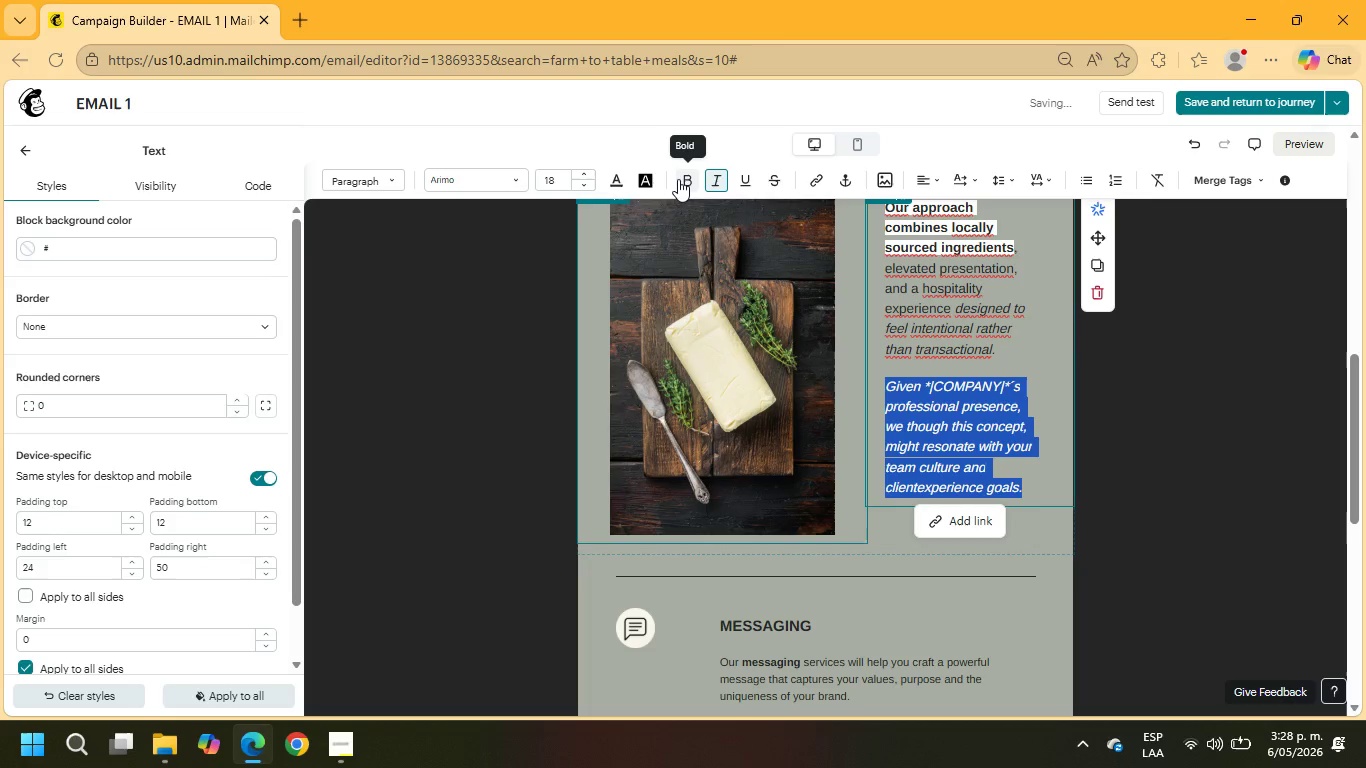 
left_click([713, 181])
 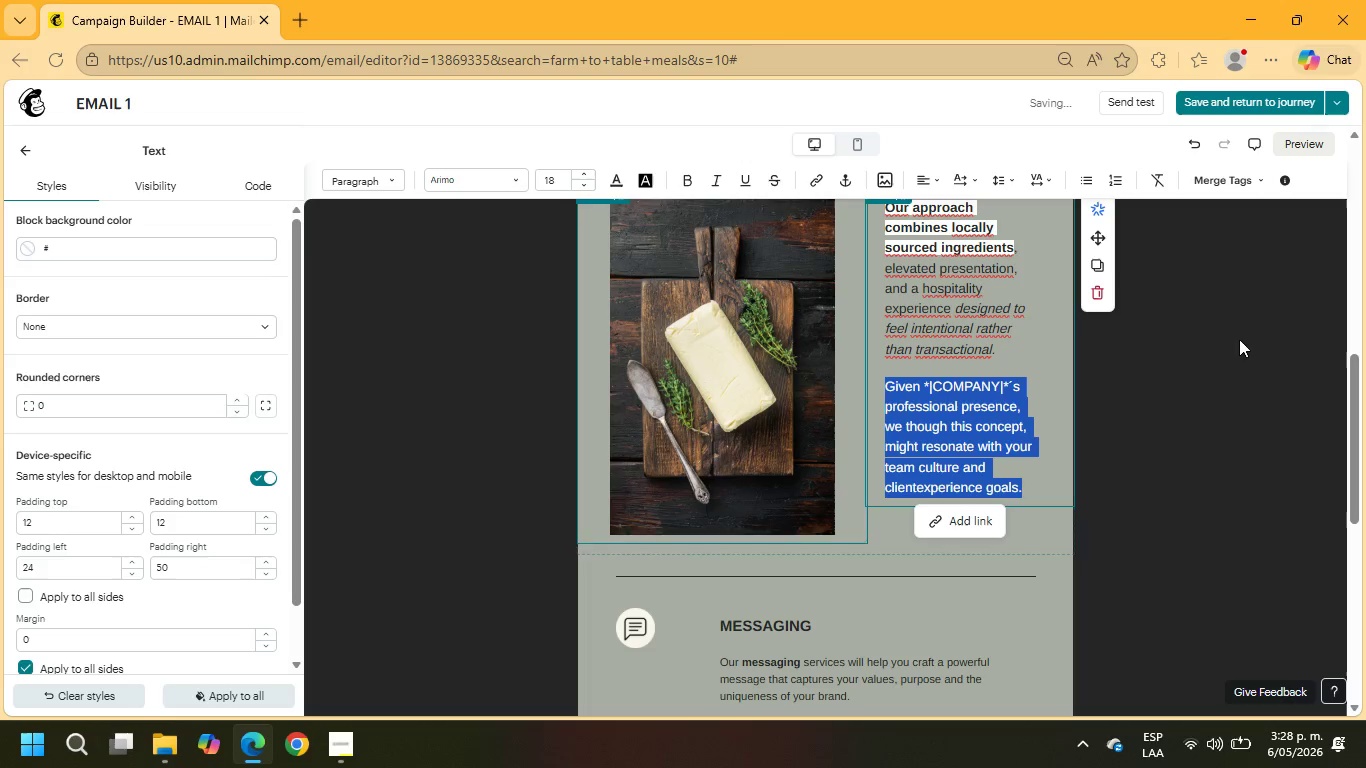 
left_click([1085, 351])
 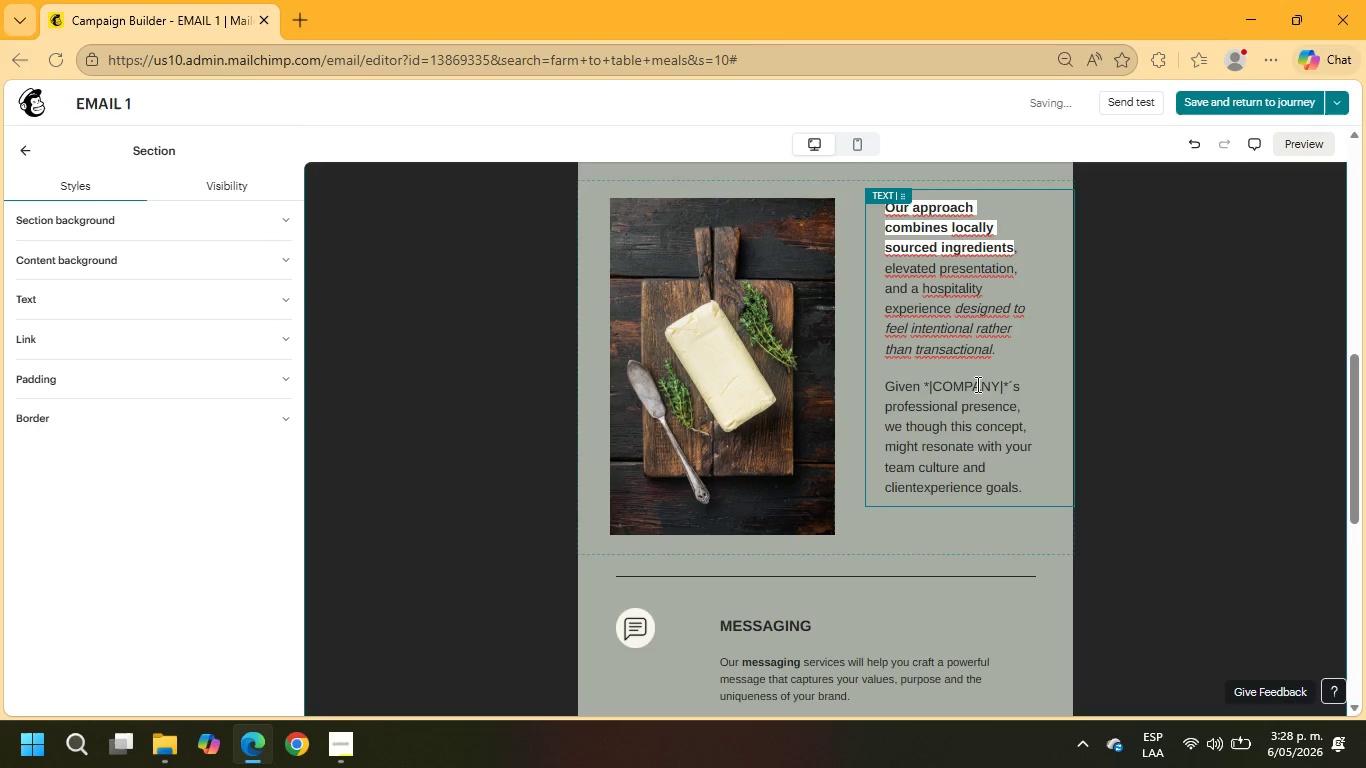 
scroll: coordinate [976, 384], scroll_direction: down, amount: 1.0
 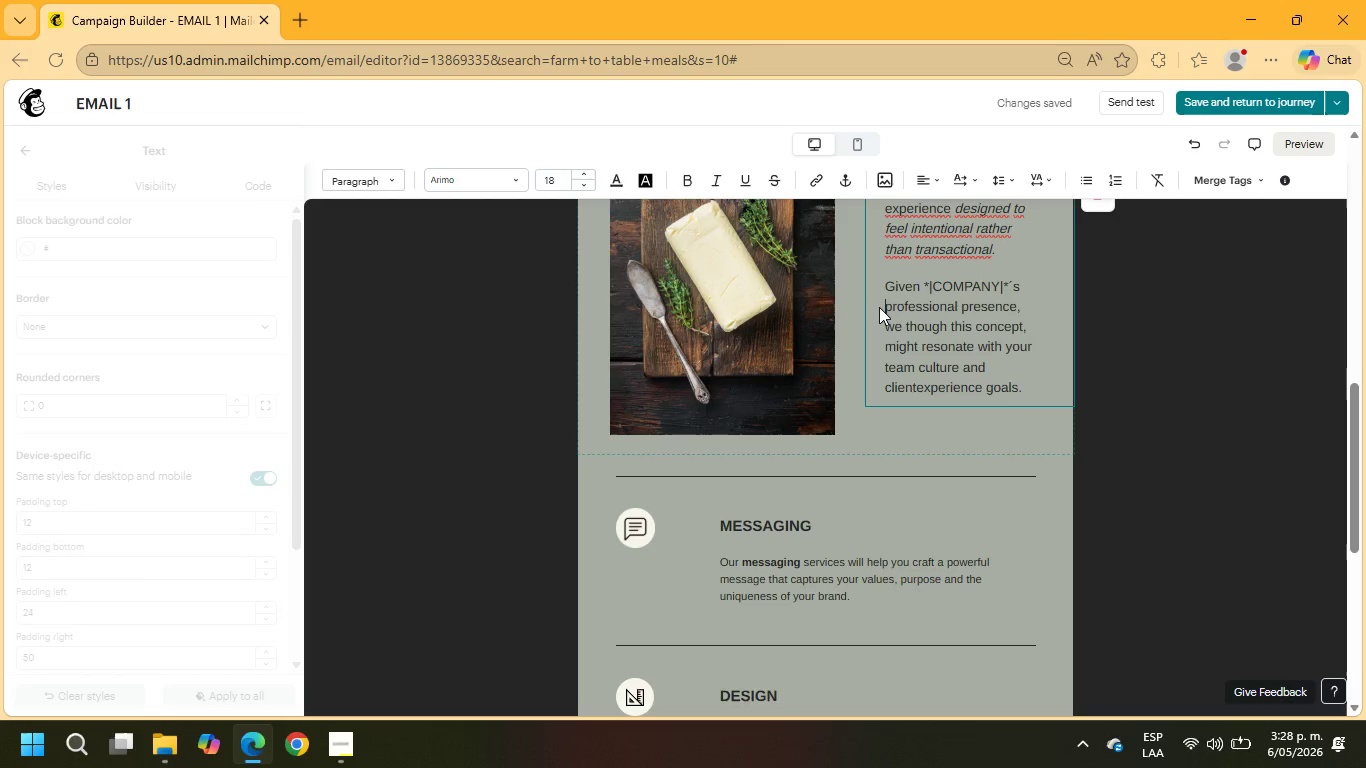 
wait(6.57)
 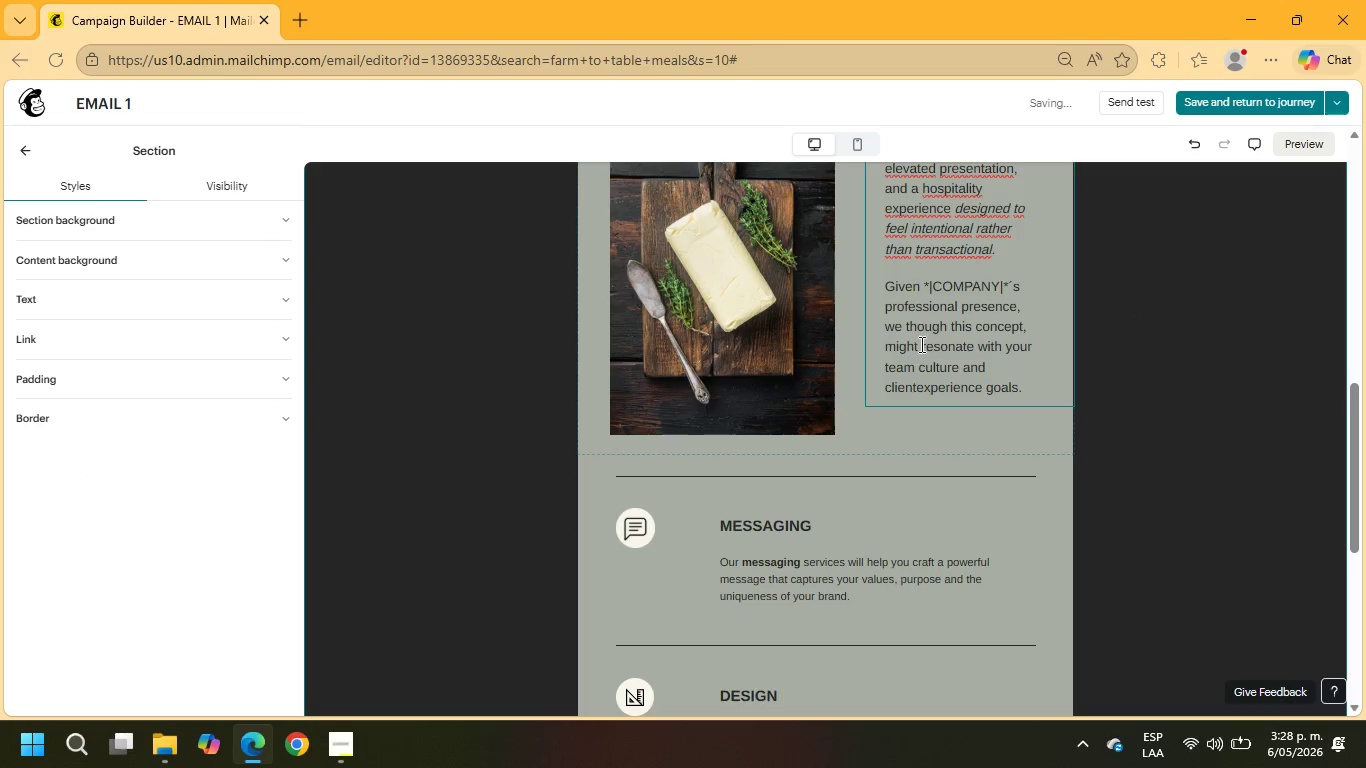 
left_click_drag(start_coordinate=[887, 307], to_coordinate=[1014, 312])
 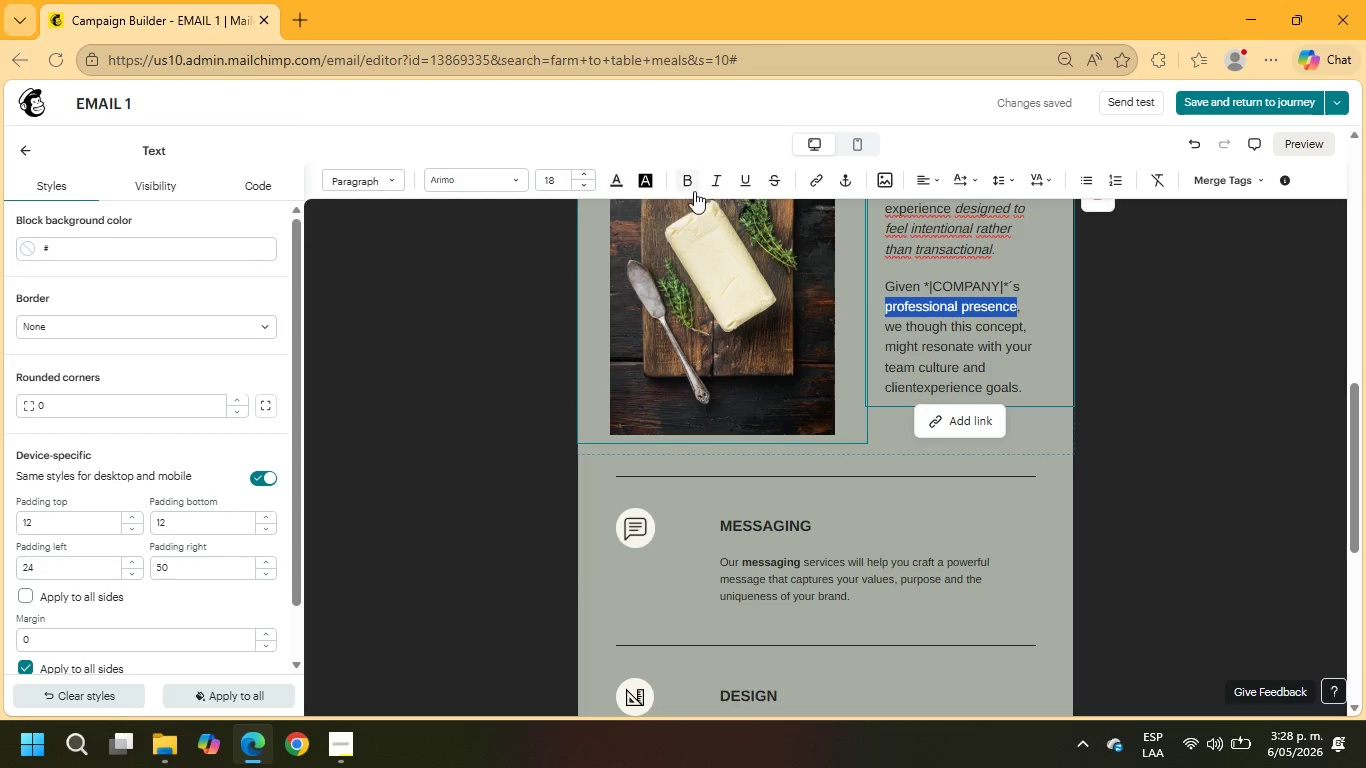 
left_click([694, 190])
 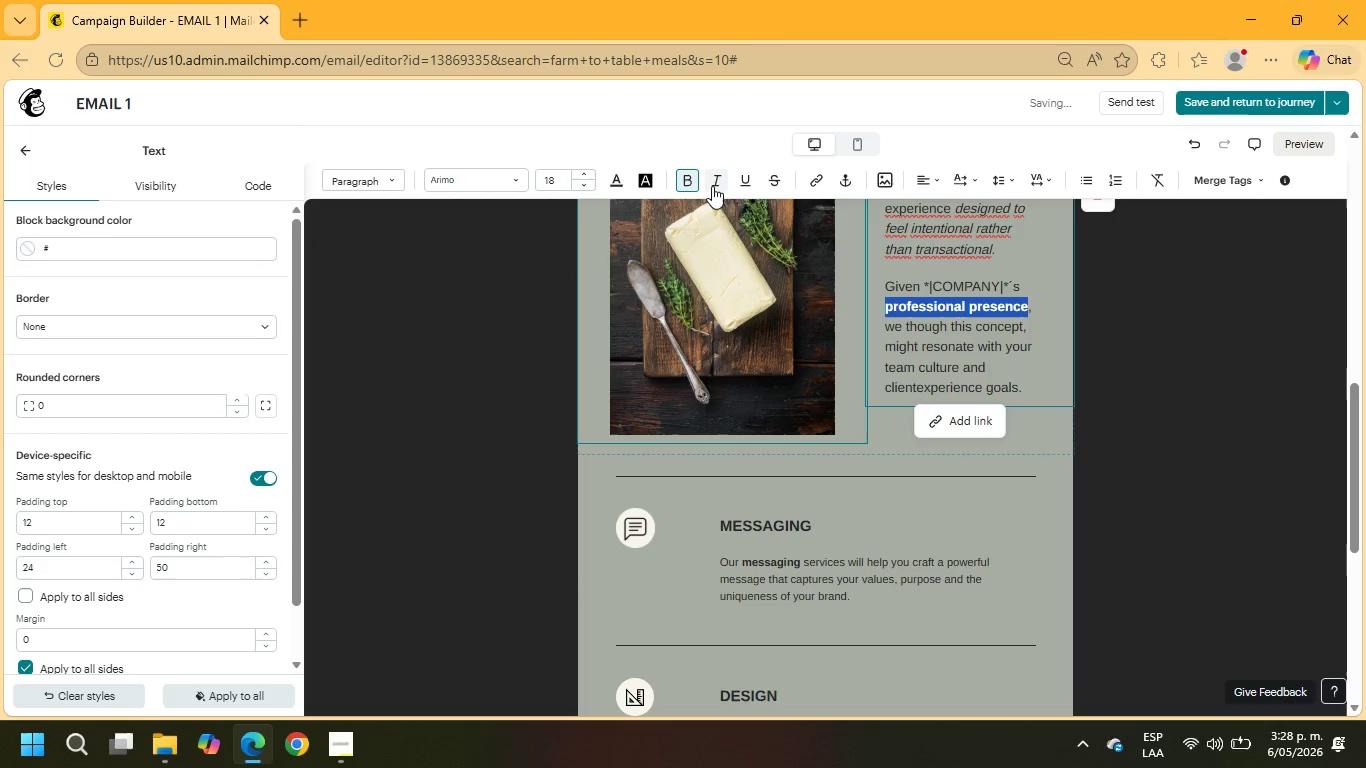 
left_click([714, 186])
 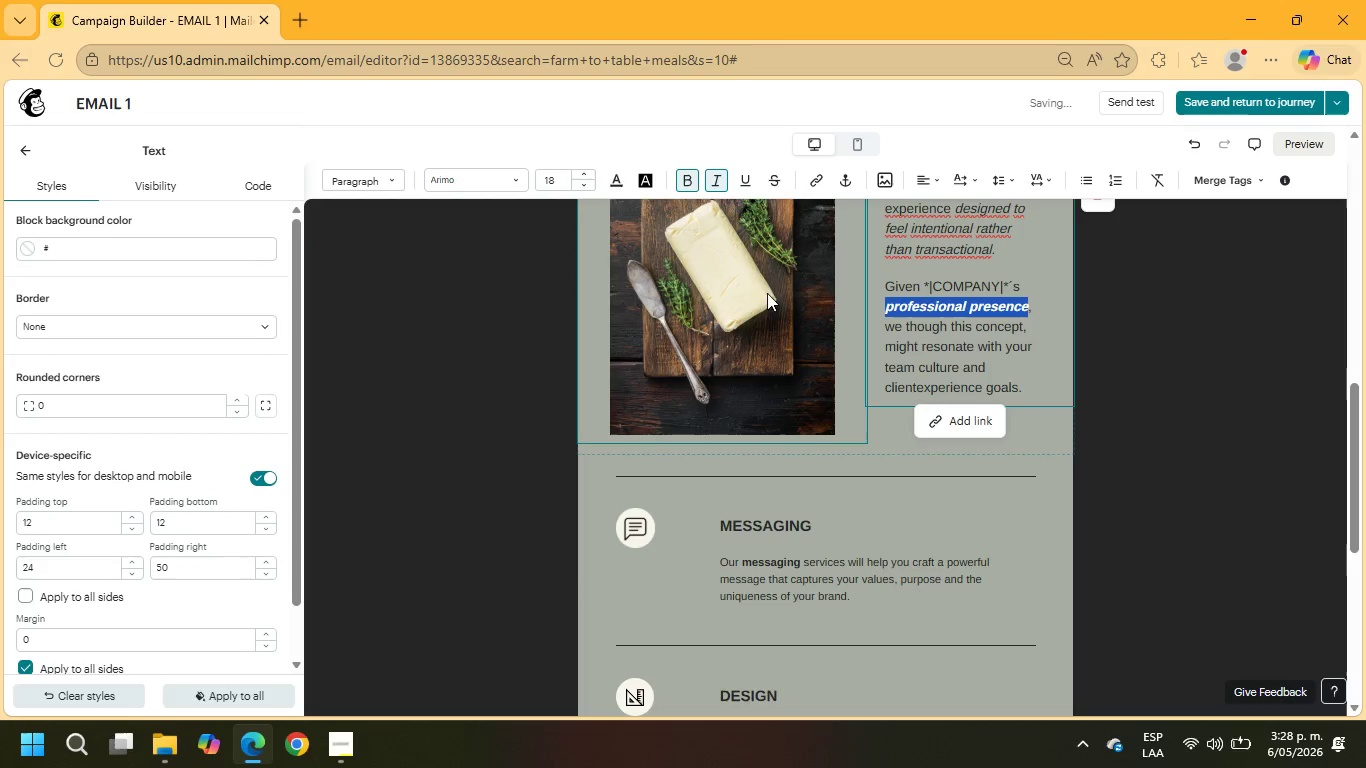 
left_click([852, 377])
 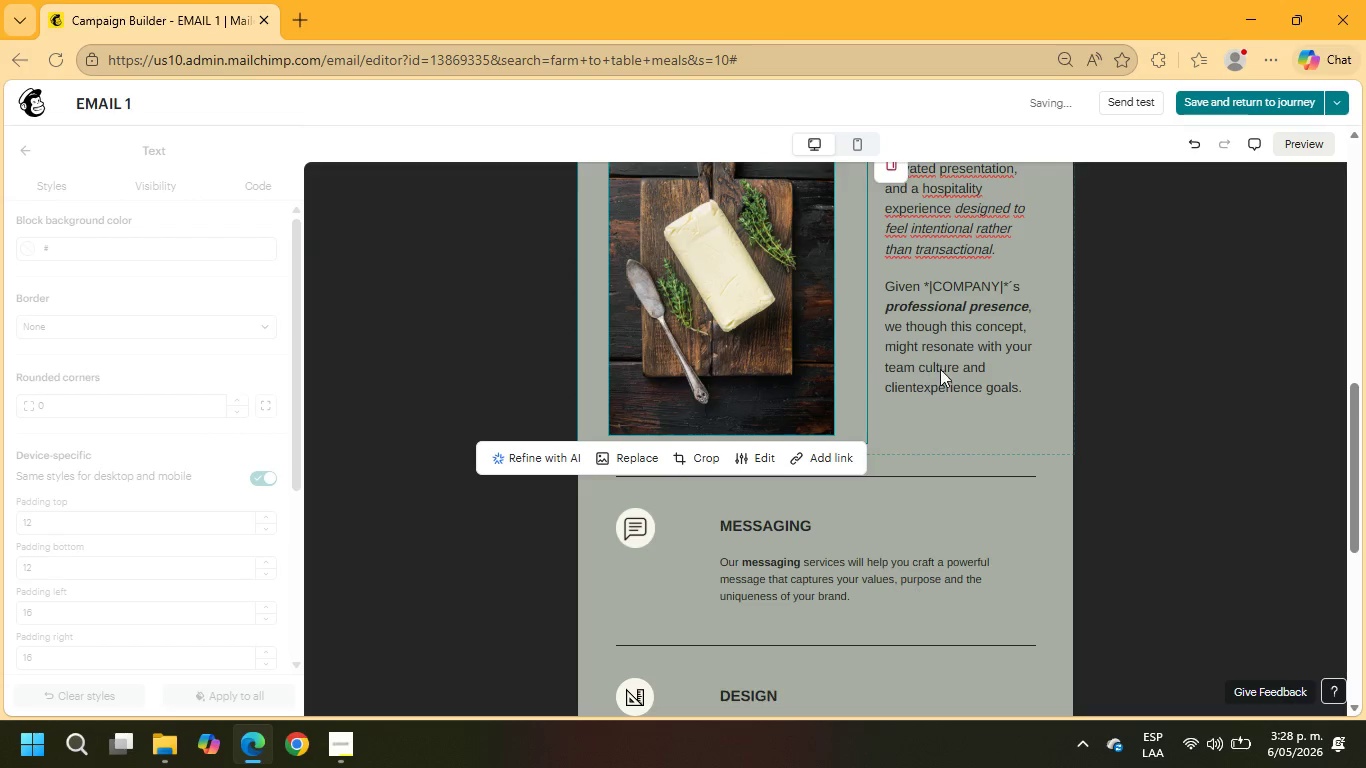 
scroll: coordinate [940, 369], scroll_direction: down, amount: 1.0
 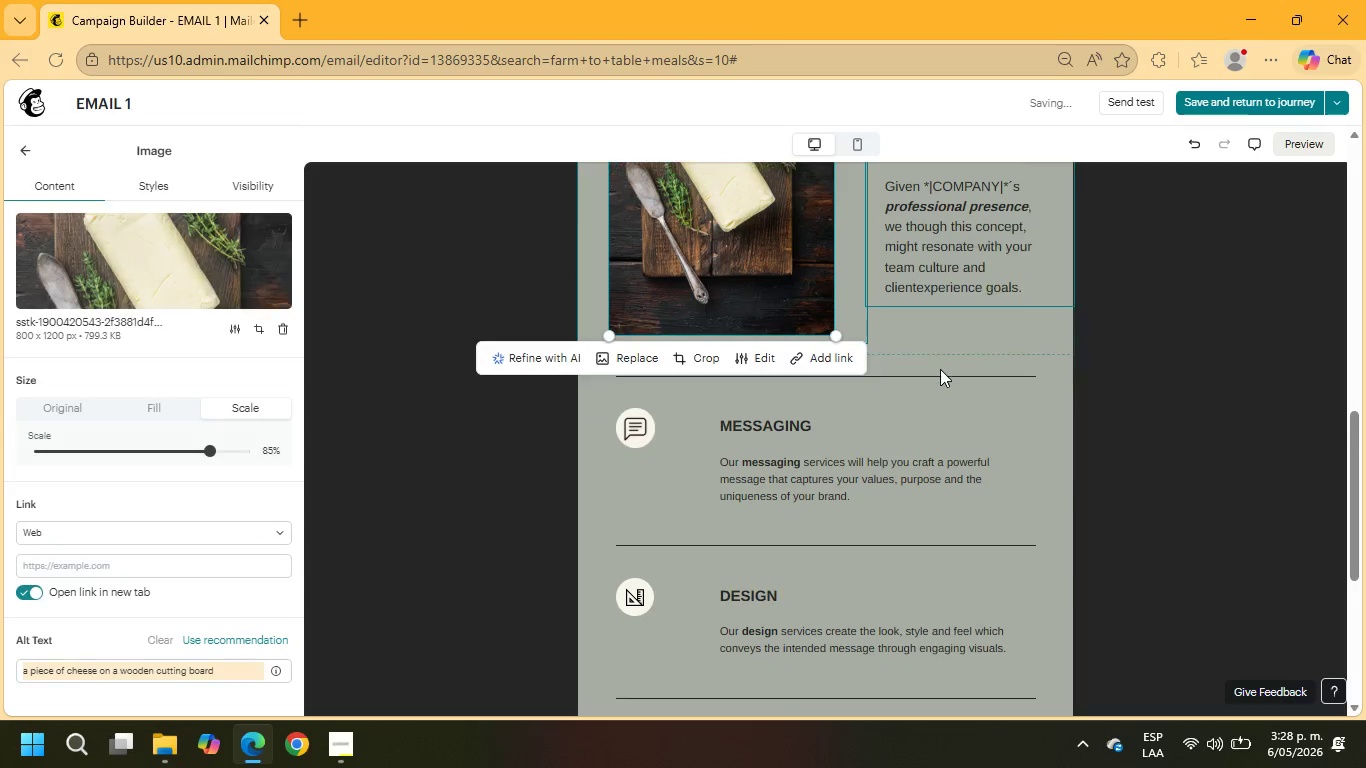 
scroll: coordinate [940, 369], scroll_direction: none, amount: 0.0
 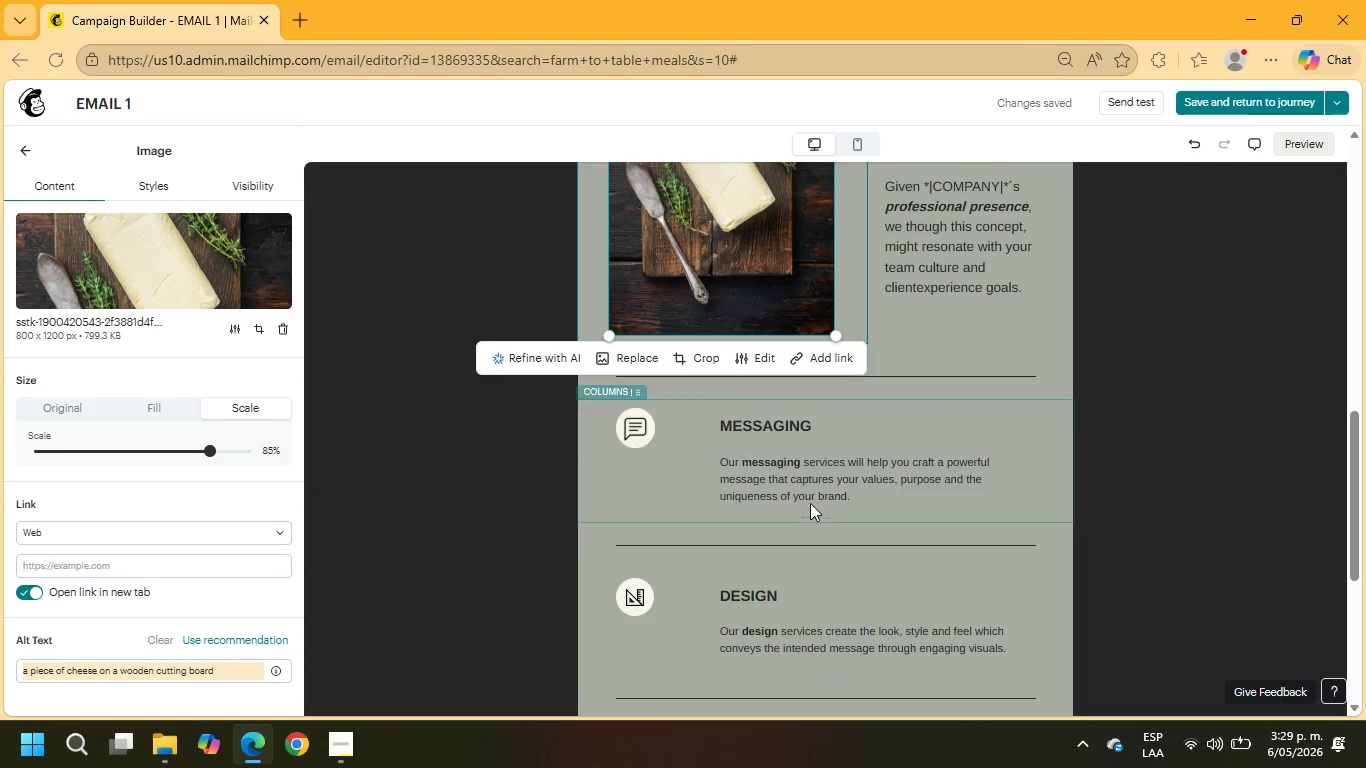 
wait(7.33)
 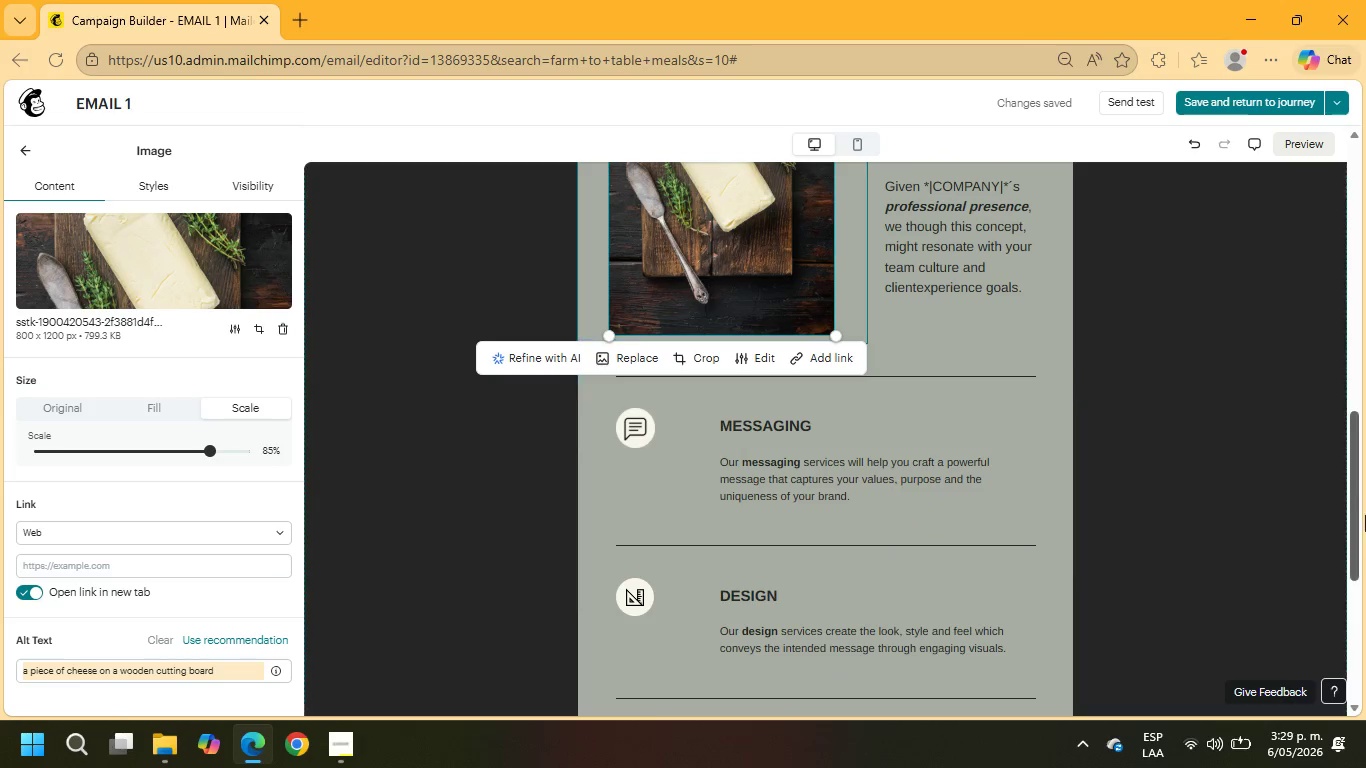 
left_click([30, 150])
 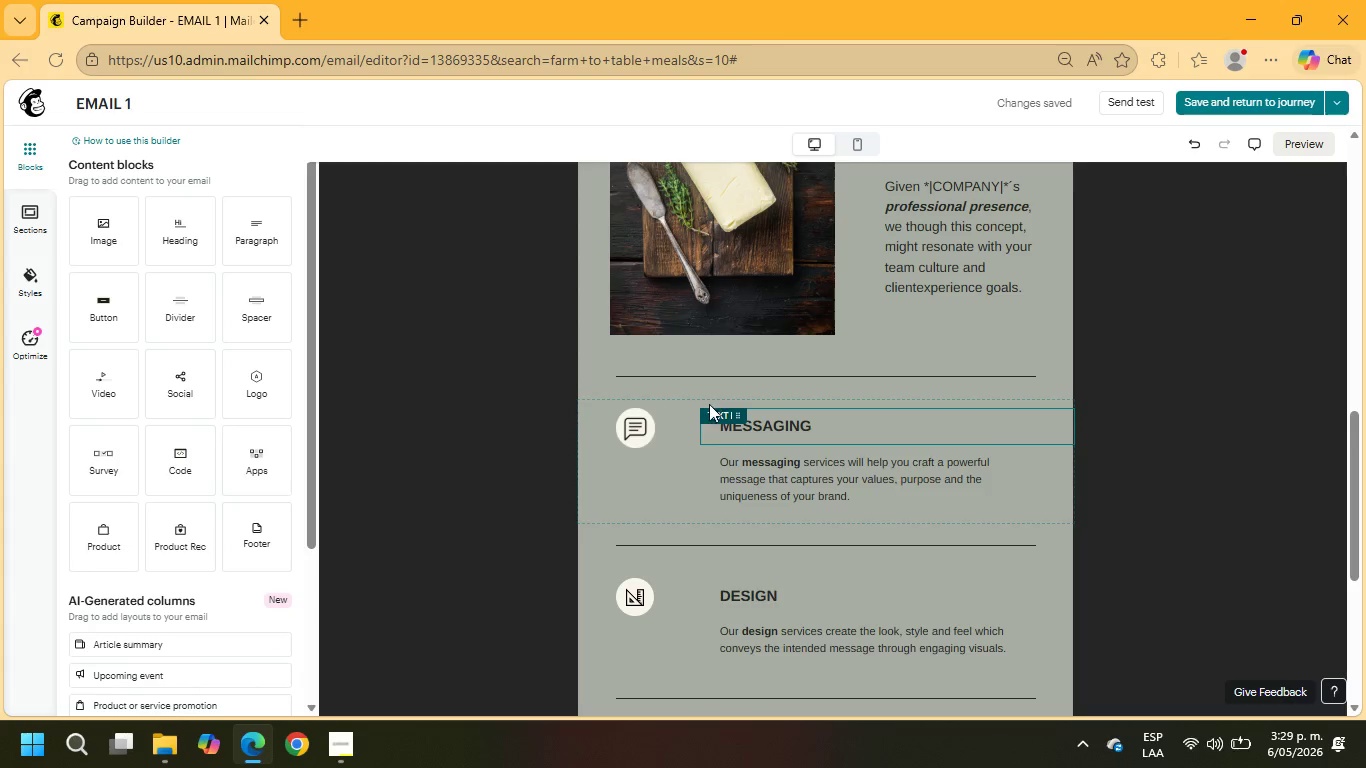 
left_click([703, 478])
 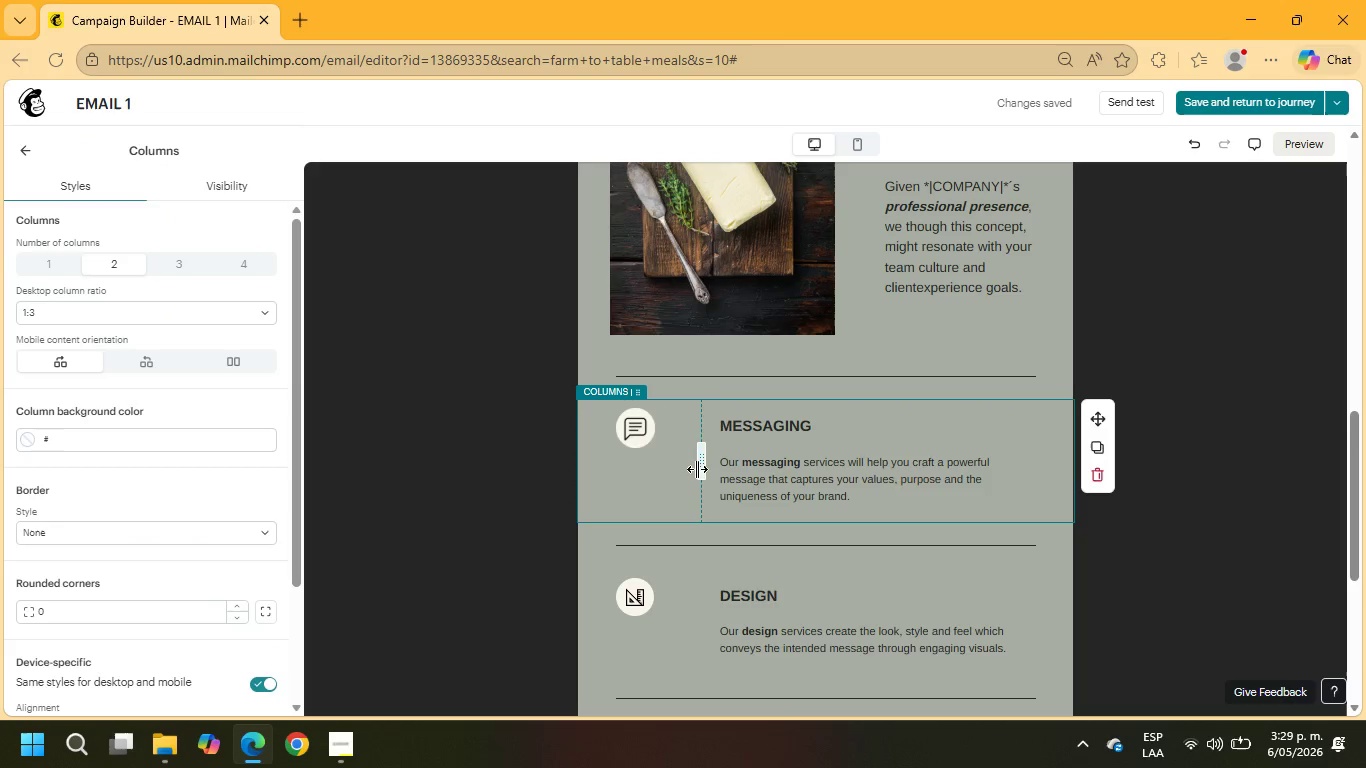 
left_click_drag(start_coordinate=[699, 469], to_coordinate=[833, 470])
 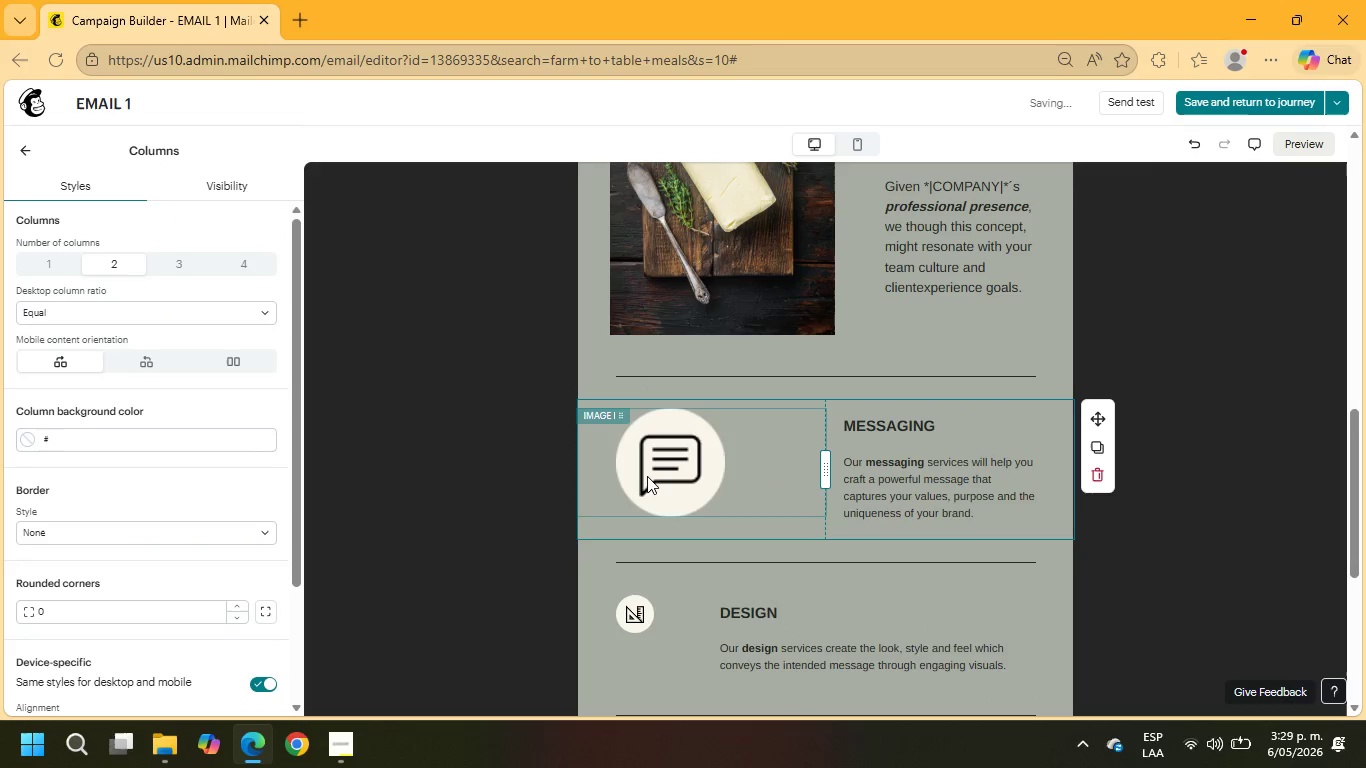 
left_click([647, 476])
 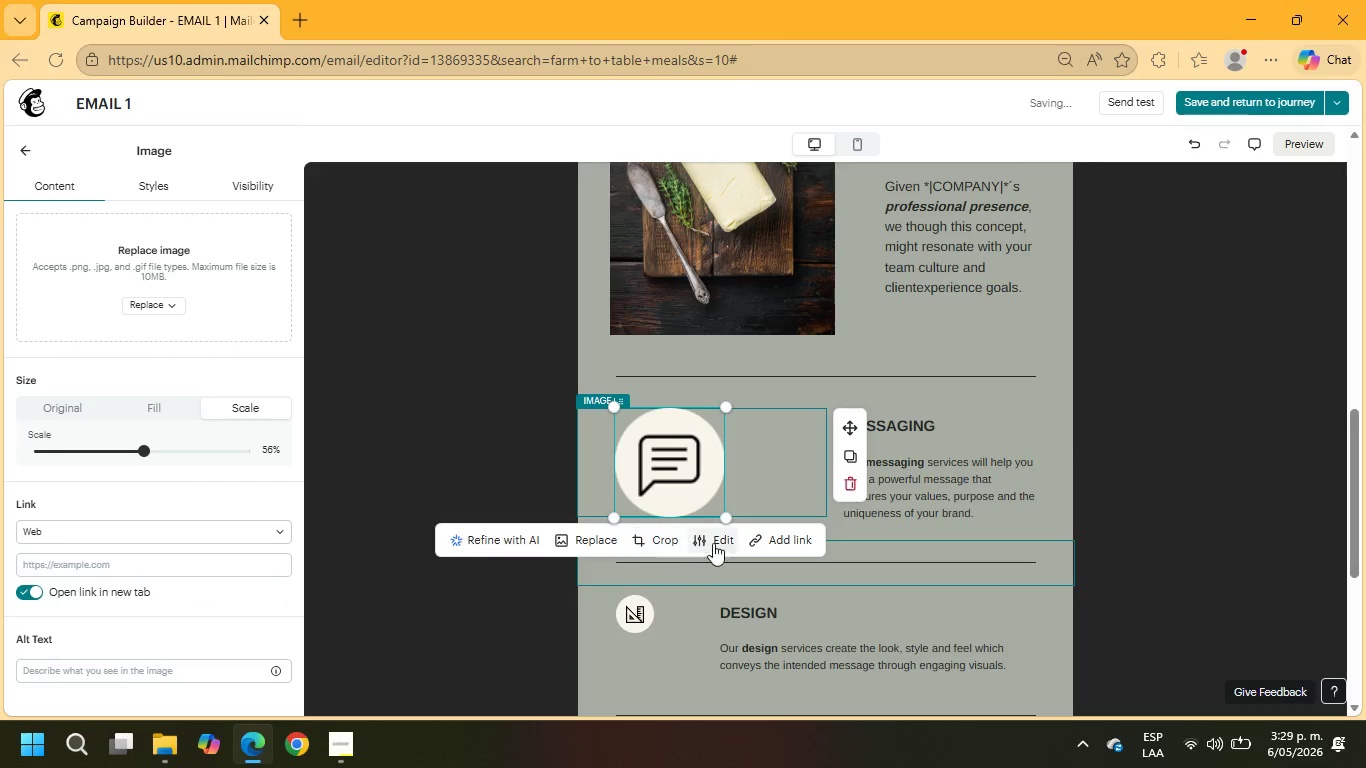 
left_click([714, 540])
 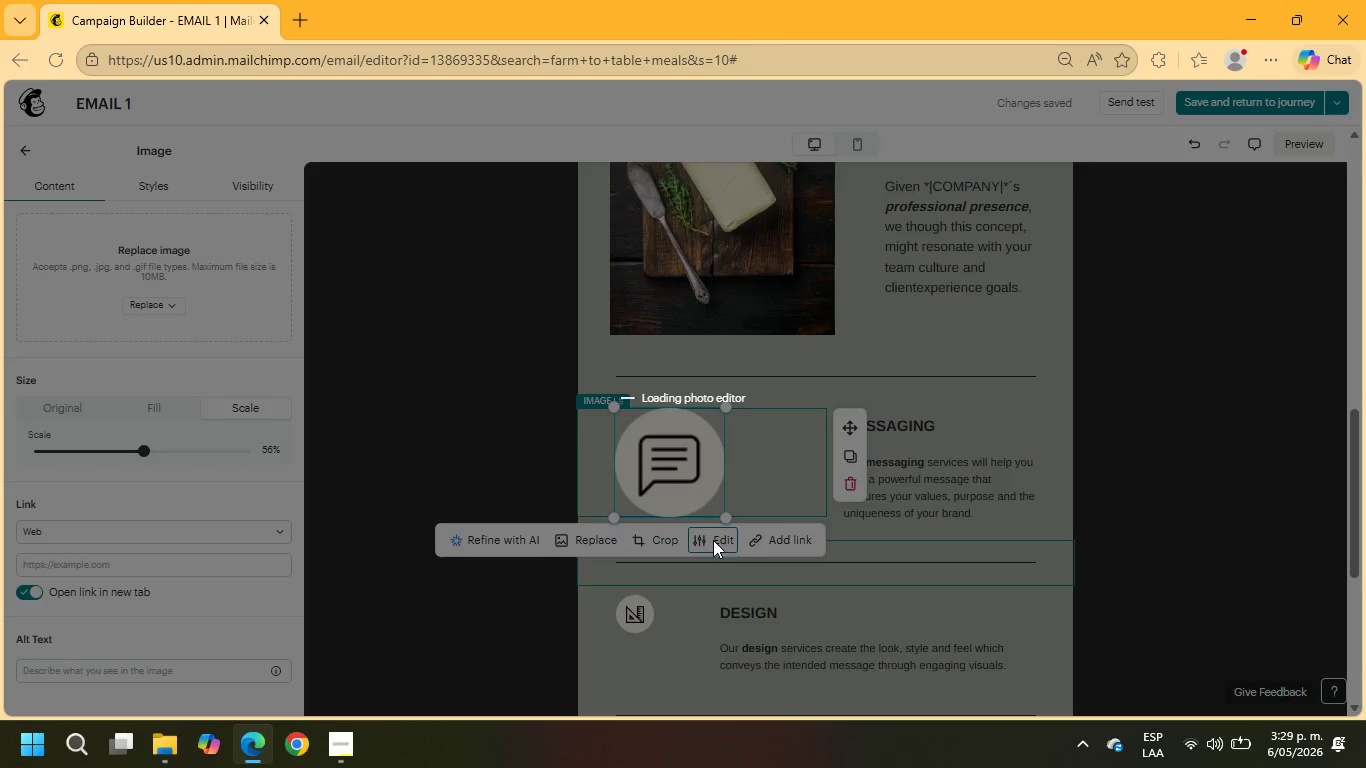 
wait(9.12)
 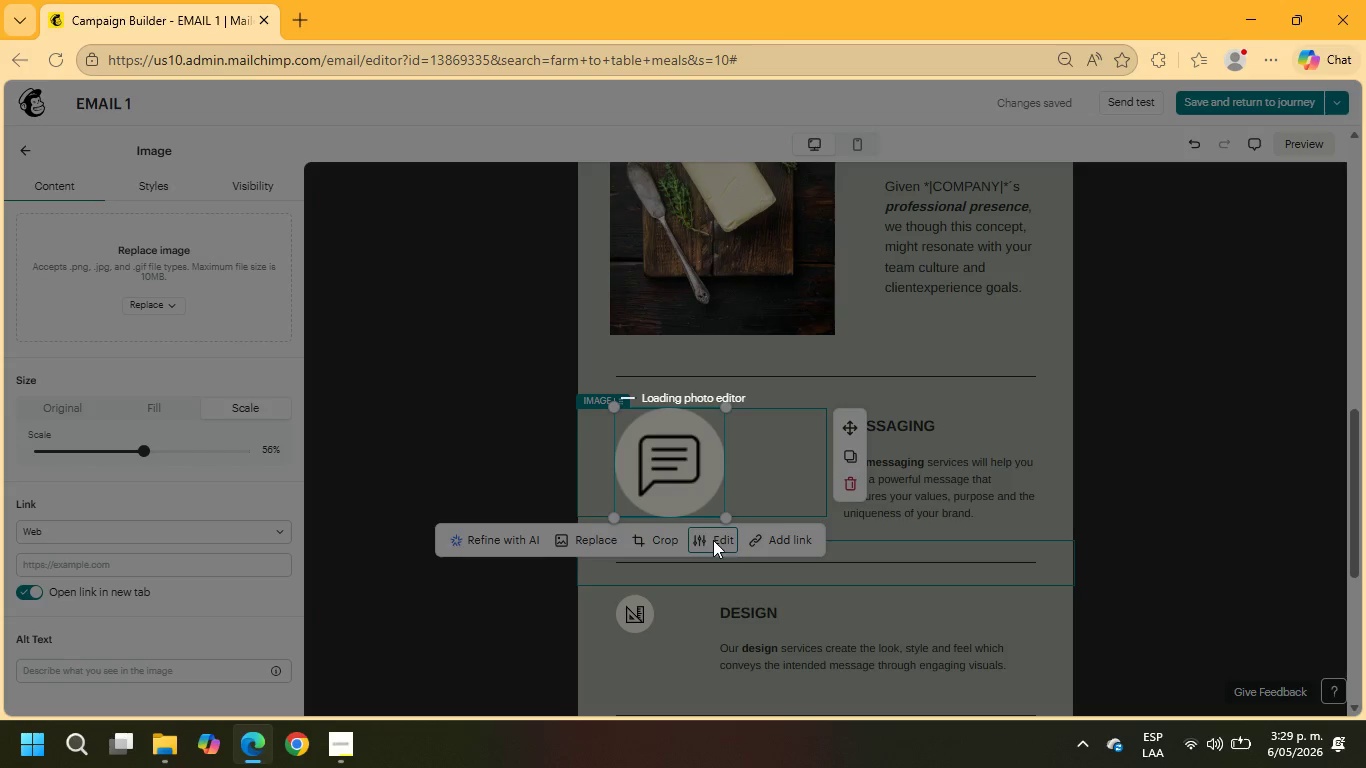 
left_click([1270, 131])
 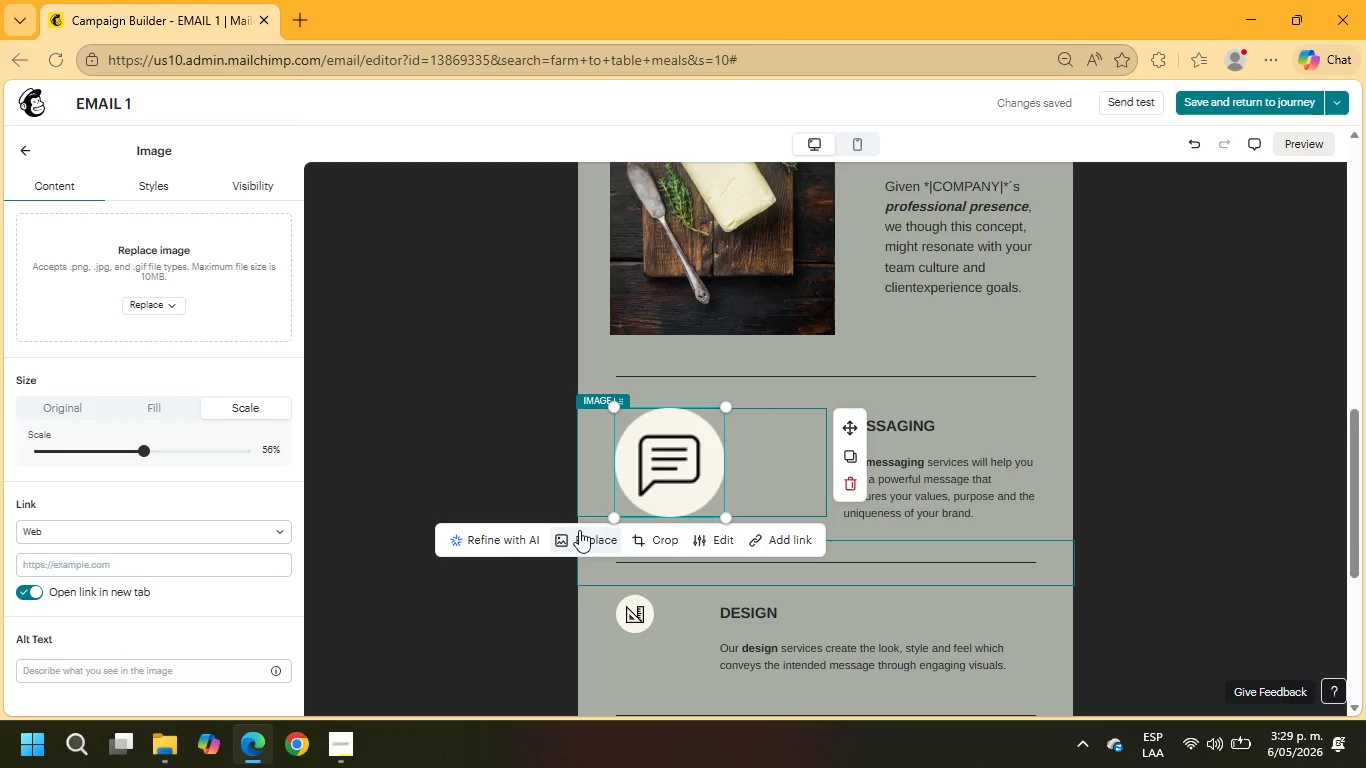 
left_click([579, 544])
 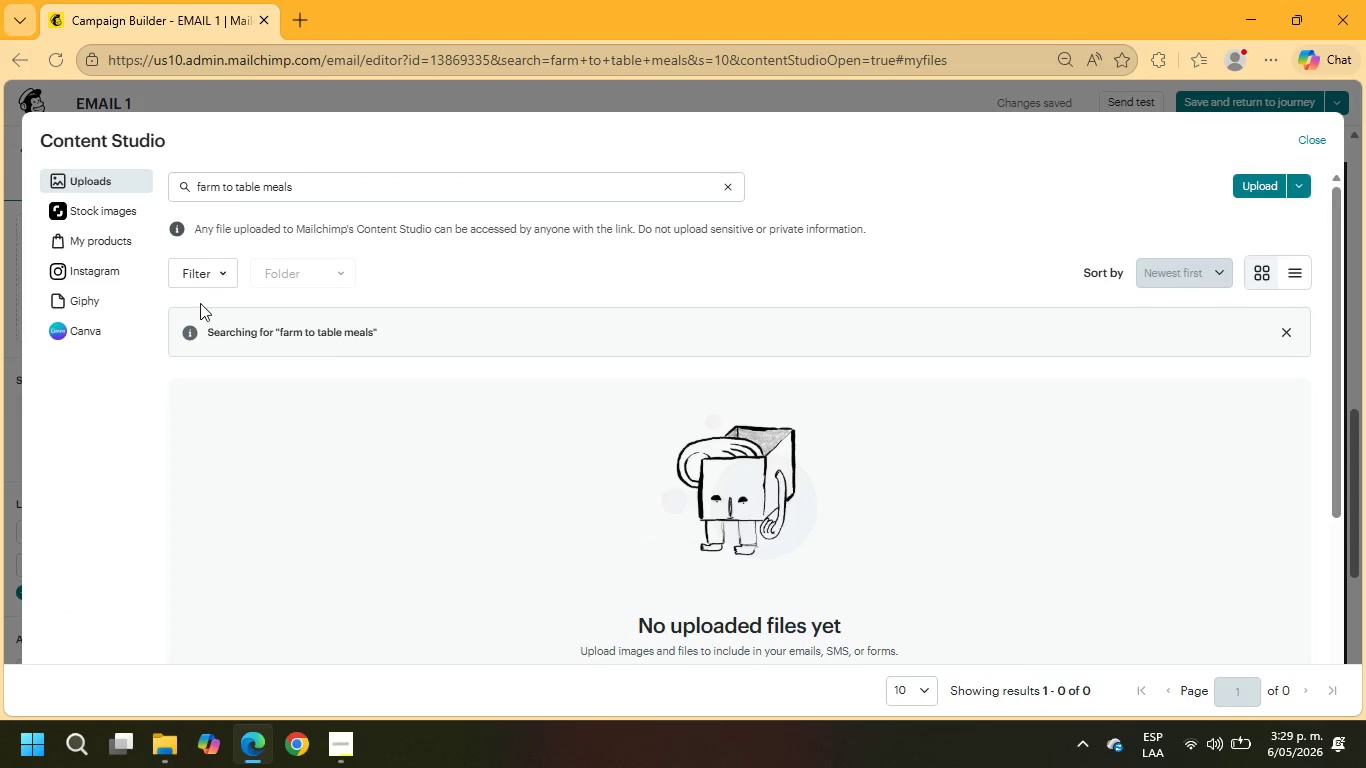 
left_click([117, 215])
 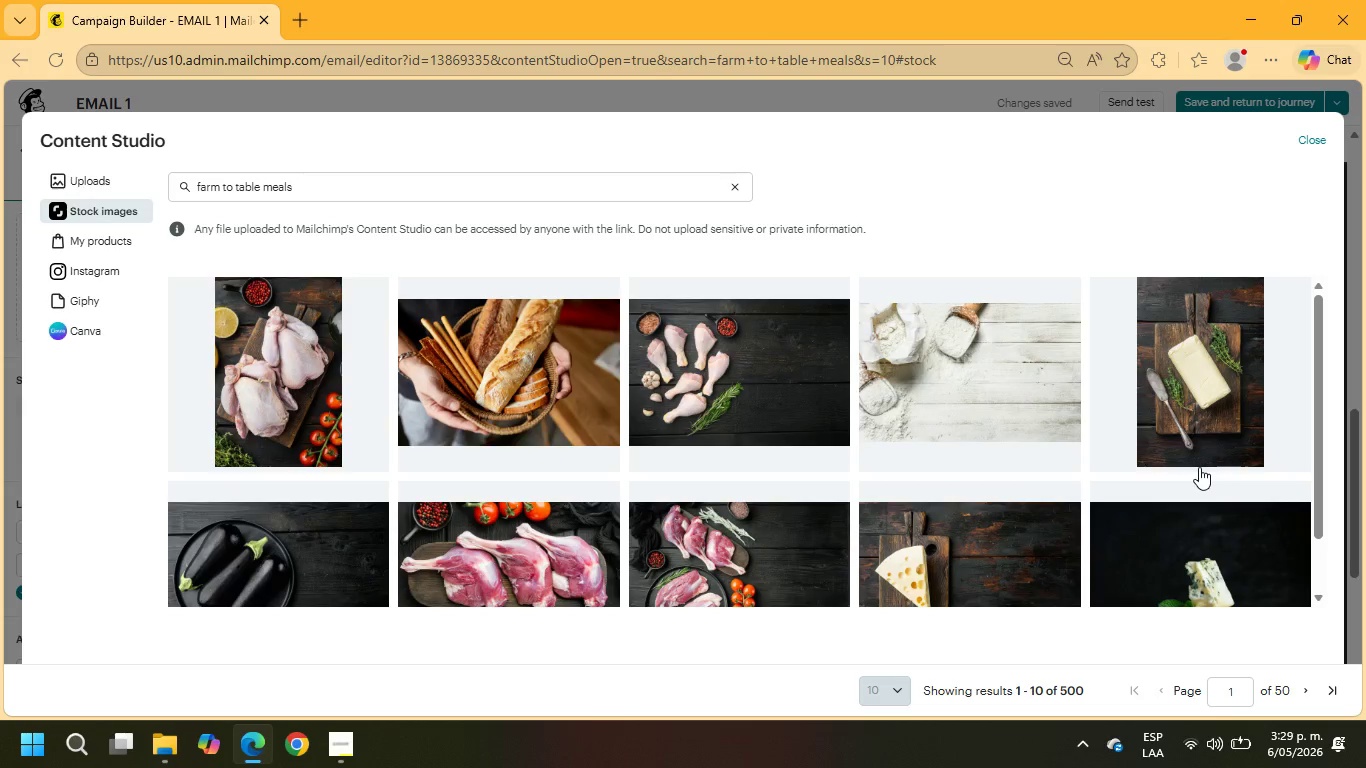 
scroll: coordinate [702, 432], scroll_direction: down, amount: 4.0
 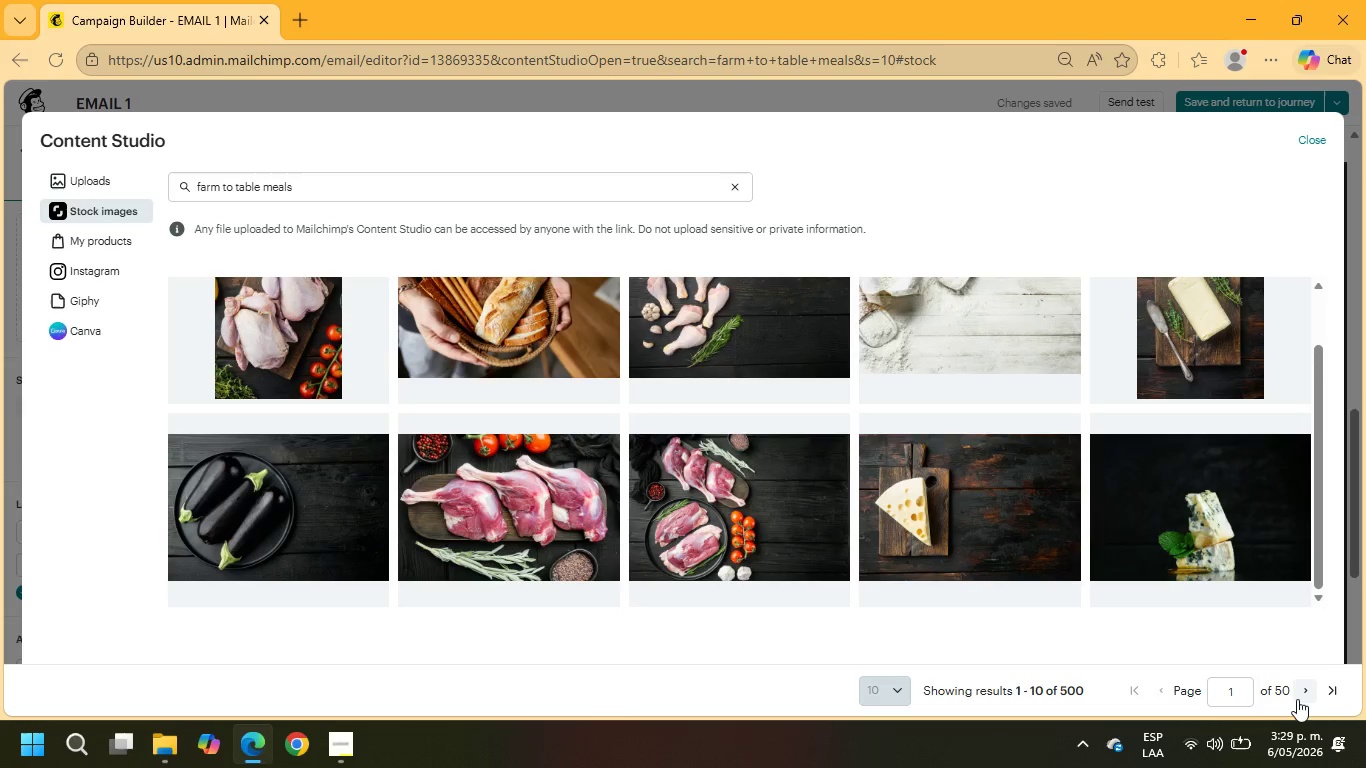 
left_click([1299, 692])
 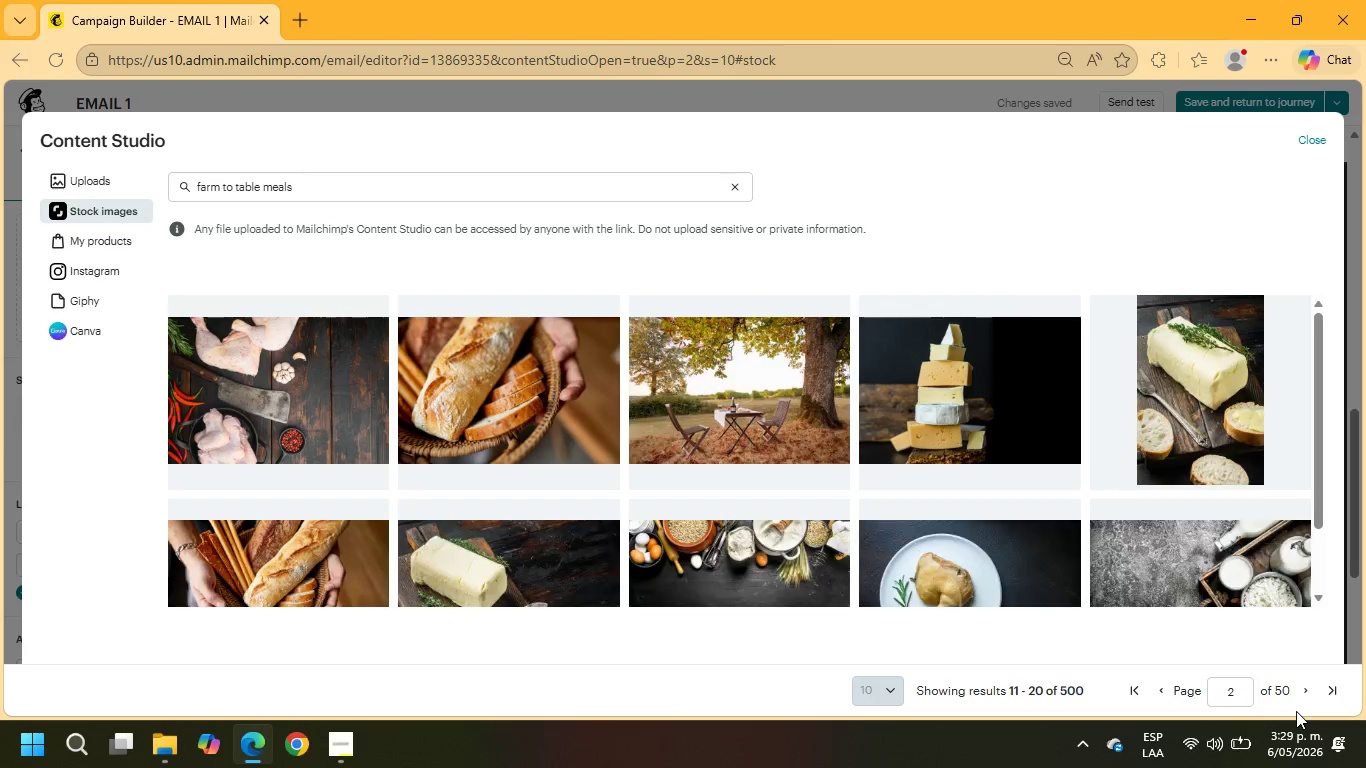 
wait(6.78)
 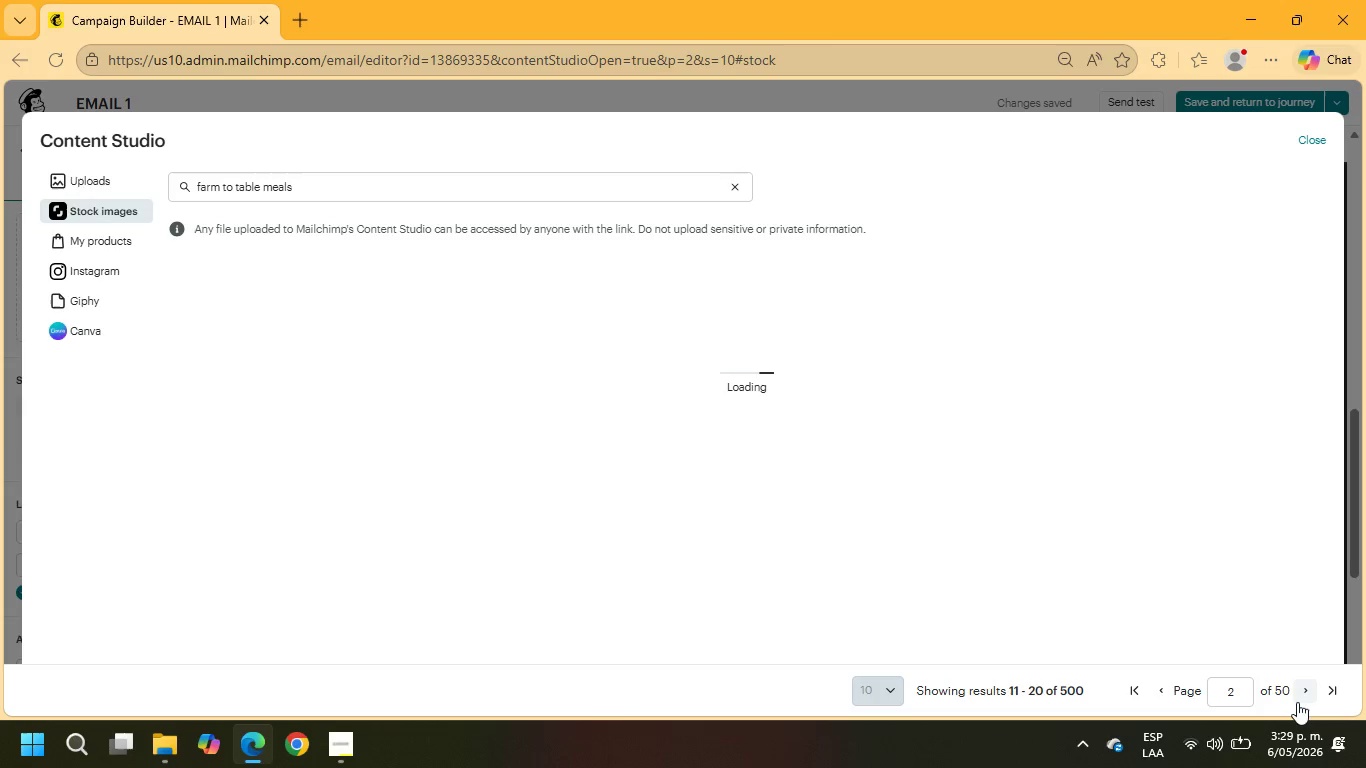 
left_click([454, 418])
 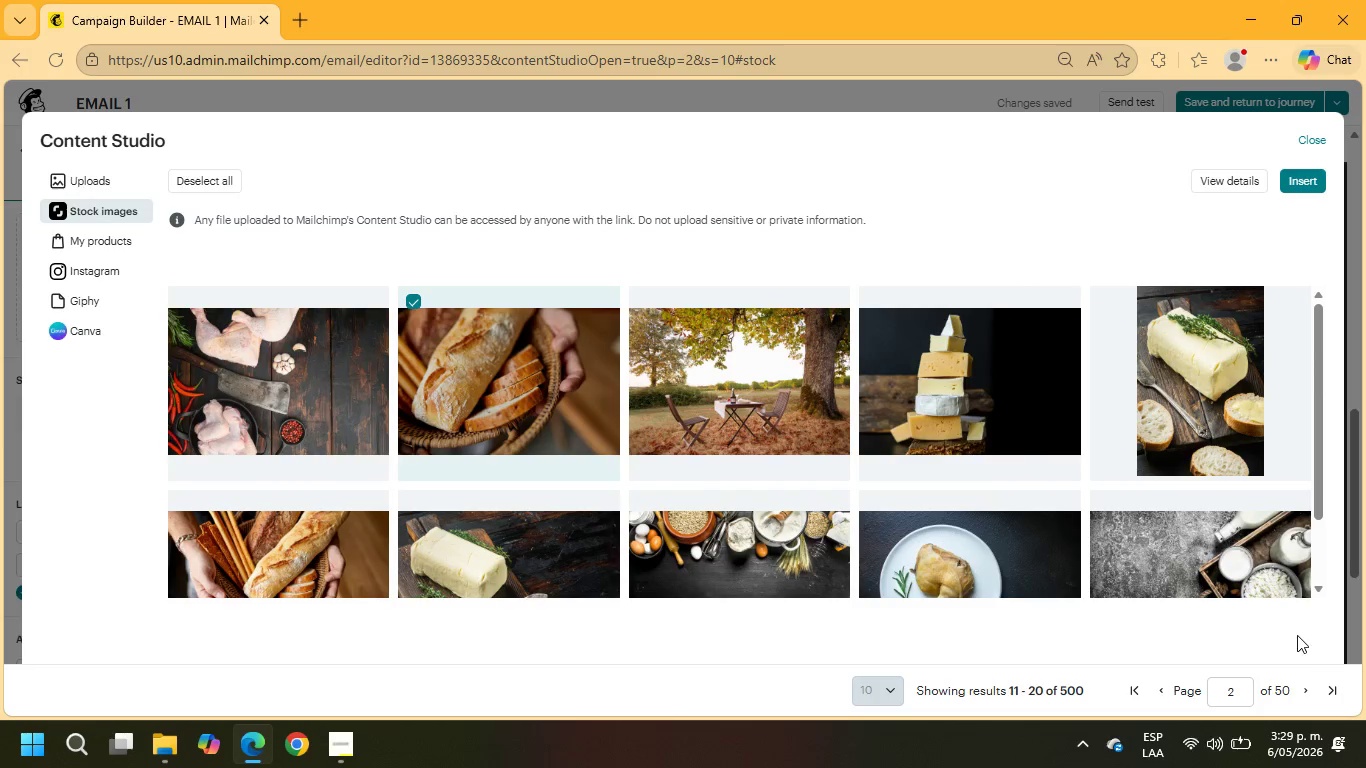 
scroll: coordinate [1149, 542], scroll_direction: down, amount: 5.0
 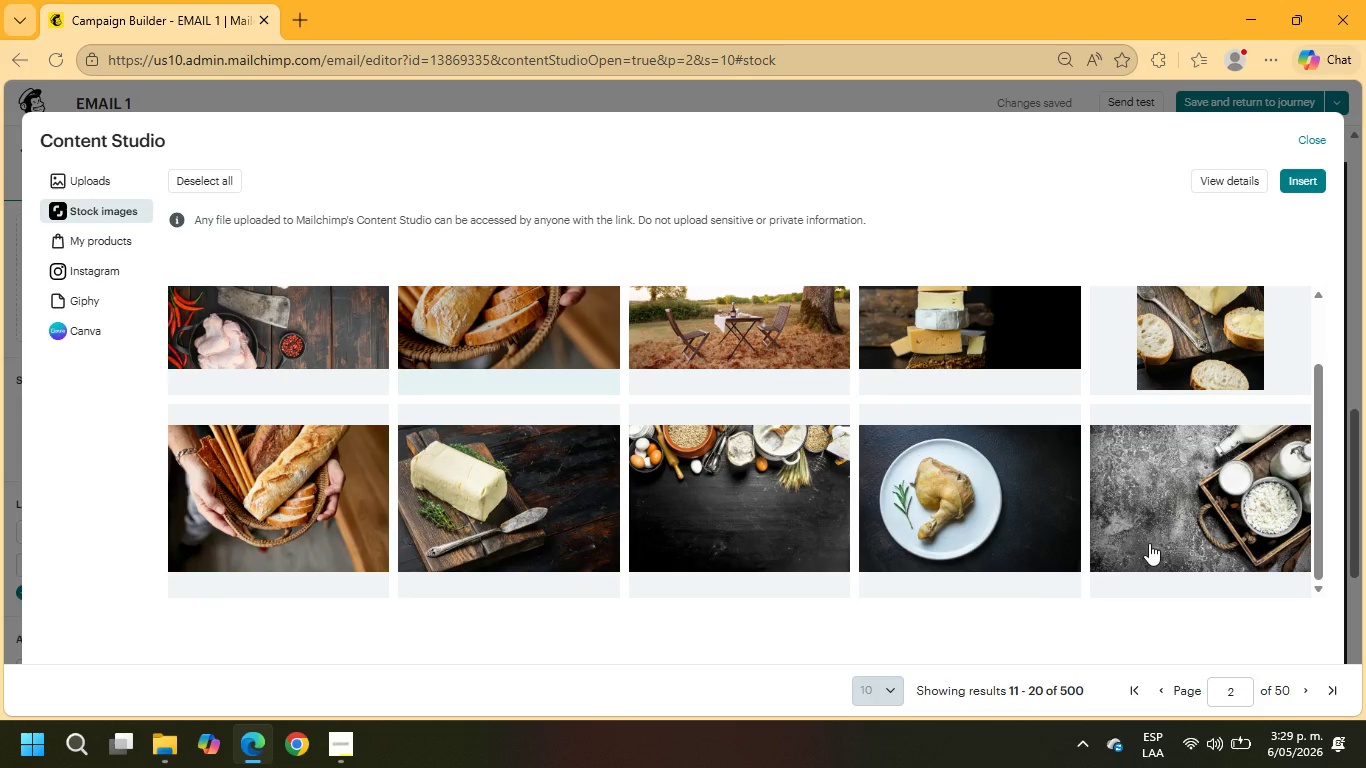 
scroll: coordinate [1149, 543], scroll_direction: up, amount: 2.0
 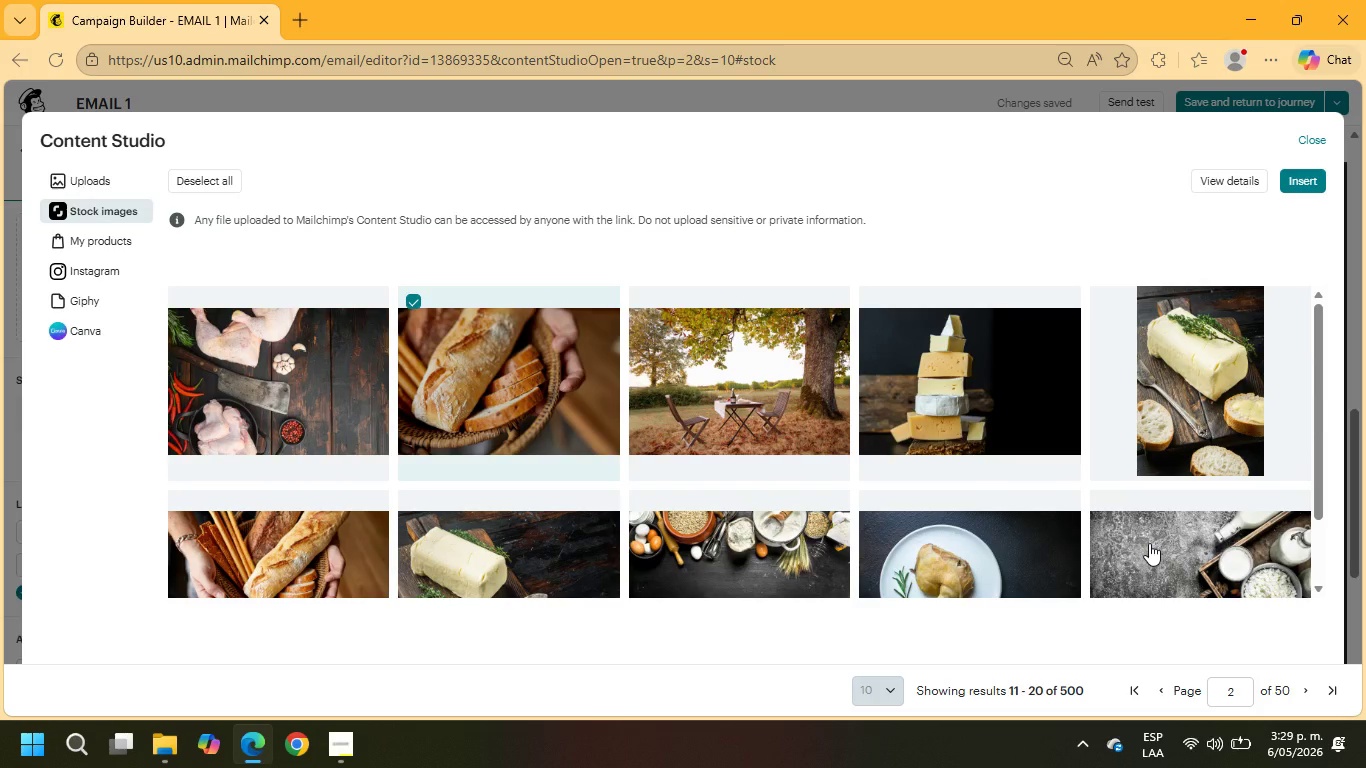 
scroll: coordinate [1149, 544], scroll_direction: down, amount: 4.0
 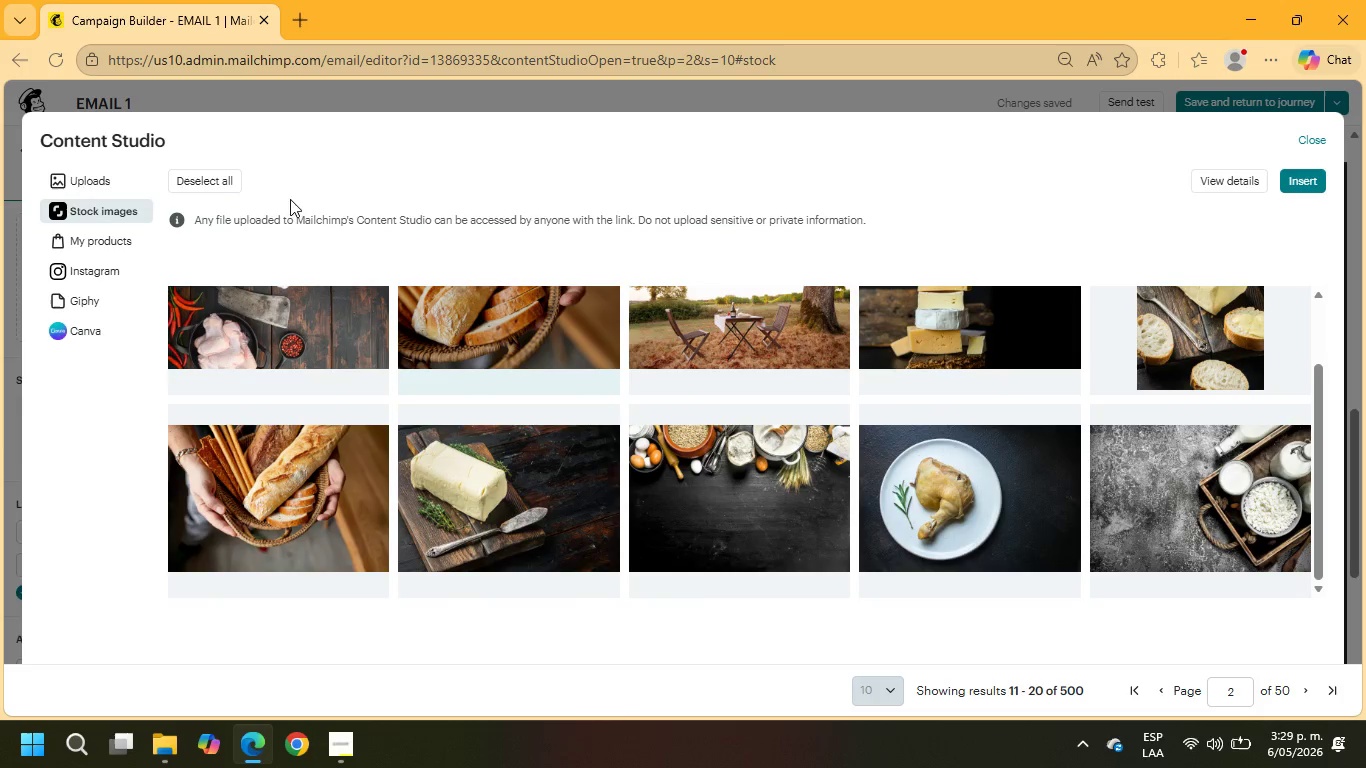 
left_click([195, 180])
 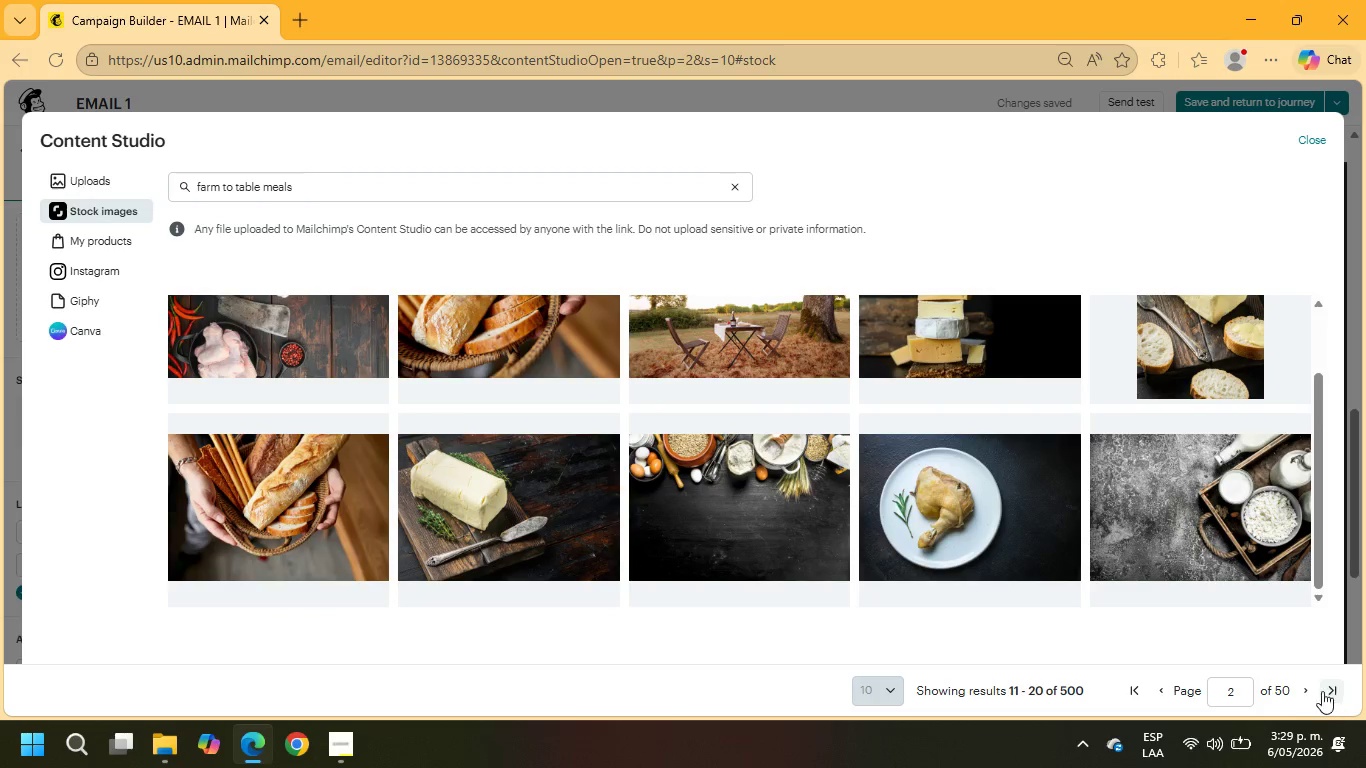 
left_click([1298, 689])
 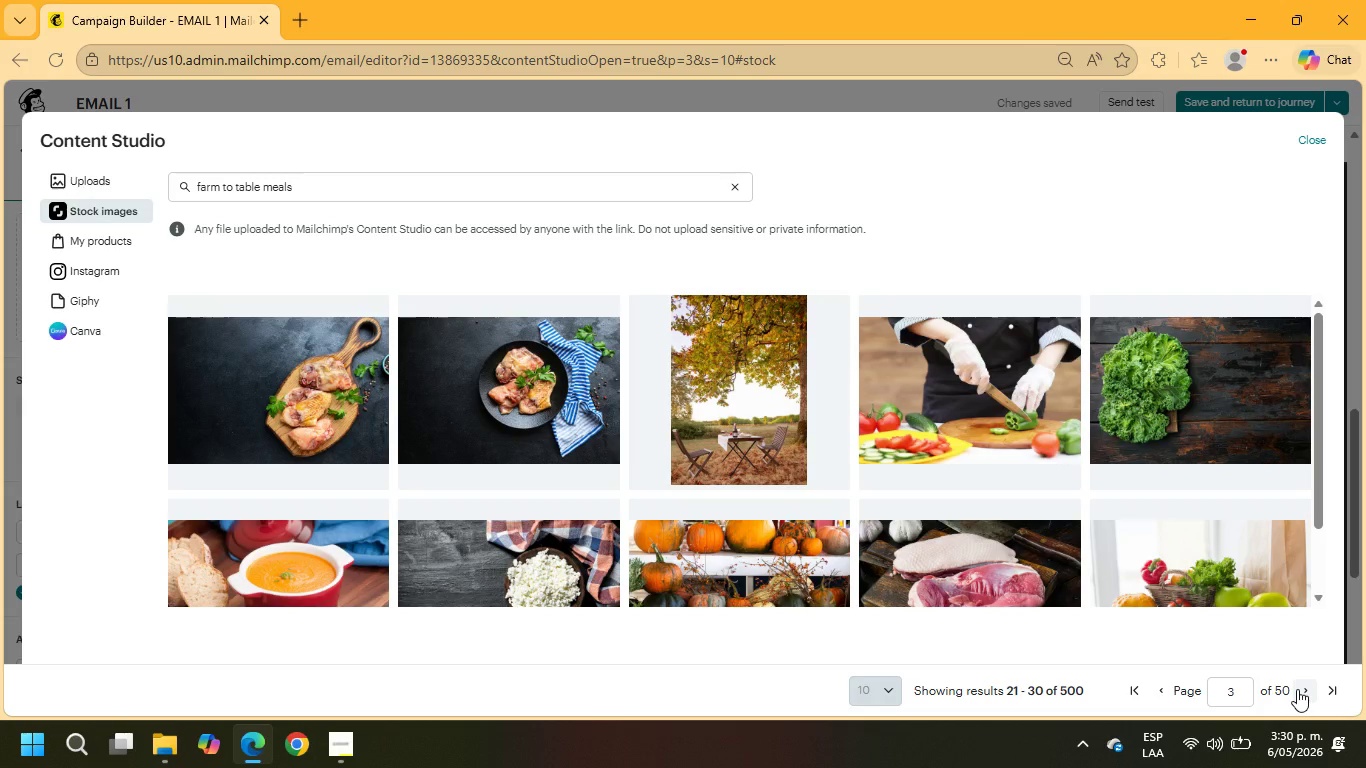 
wait(14.95)
 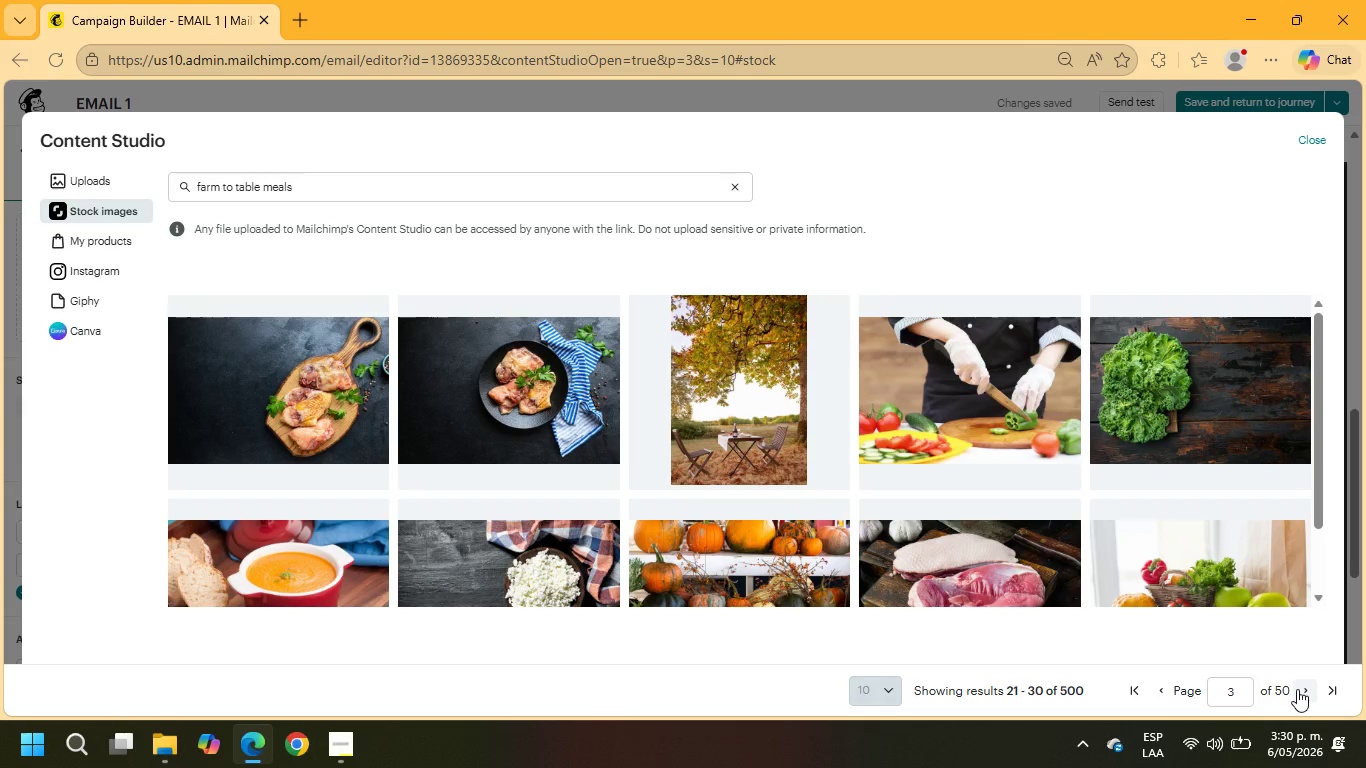 
left_click([1032, 379])
 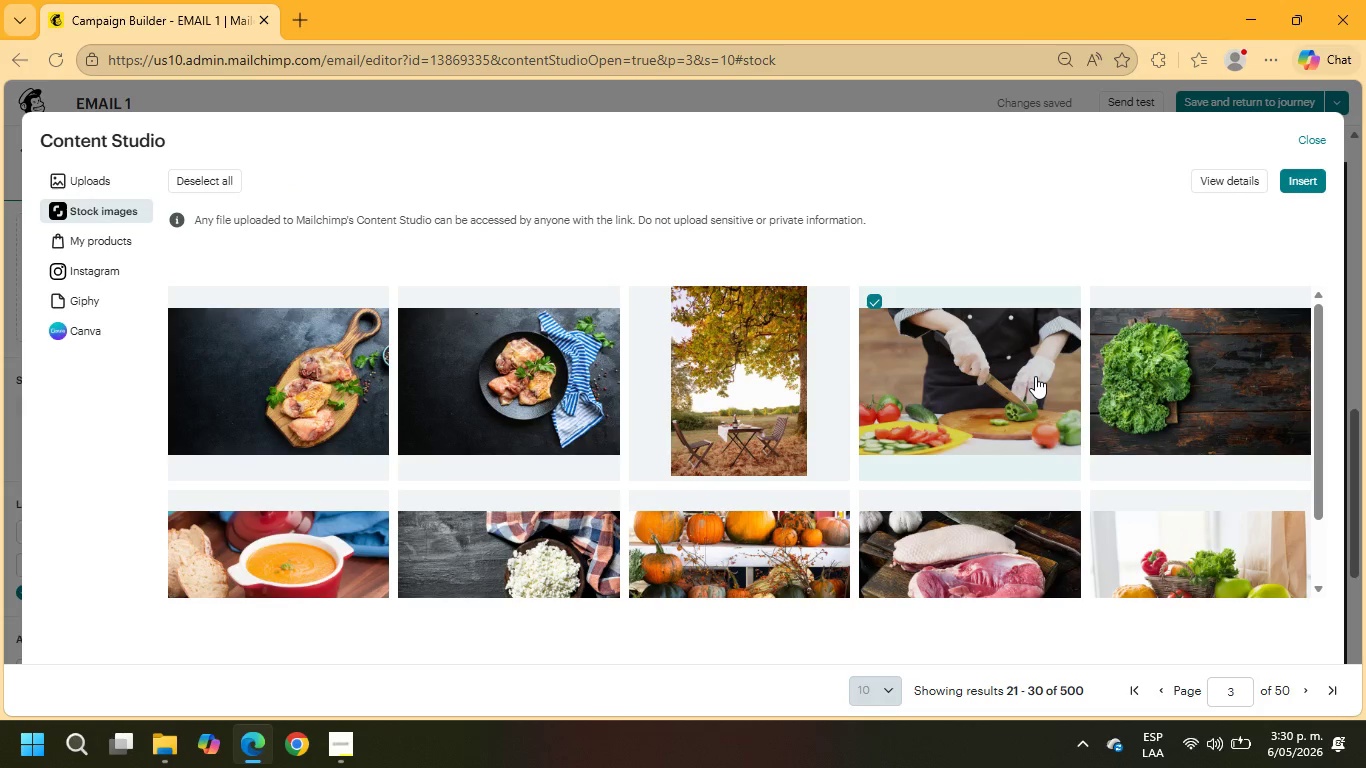 
scroll: coordinate [1035, 376], scroll_direction: down, amount: 3.0
 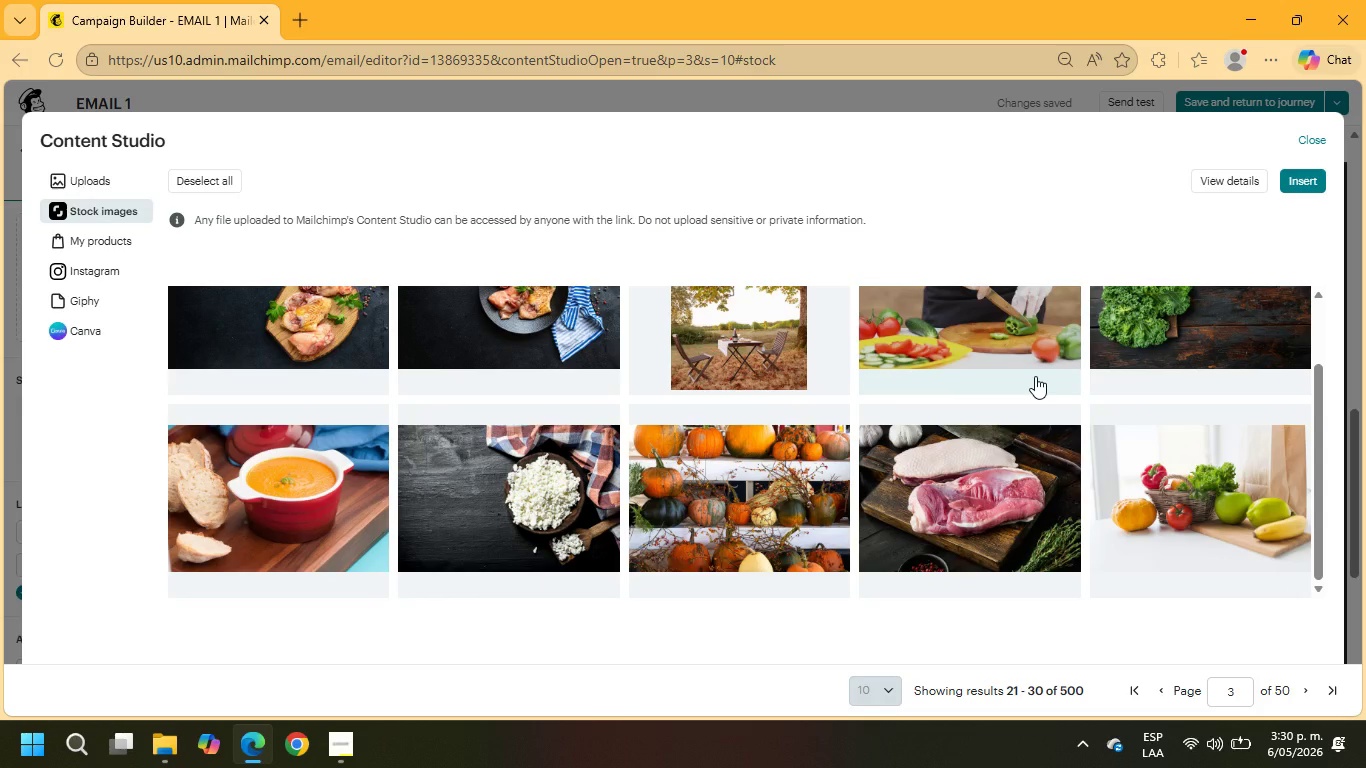 
scroll: coordinate [1035, 376], scroll_direction: up, amount: 2.0
 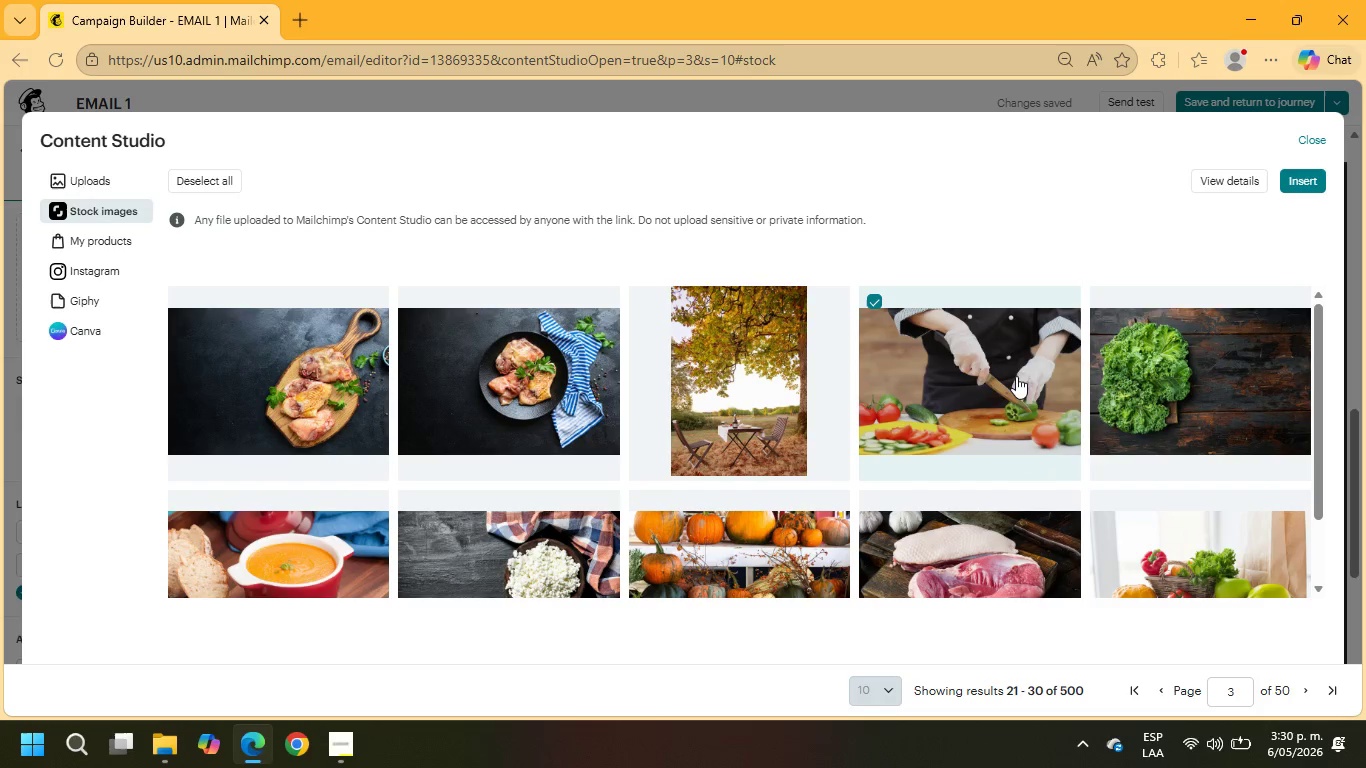 
left_click([1009, 376])
 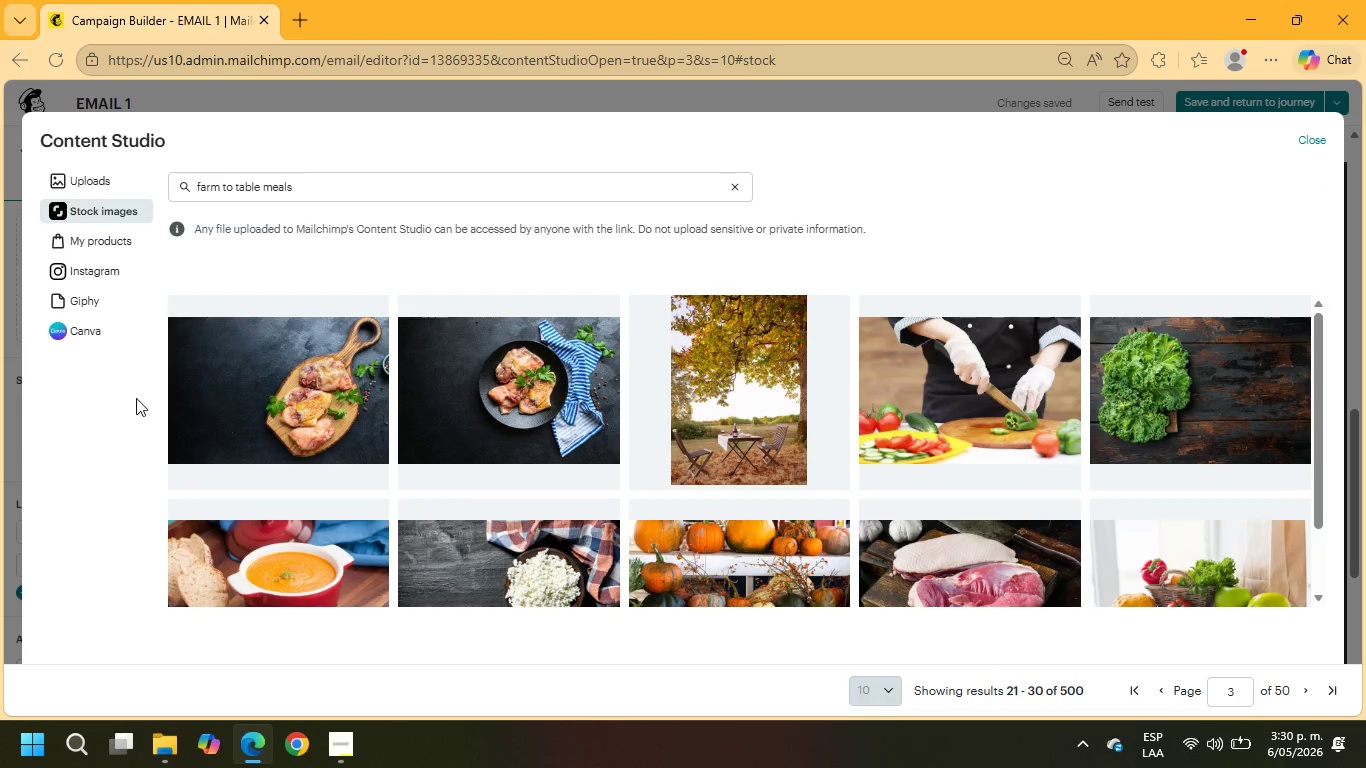 
left_click([210, 378])
 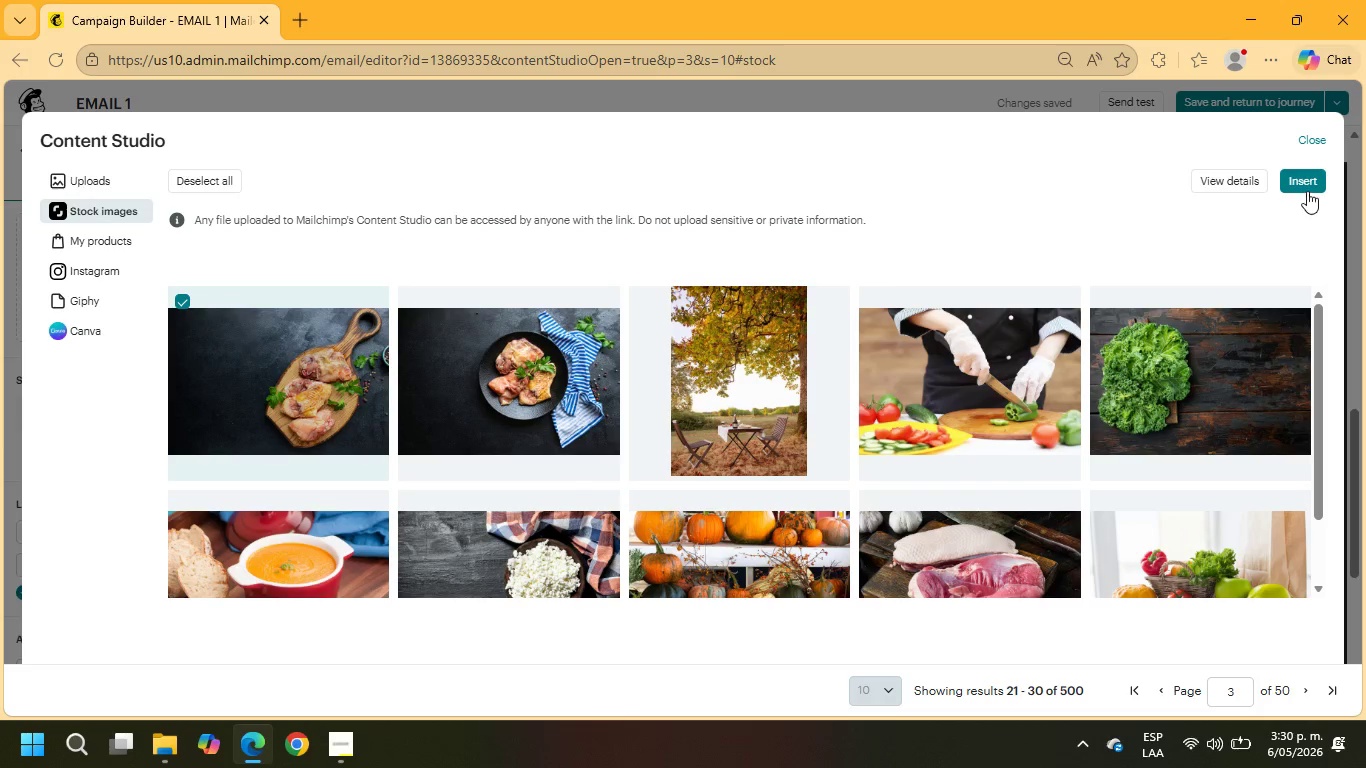 
left_click([1308, 180])
 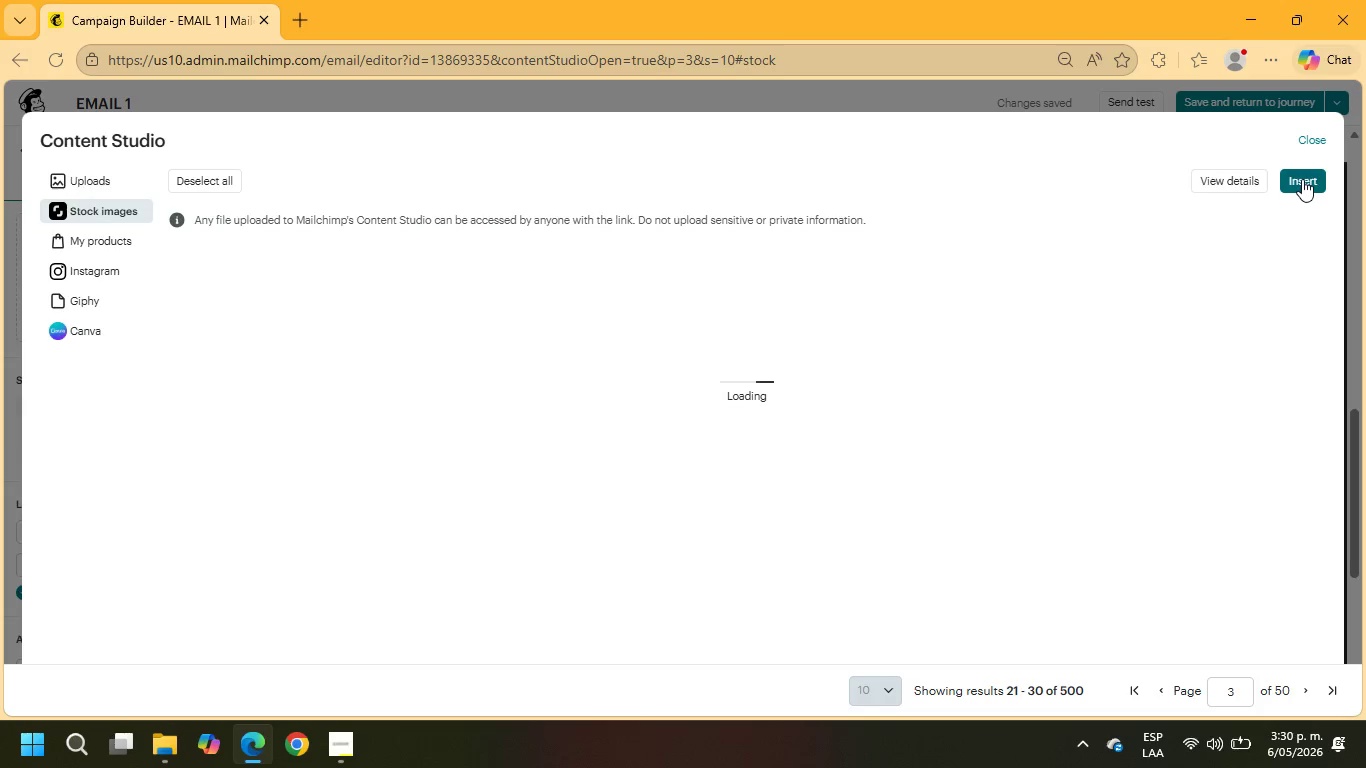 
wait(10.5)
 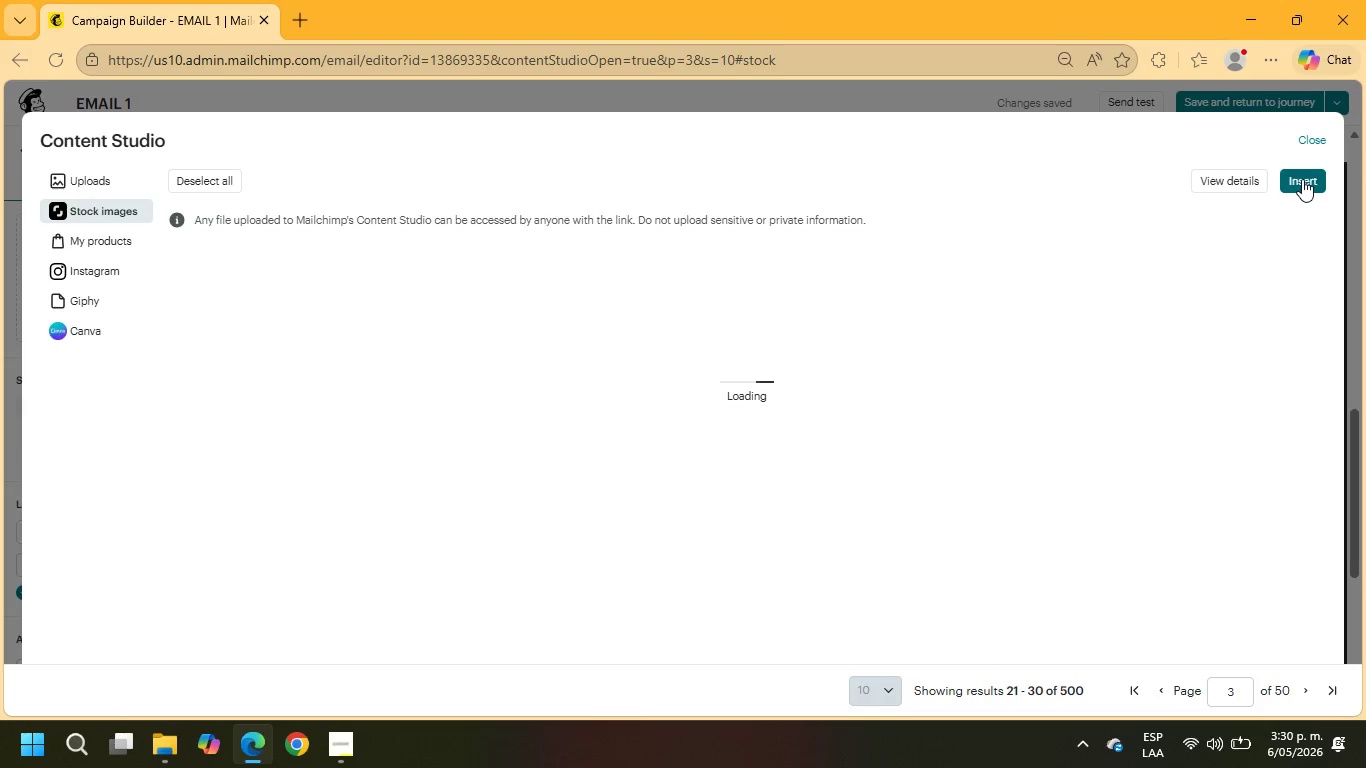 
left_click_drag(start_coordinate=[729, 481], to_coordinate=[817, 564])
 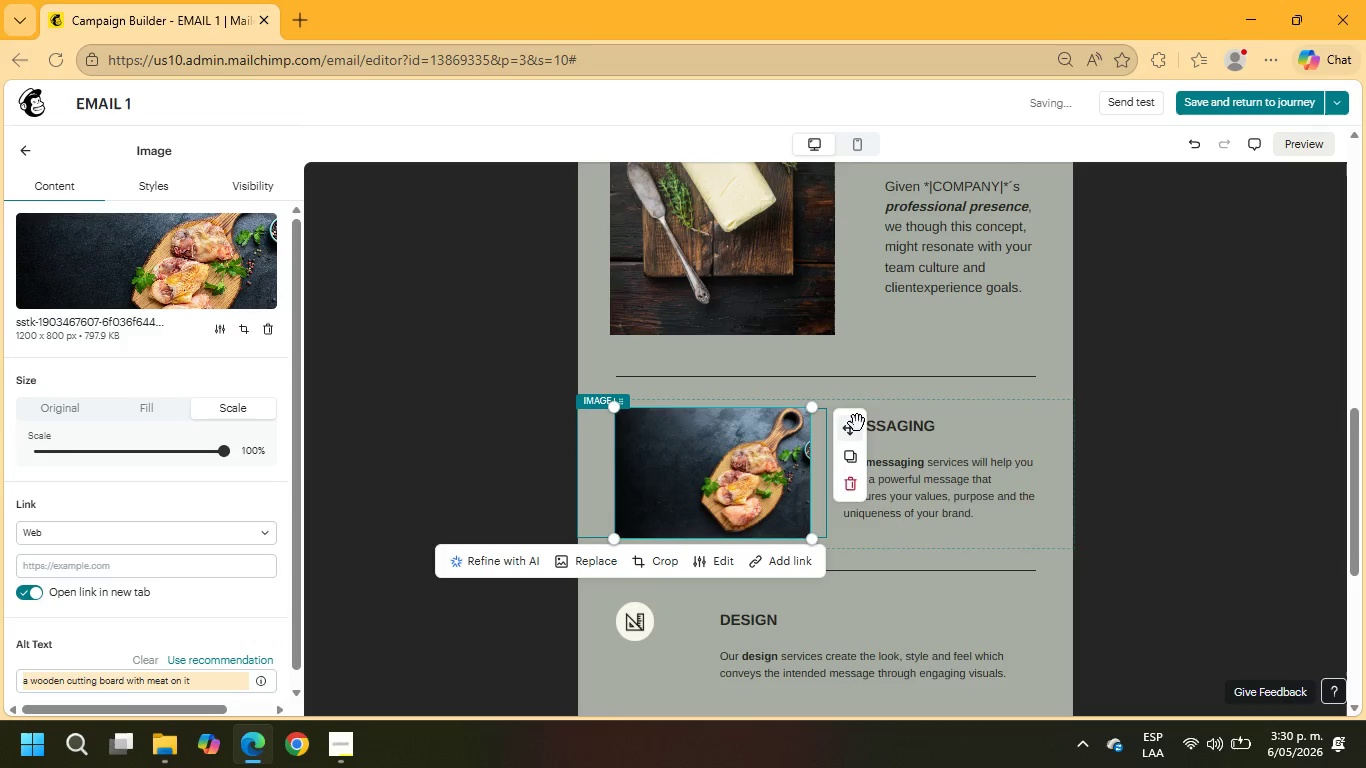 
left_click_drag(start_coordinate=[851, 432], to_coordinate=[1038, 435])
 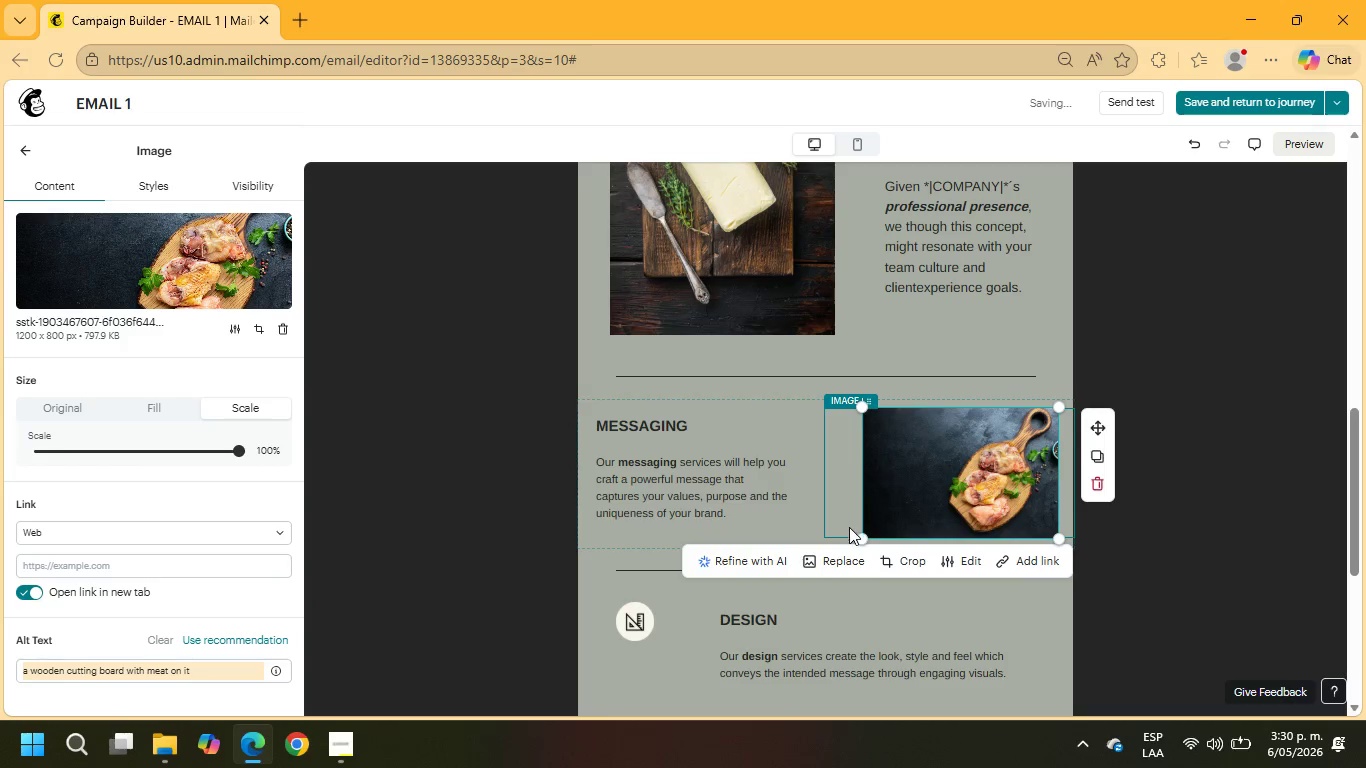 
left_click_drag(start_coordinate=[866, 538], to_coordinate=[800, 570])
 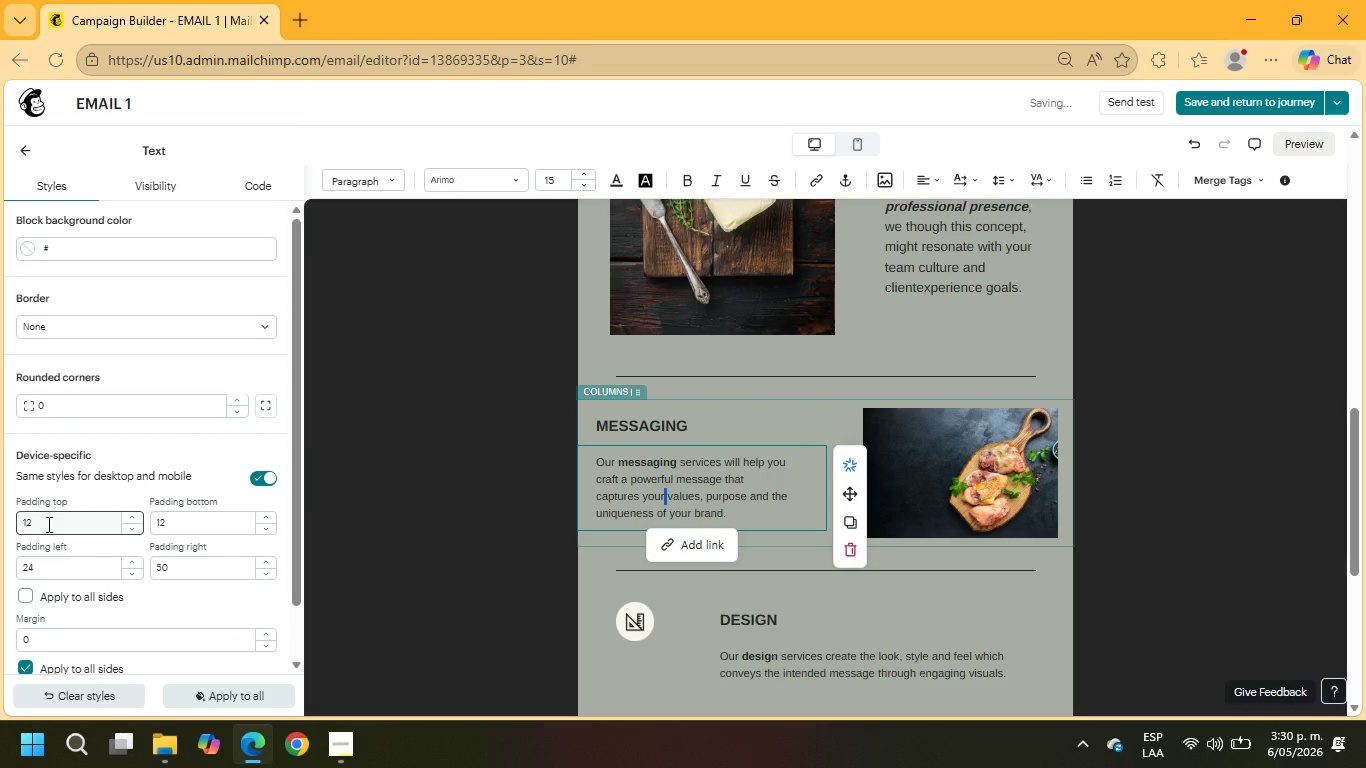 
wait(7.34)
 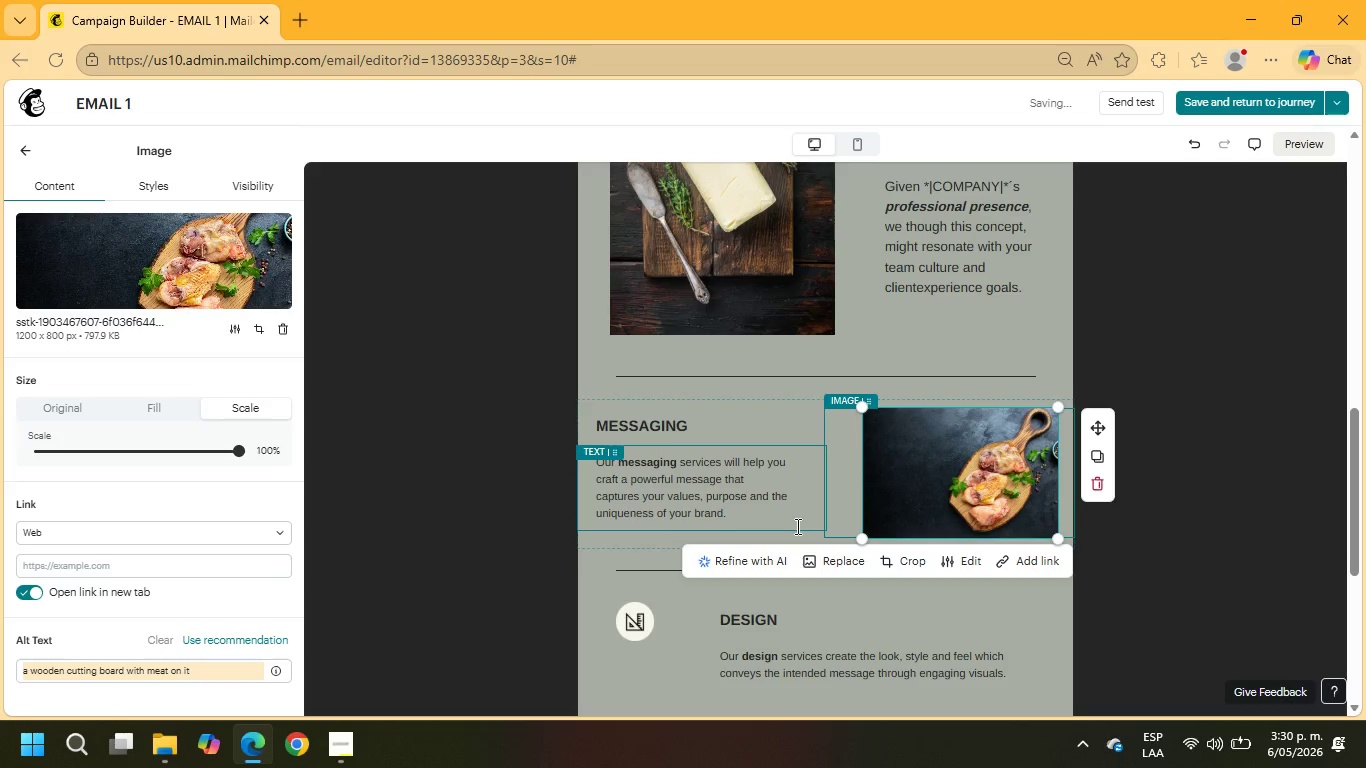 
left_click_drag(start_coordinate=[53, 567], to_coordinate=[6, 567])
 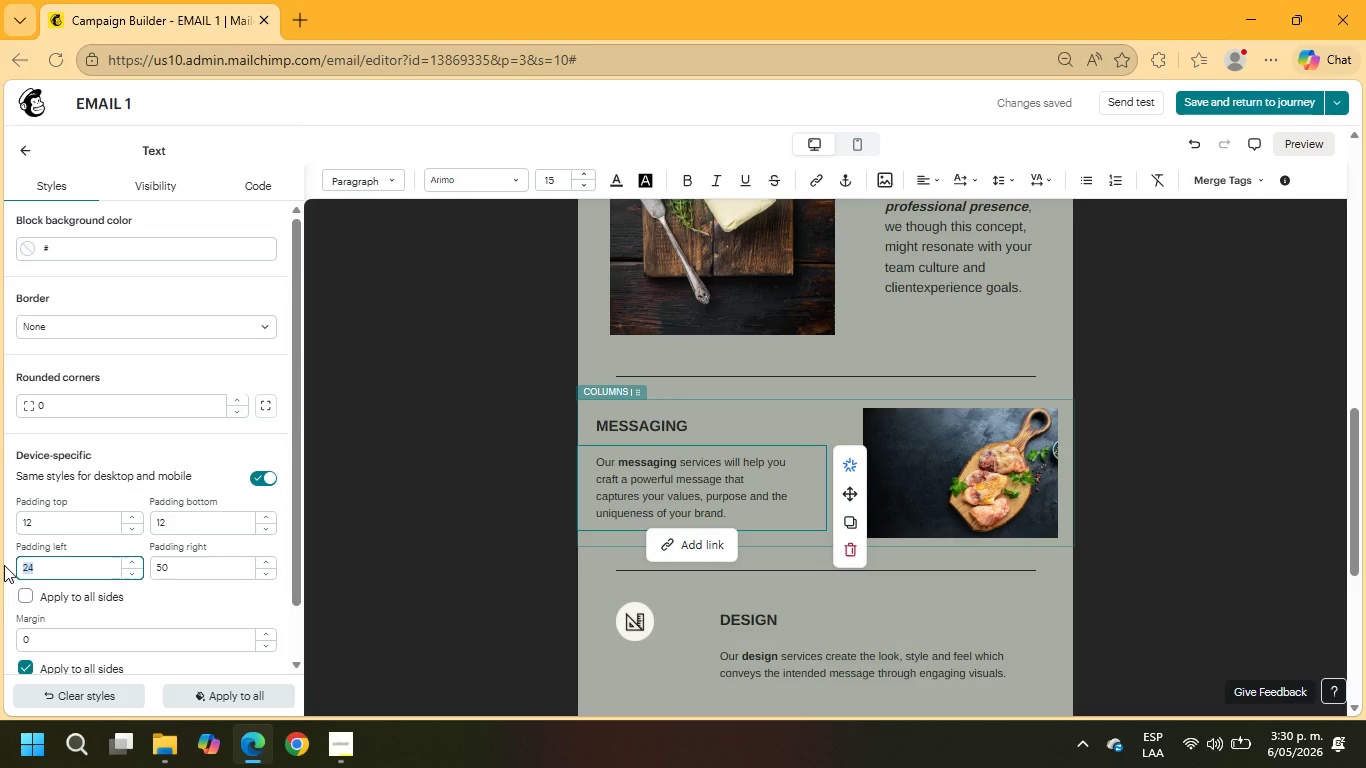 
key(Numpad3)
 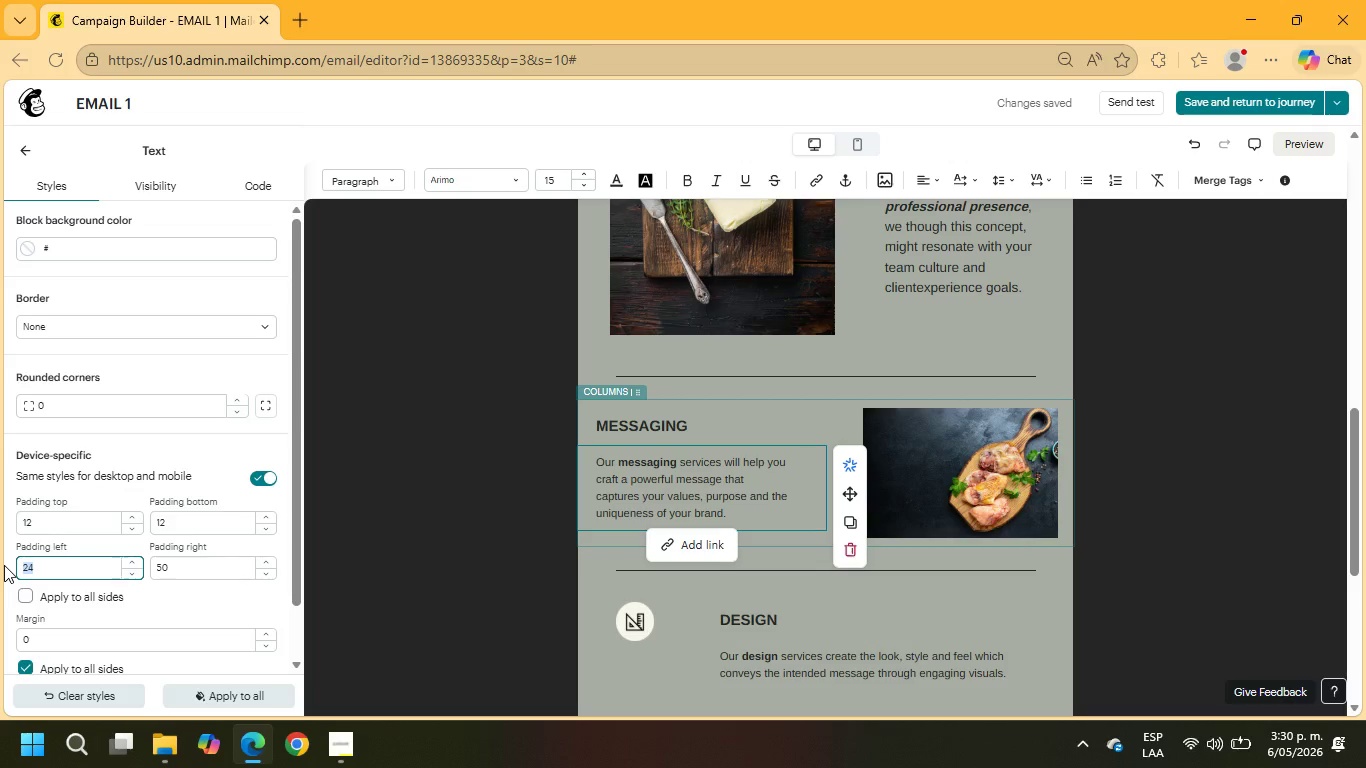 
key(Numpad0)
 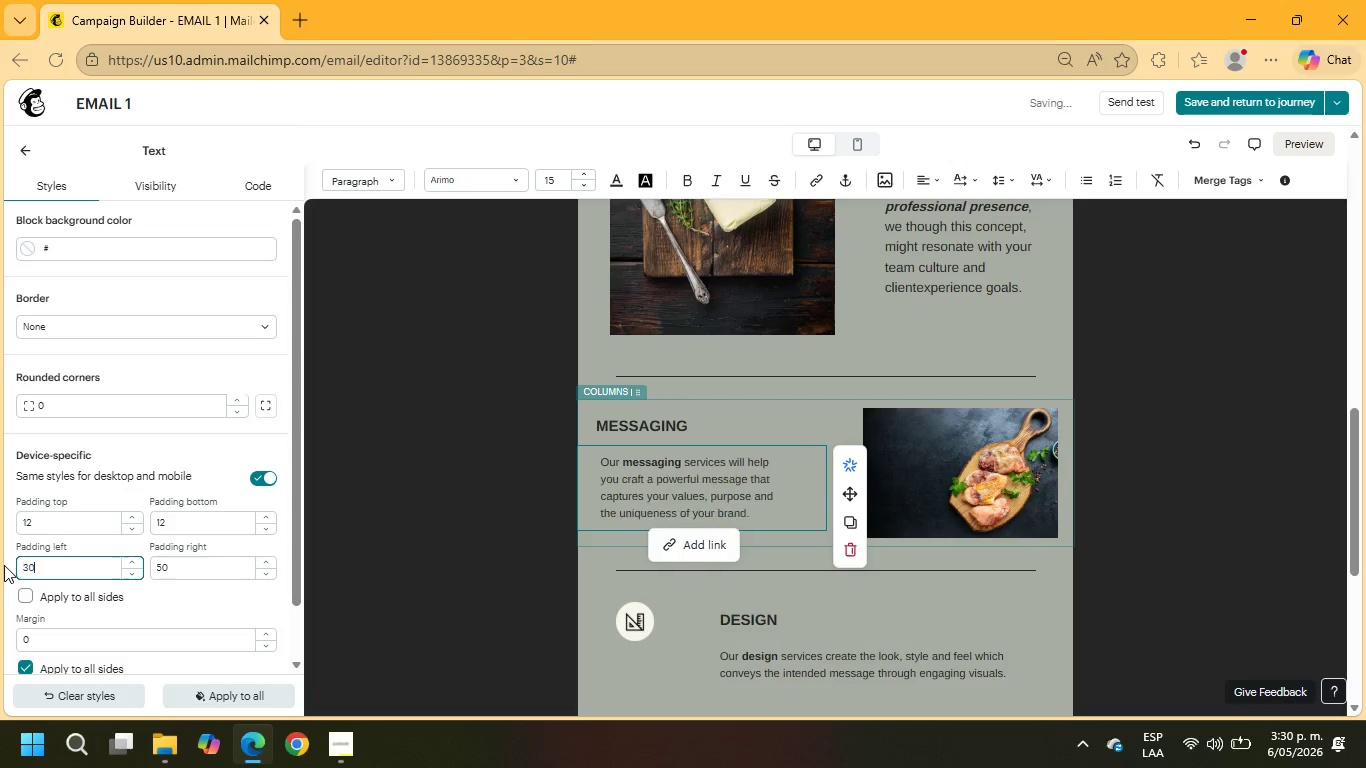 
key(NumpadEnter)
 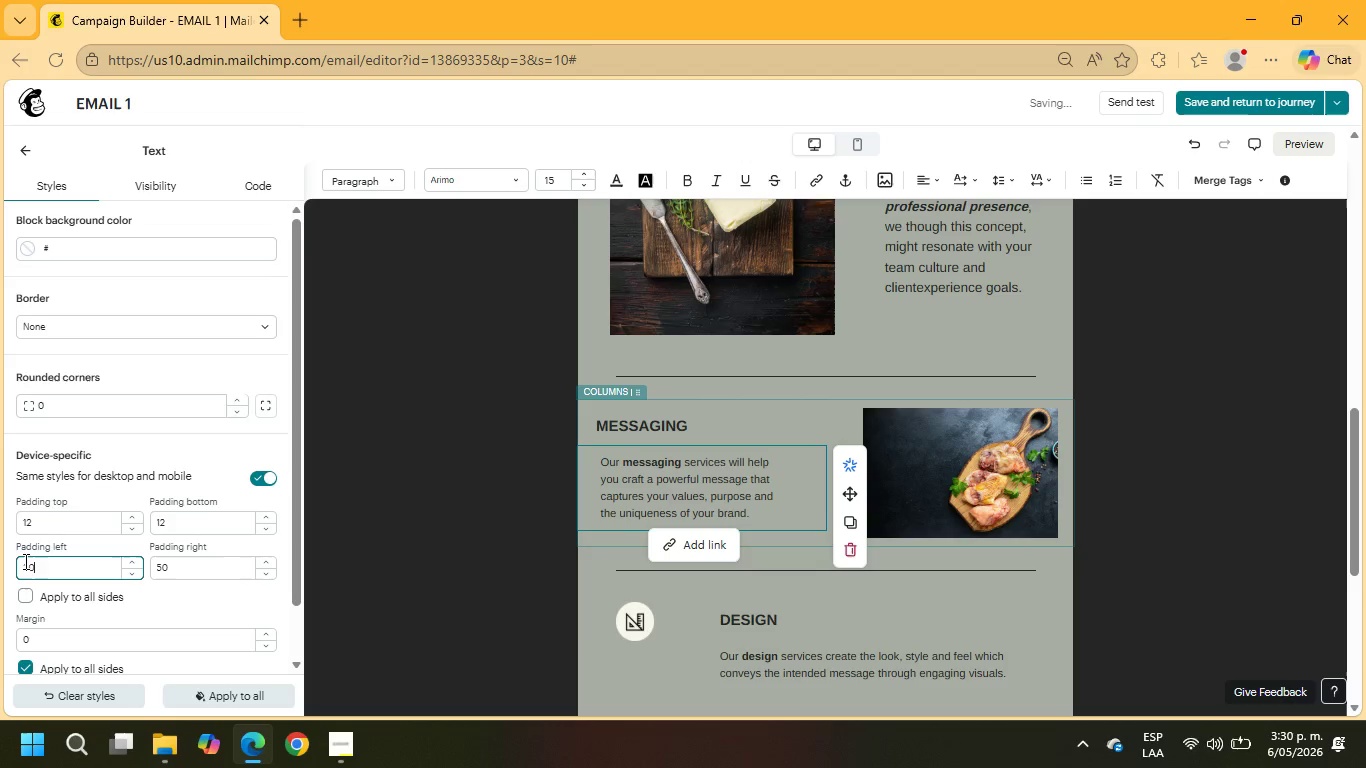 
left_click_drag(start_coordinate=[34, 568], to_coordinate=[0, 562])
 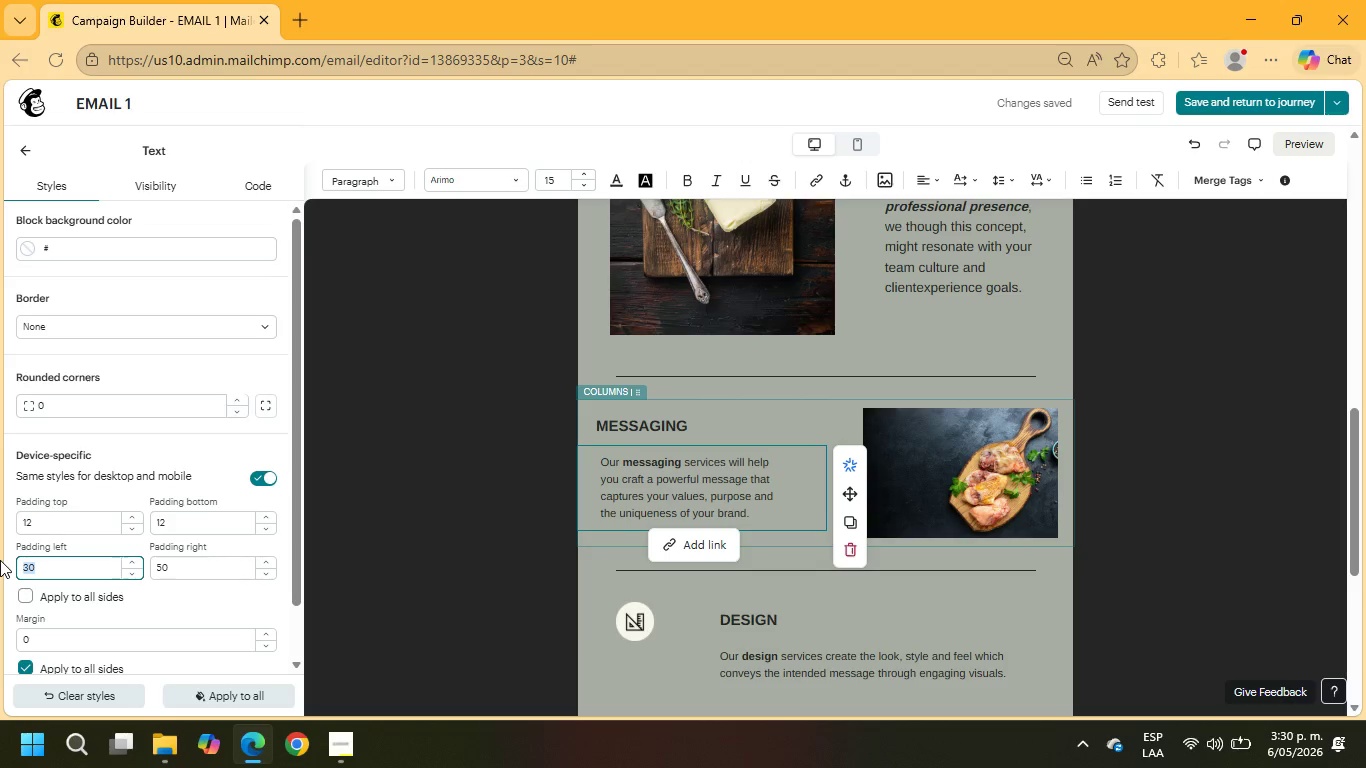 
key(Numpad4)
 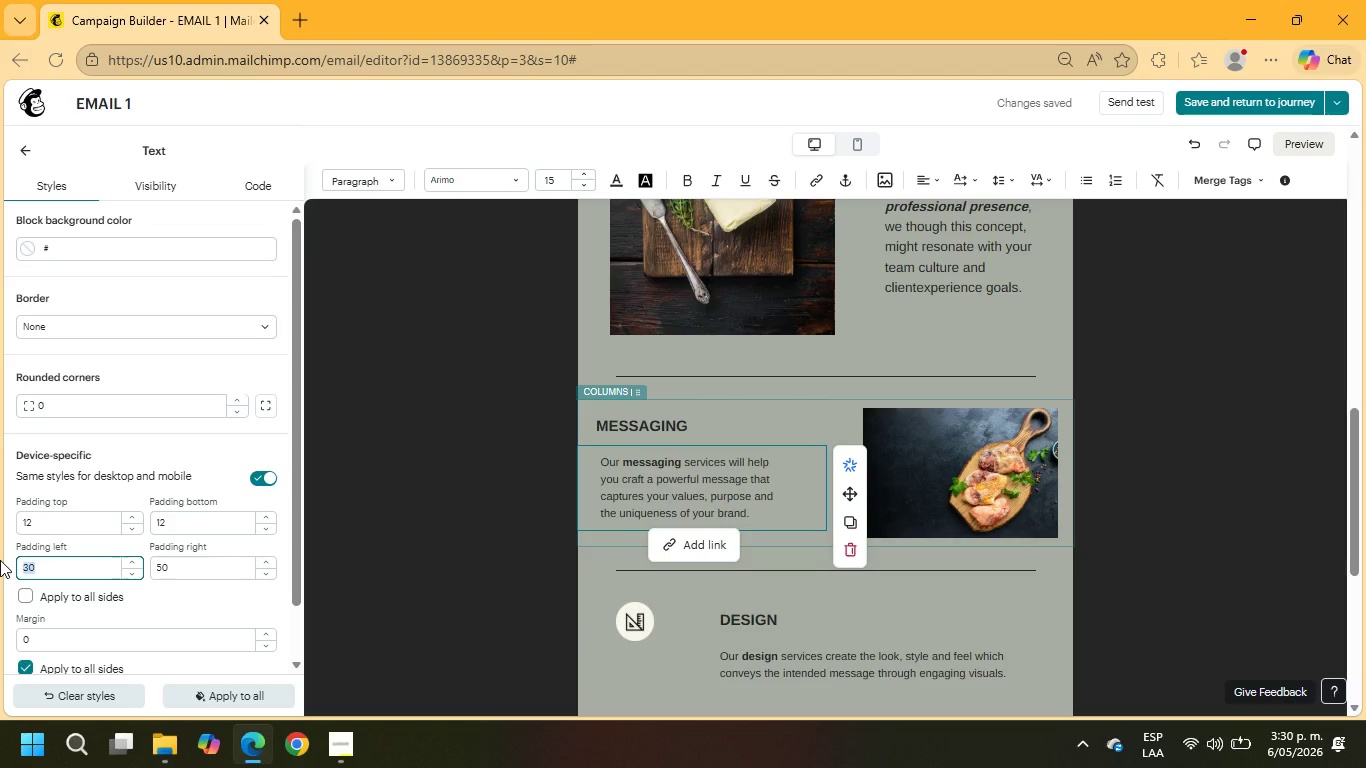 
key(Numpad0)
 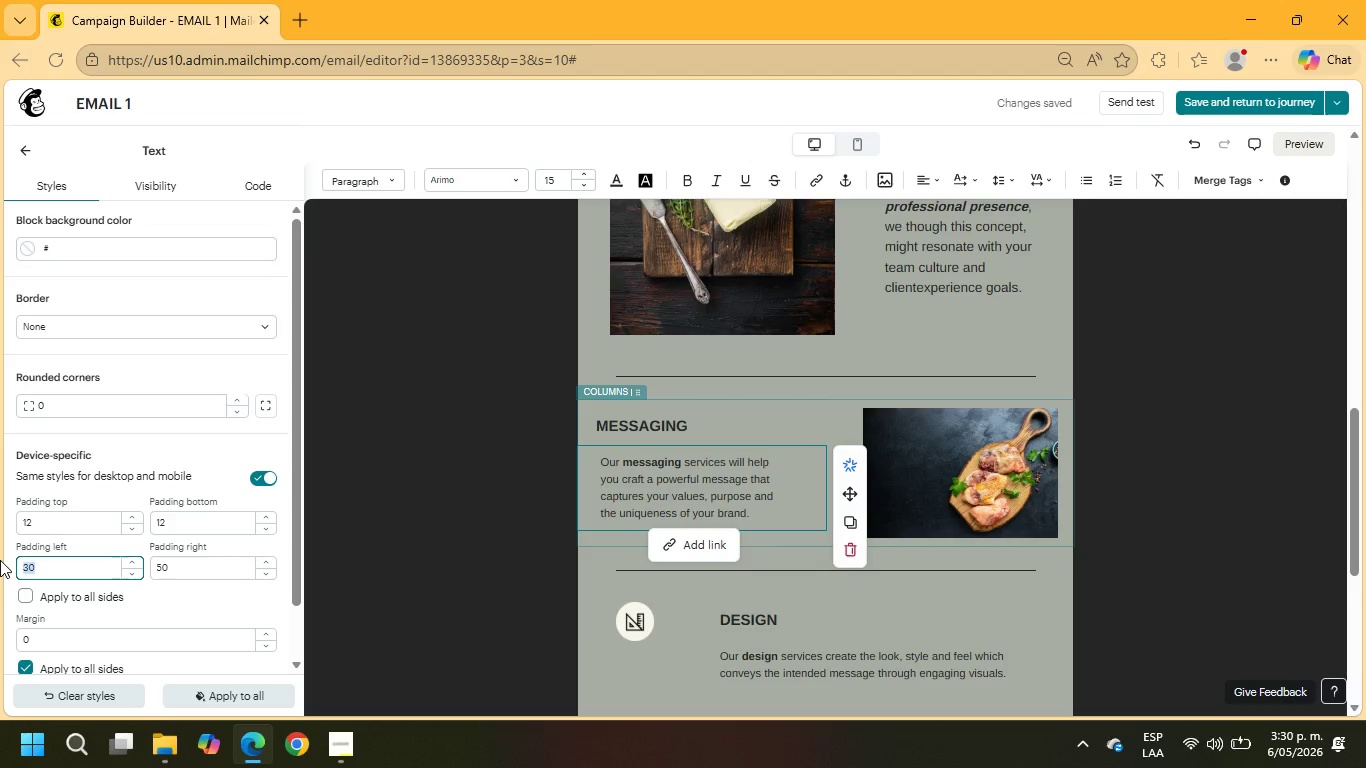 
key(NumpadEnter)
 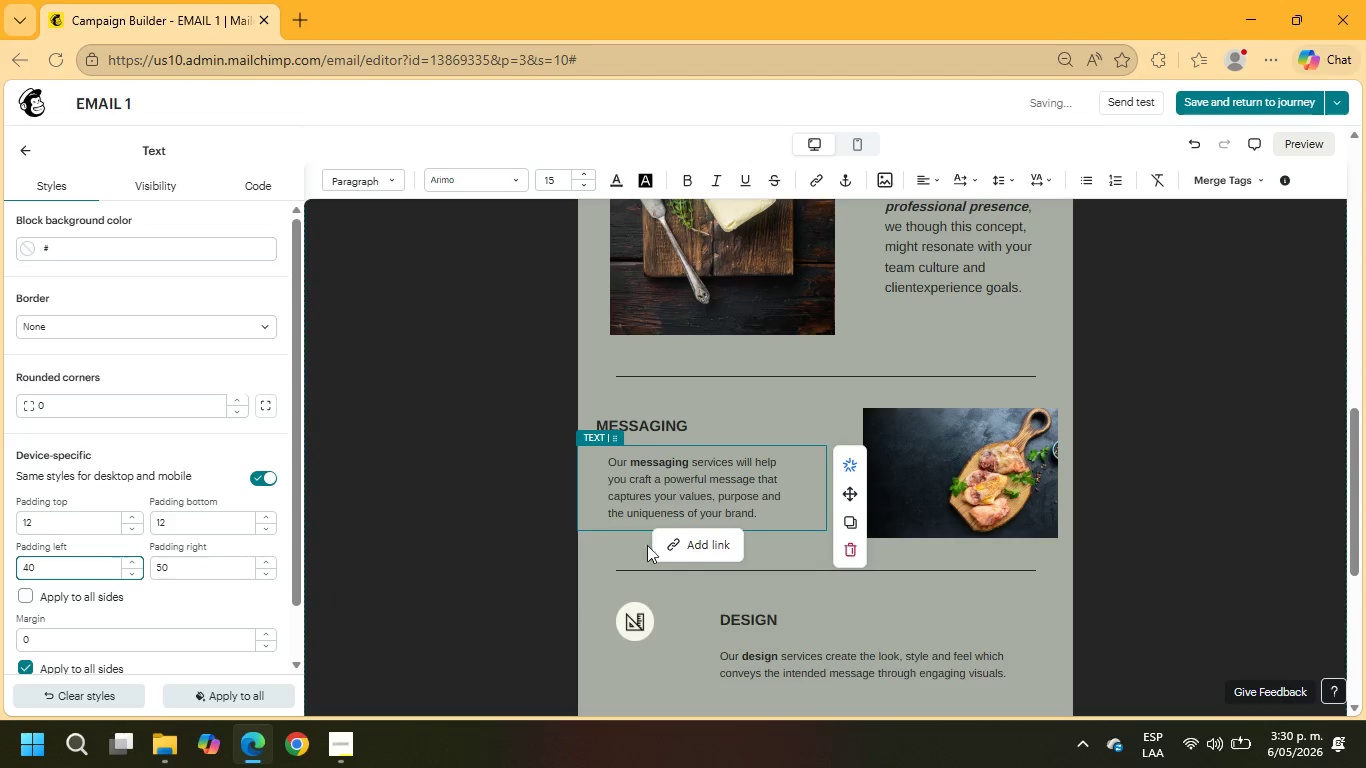 
left_click_drag(start_coordinate=[706, 425], to_coordinate=[563, 419])
 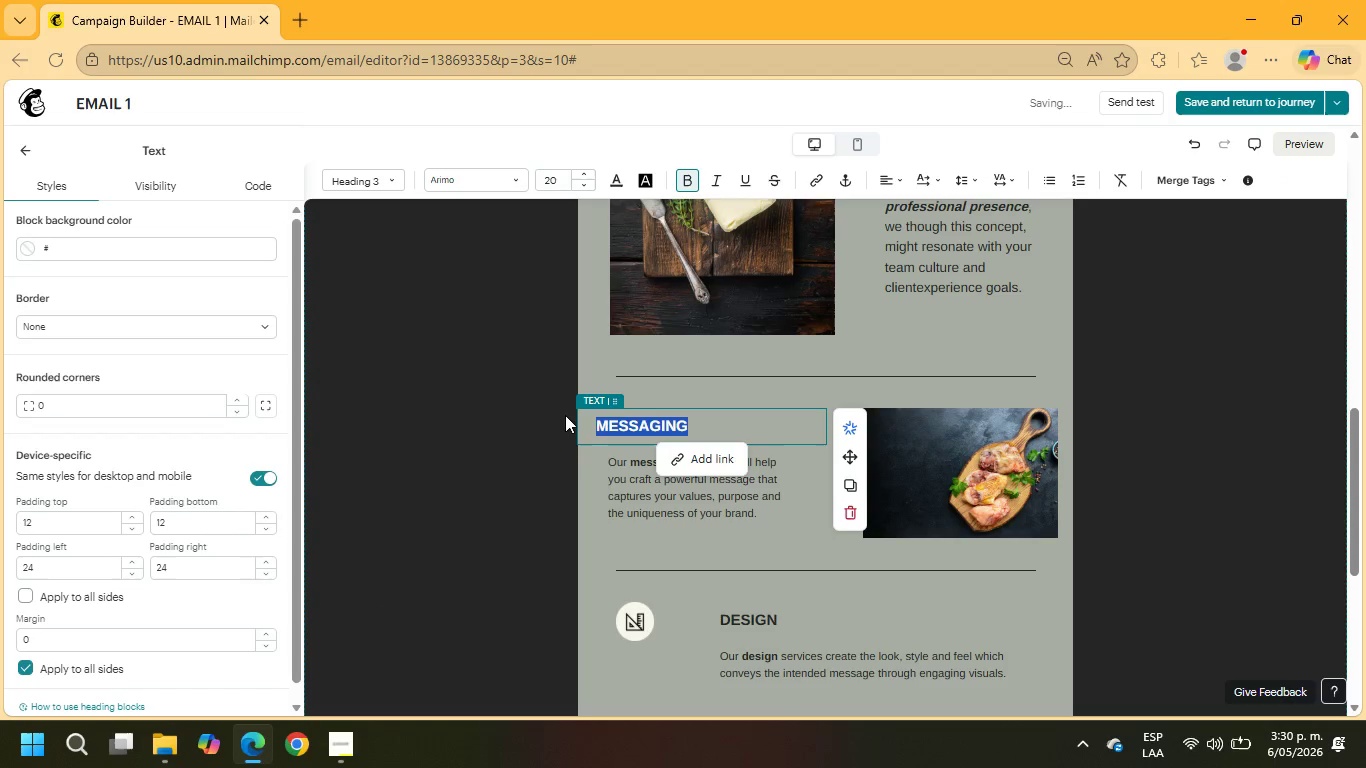 
key(Delete)
 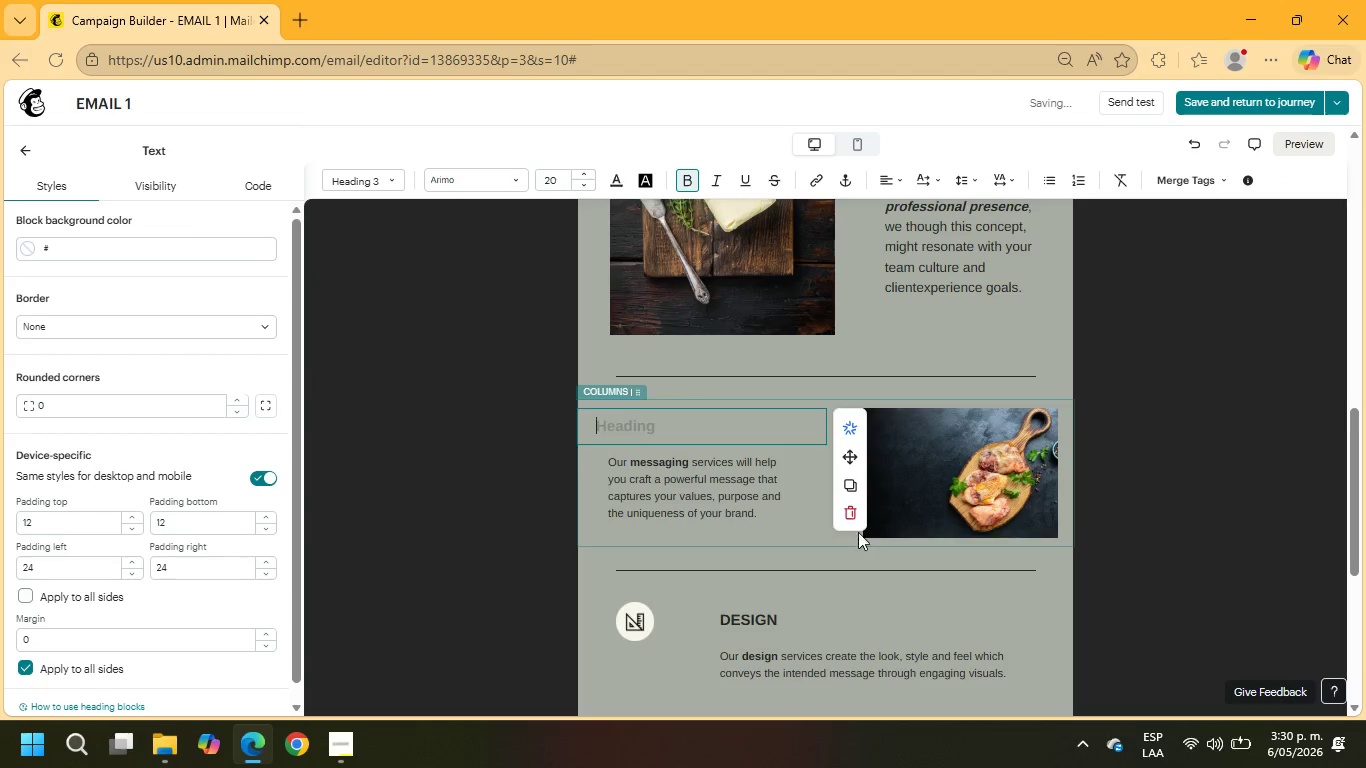 
left_click([852, 512])
 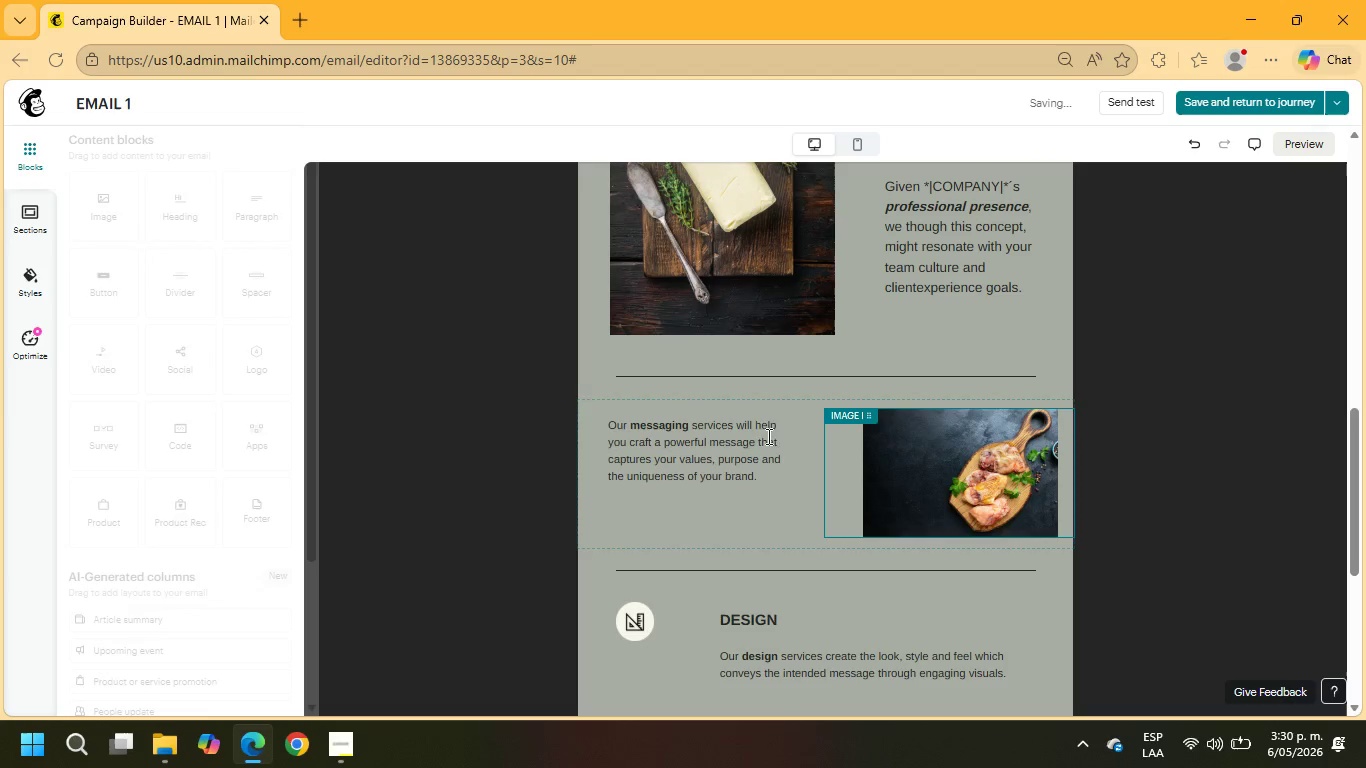 
left_click([759, 433])
 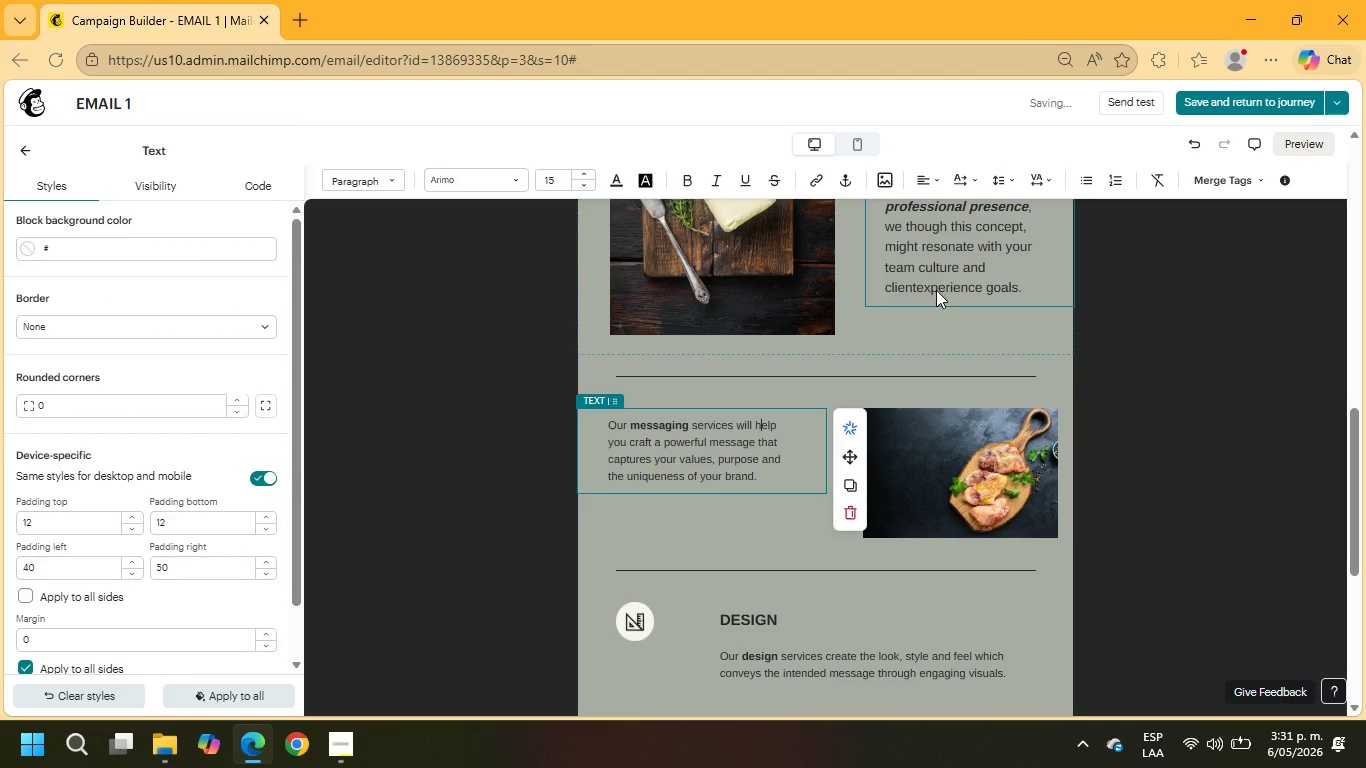 
wait(5.78)
 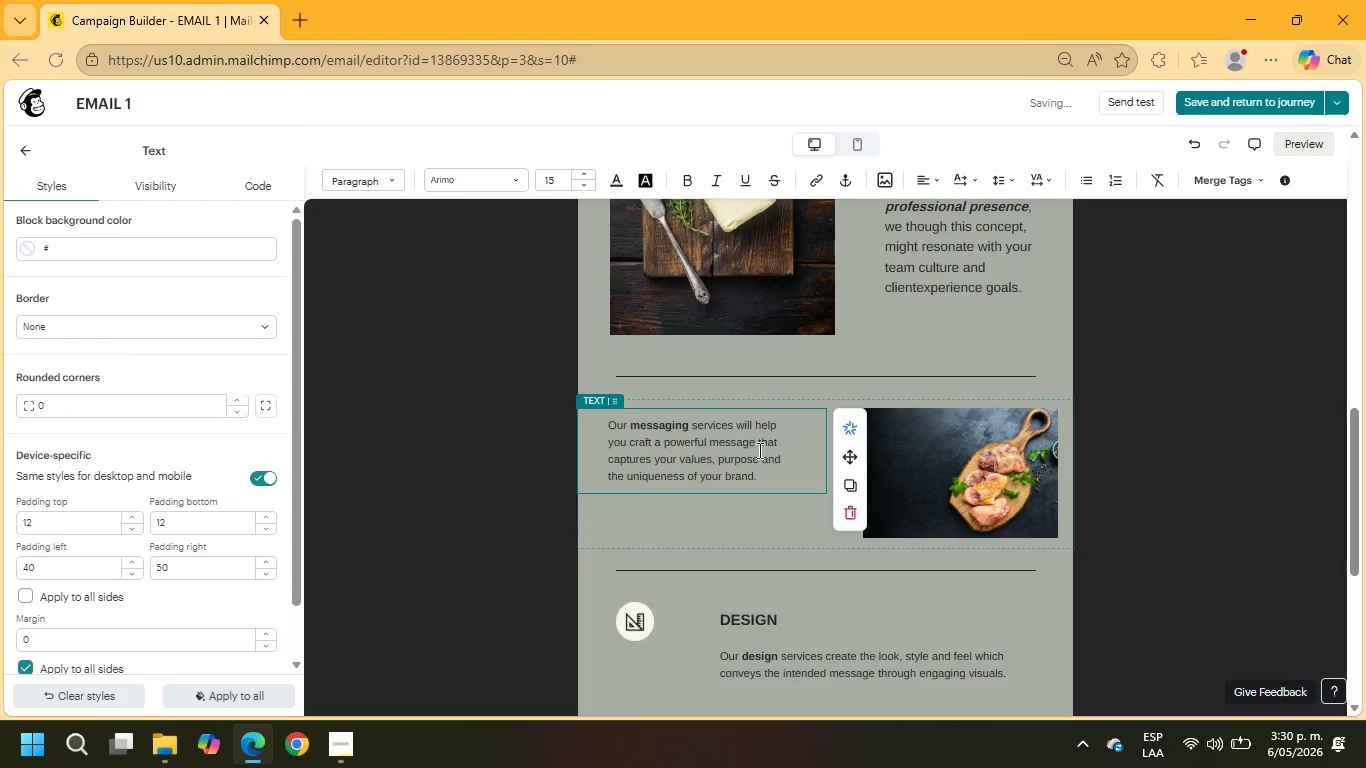 
left_click([924, 289])
 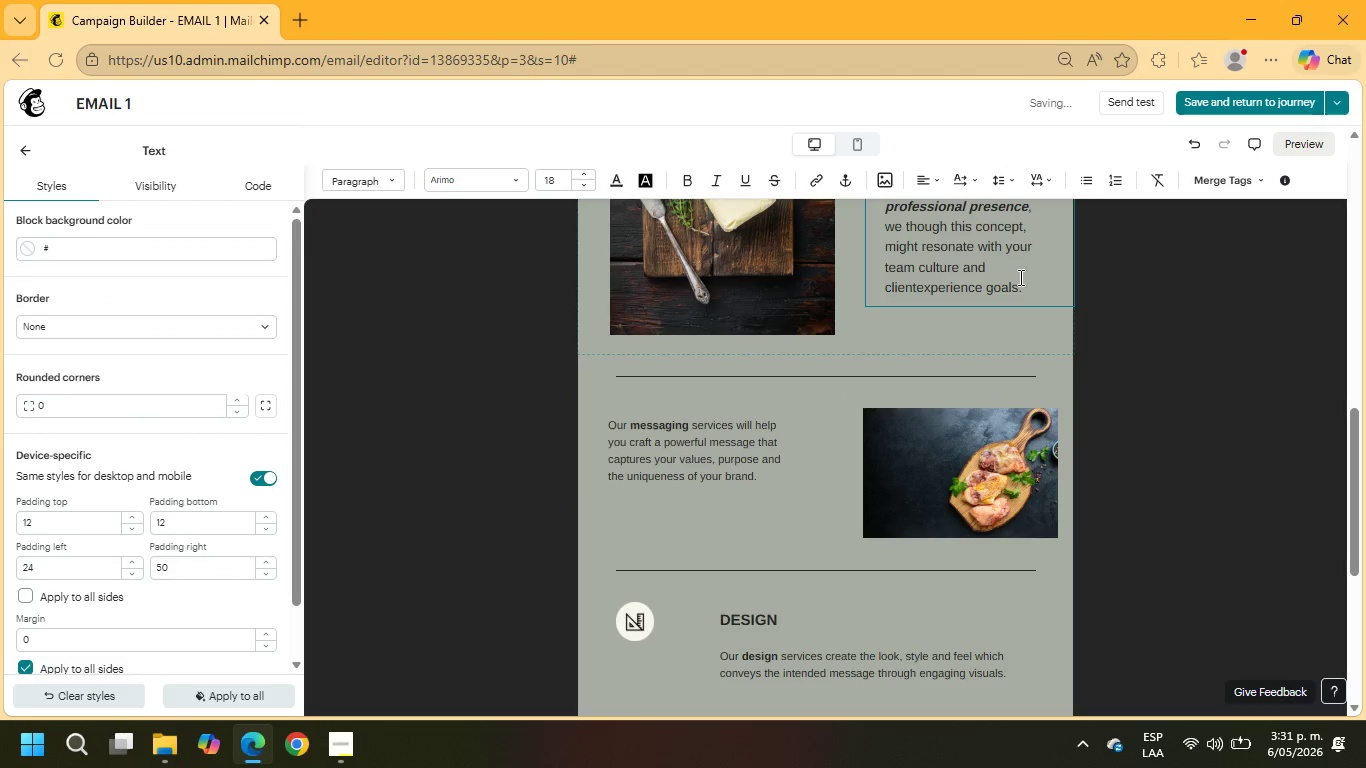 
key(ArrowLeft)
 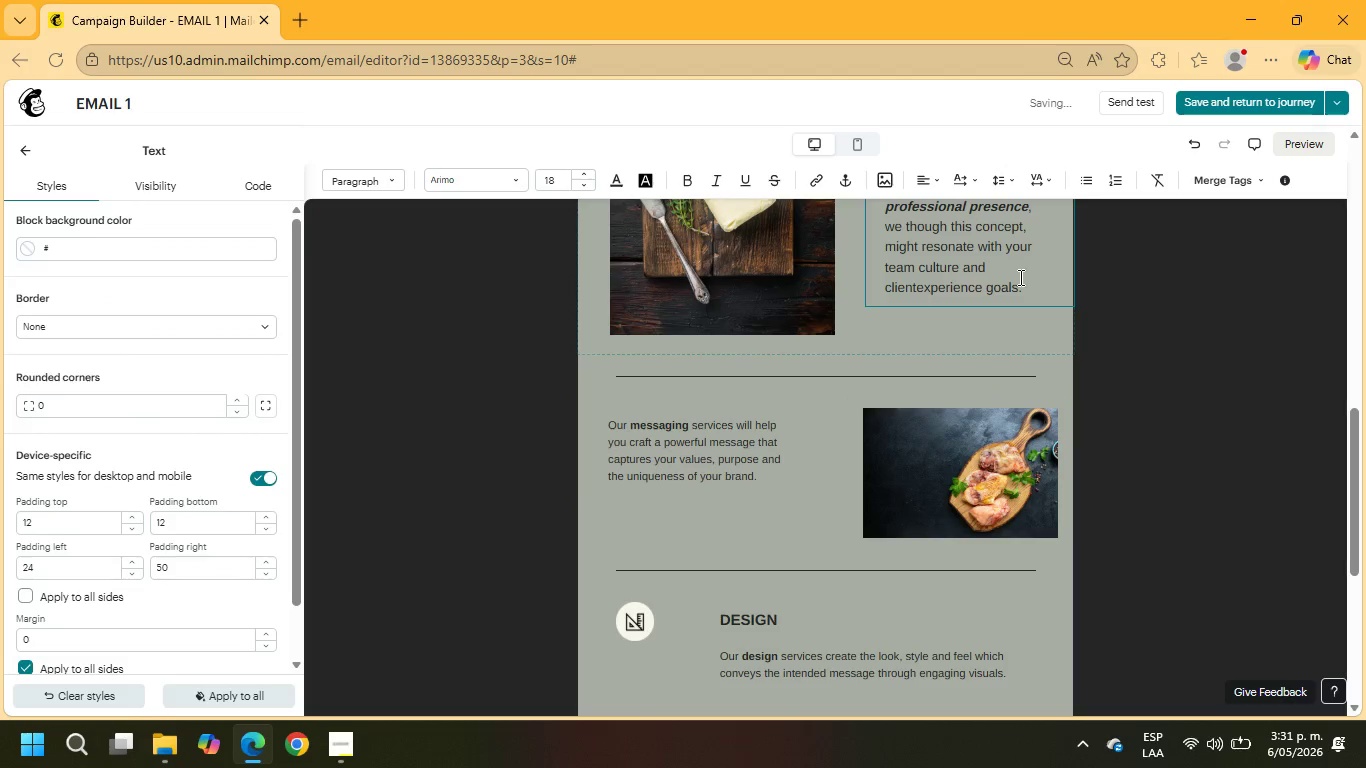 
key(Space)
 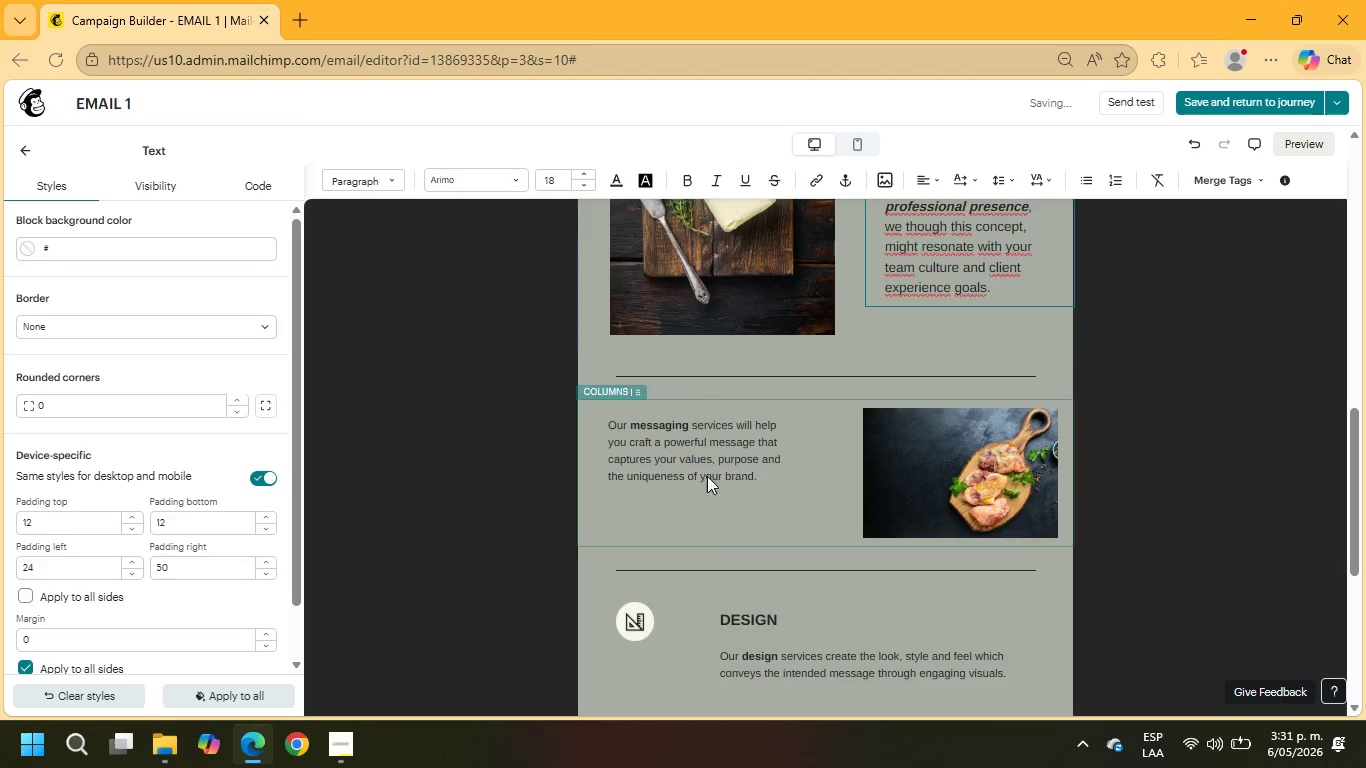 
left_click([745, 455])
 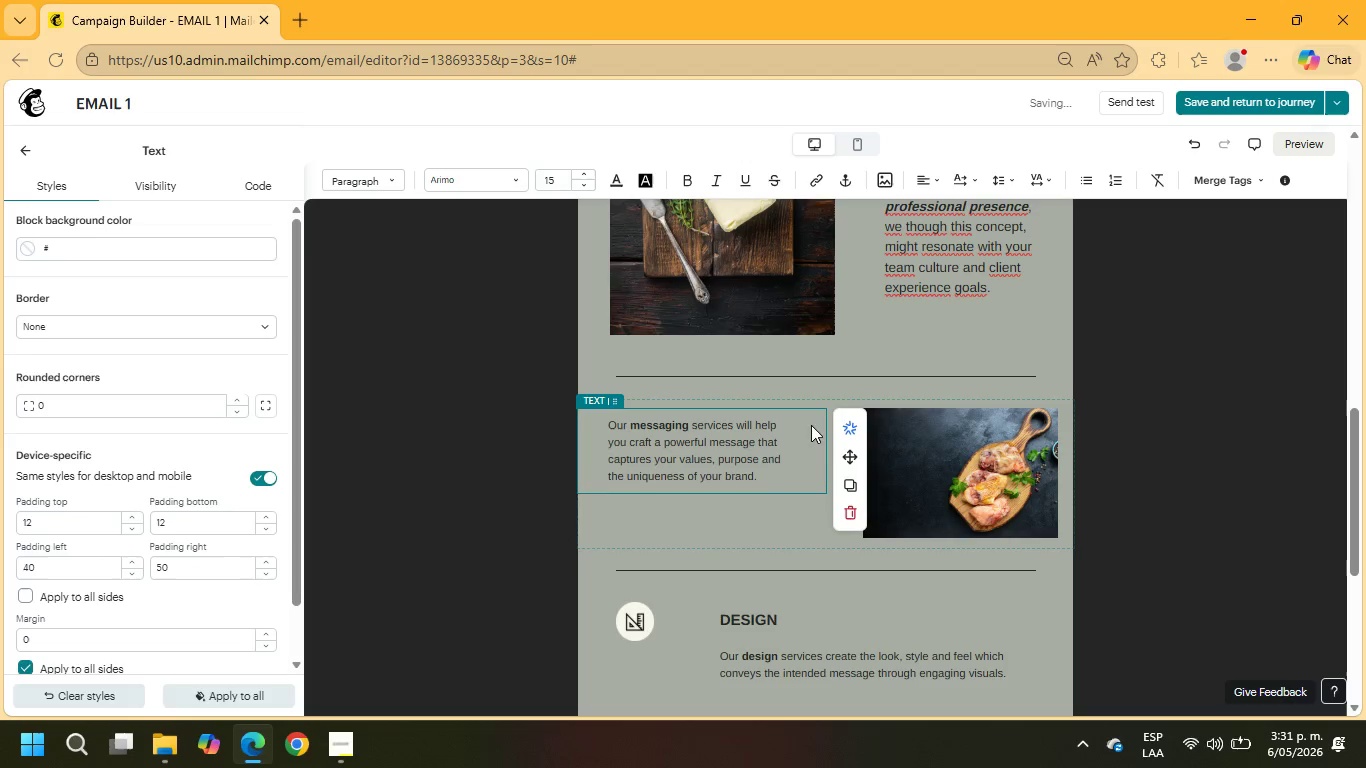 
left_click_drag(start_coordinate=[764, 479], to_coordinate=[597, 426])
 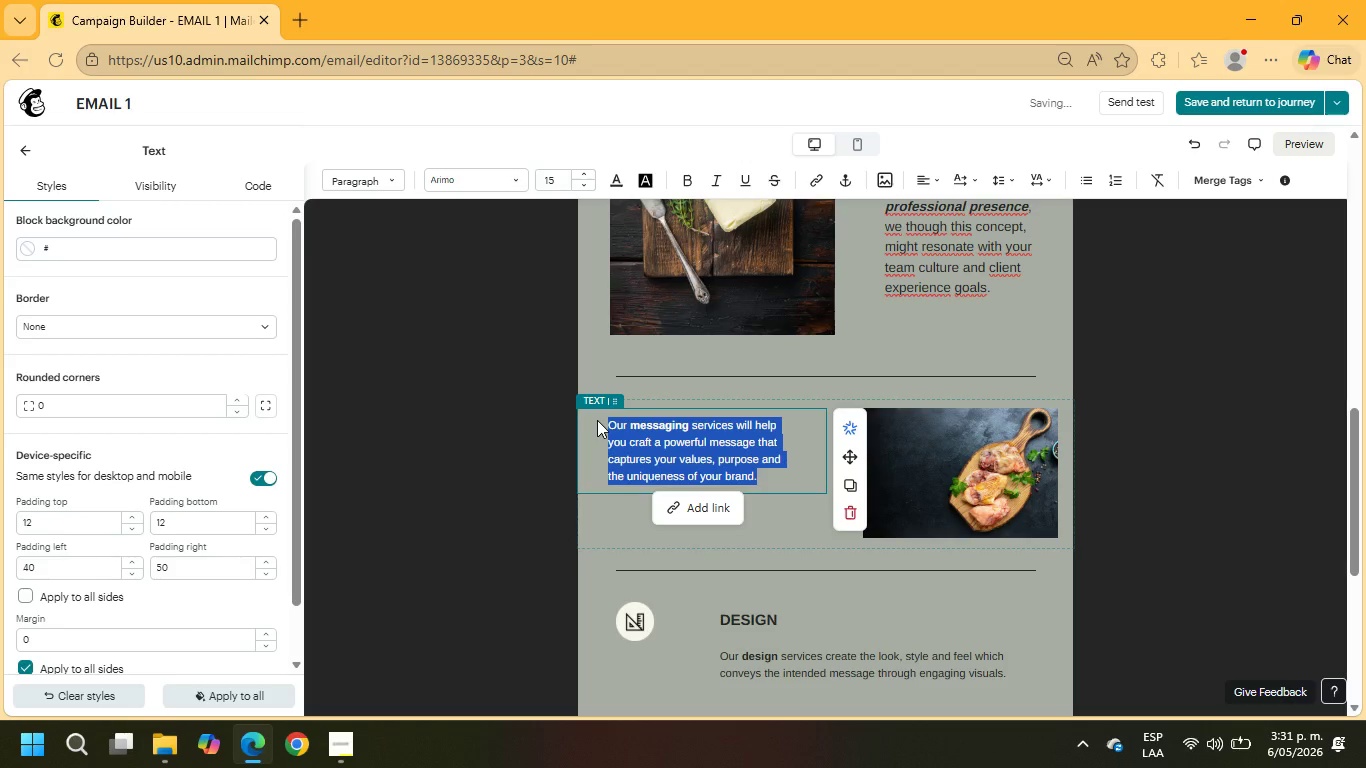 
type(If you;re)
key(Backspace)
key(Backspace)
key(Backspace)
type( are open )
key(Backspace)
type( to it, I would be happy to share a short overview of our executive catering menu and event cp)
key(Backspace)
type(apac)
key(Backspace)
type(bilite)
key(Backspace)
type(ies)
 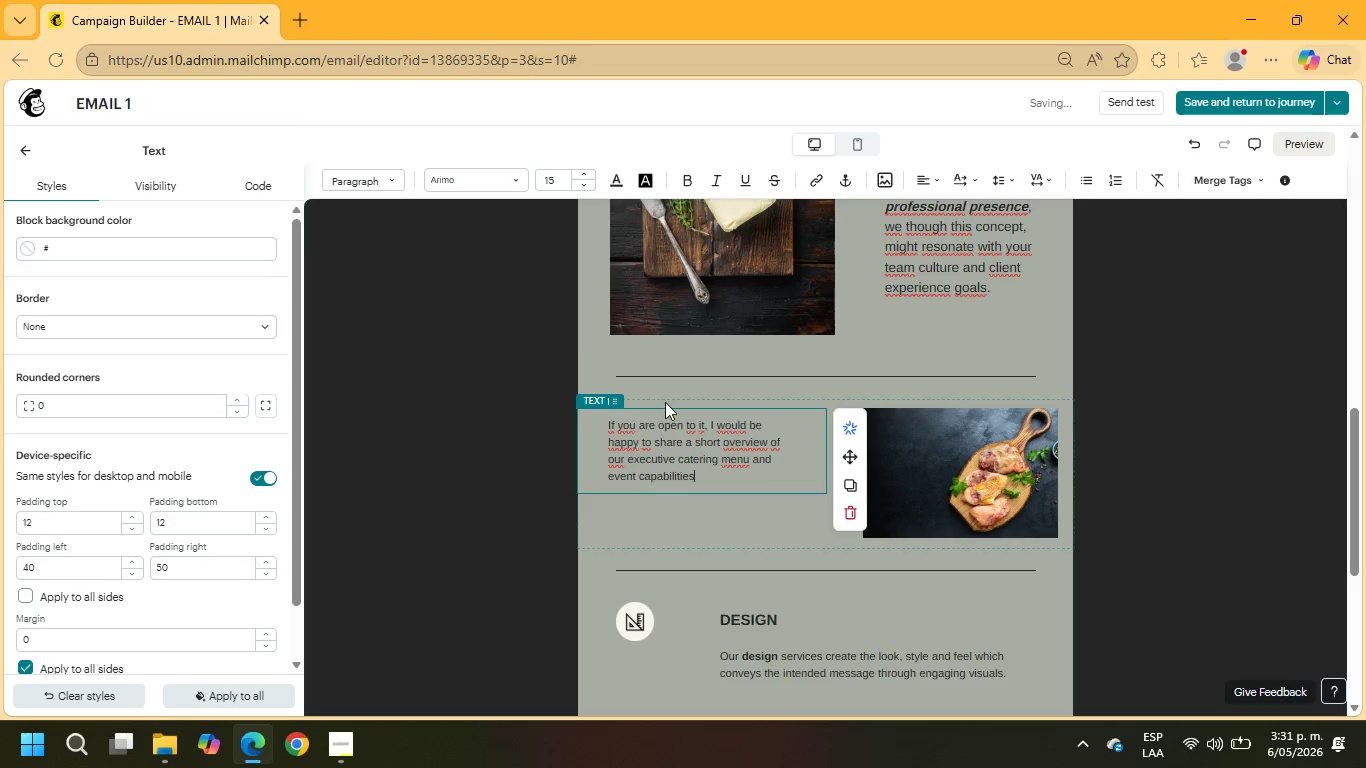 
left_click_drag(start_coordinate=[690, 478], to_coordinate=[602, 430])
 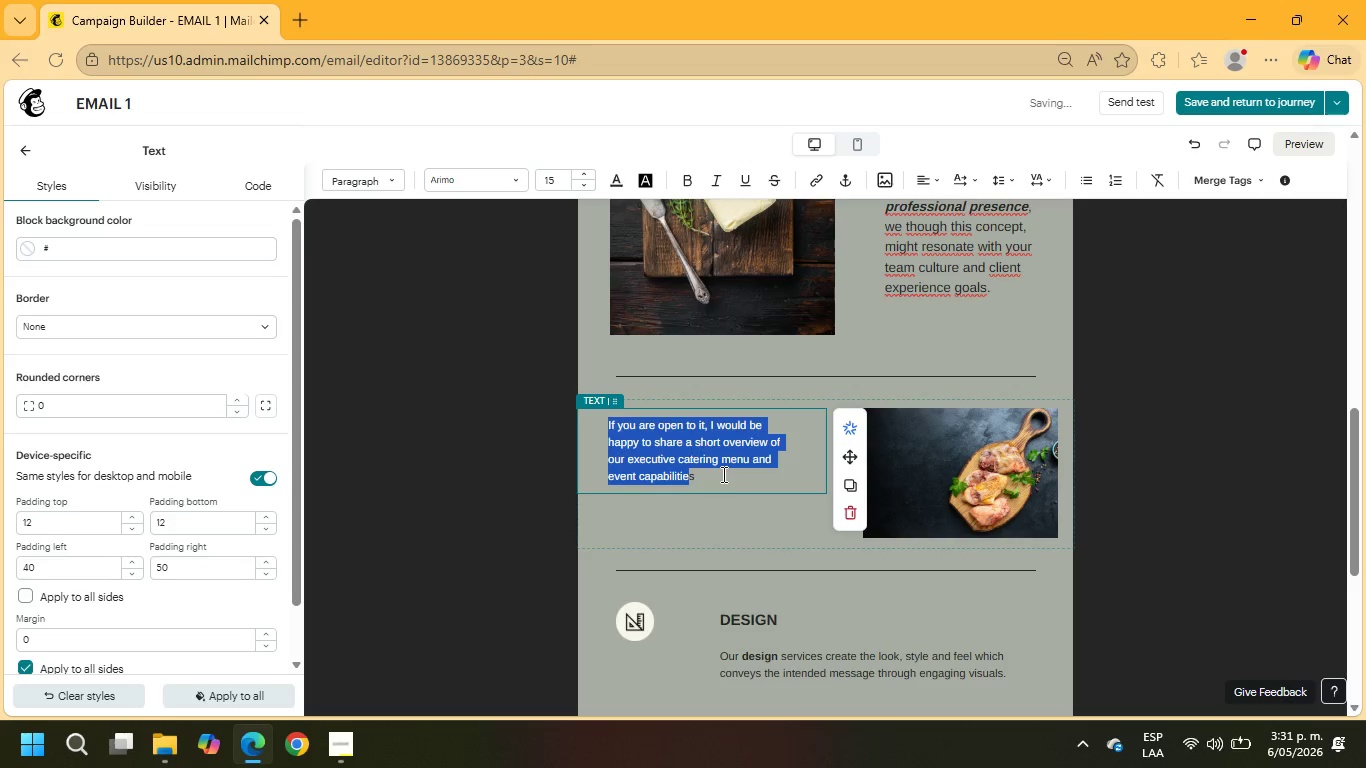 
left_click([718, 474])
 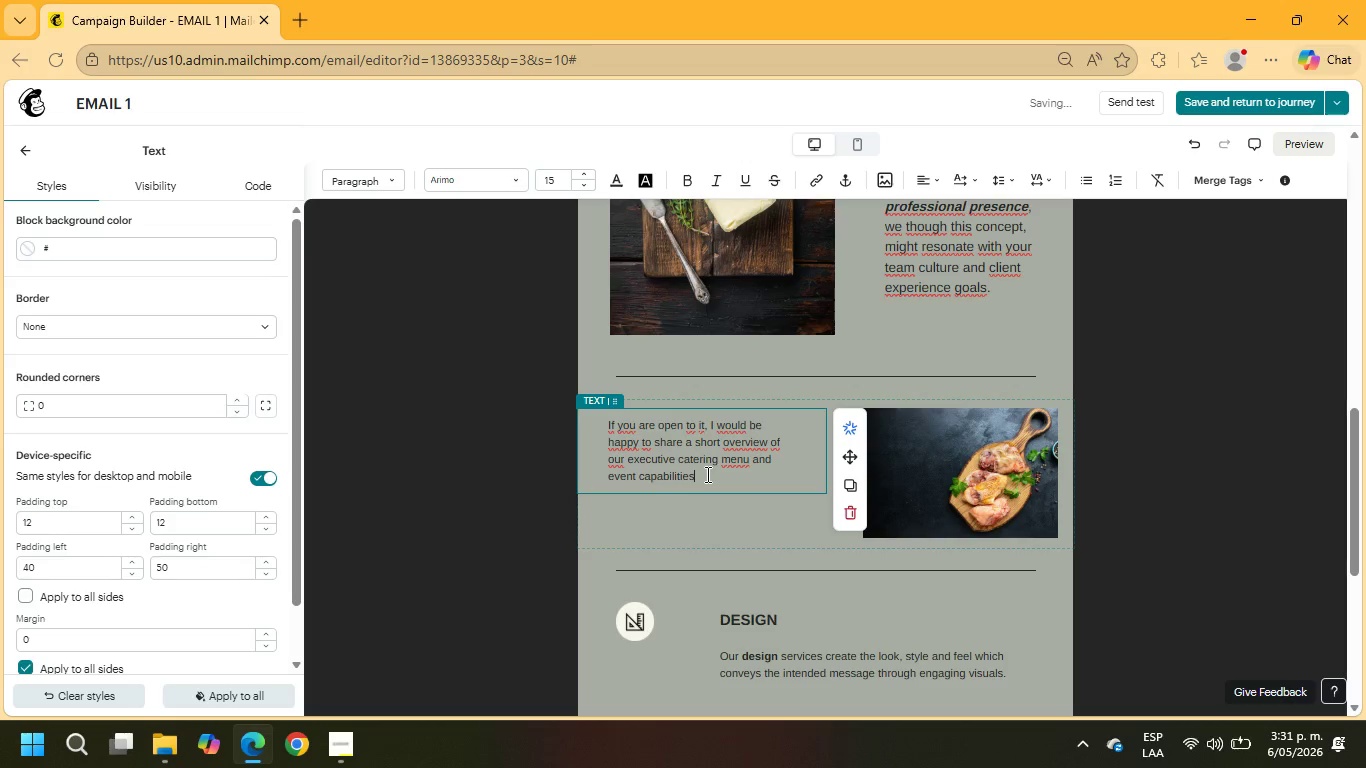 
left_click_drag(start_coordinate=[706, 474], to_coordinate=[591, 424])
 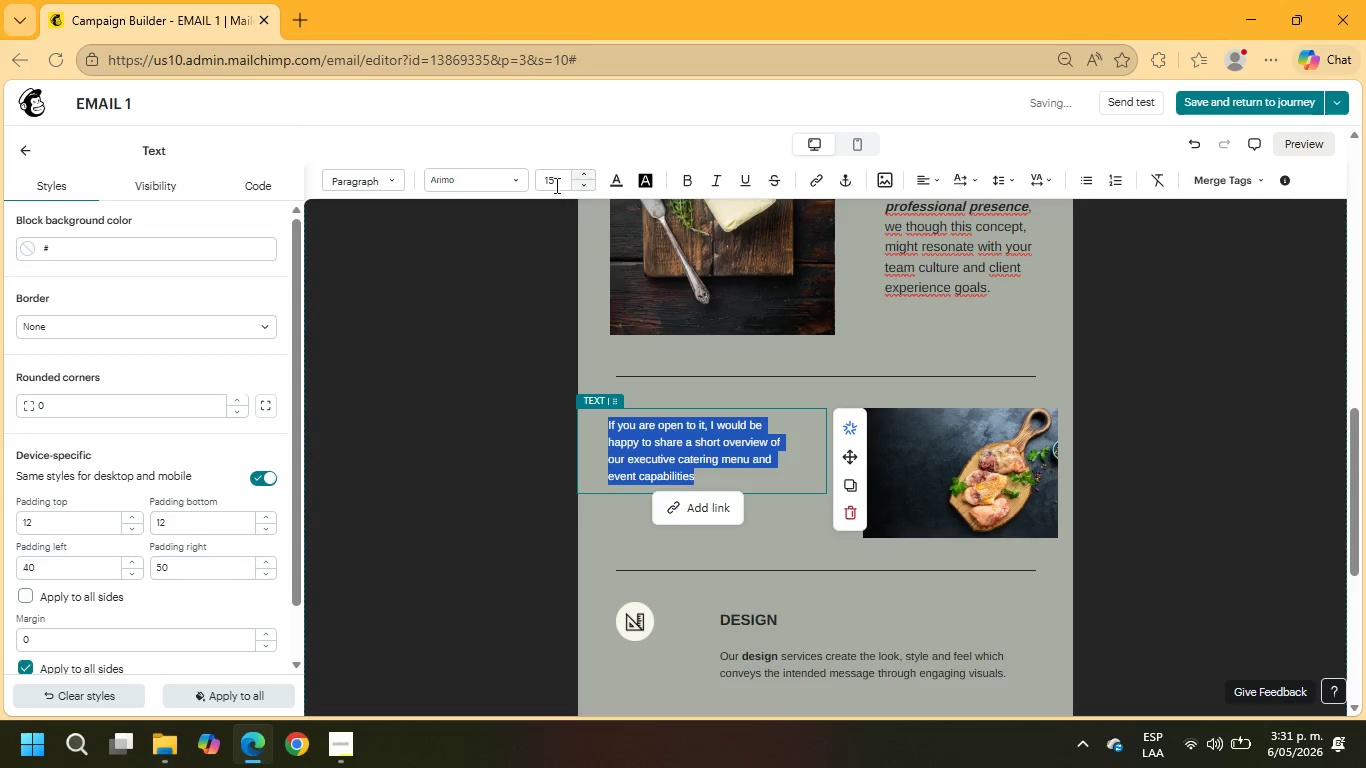 
left_click_drag(start_coordinate=[553, 177], to_coordinate=[531, 178])
 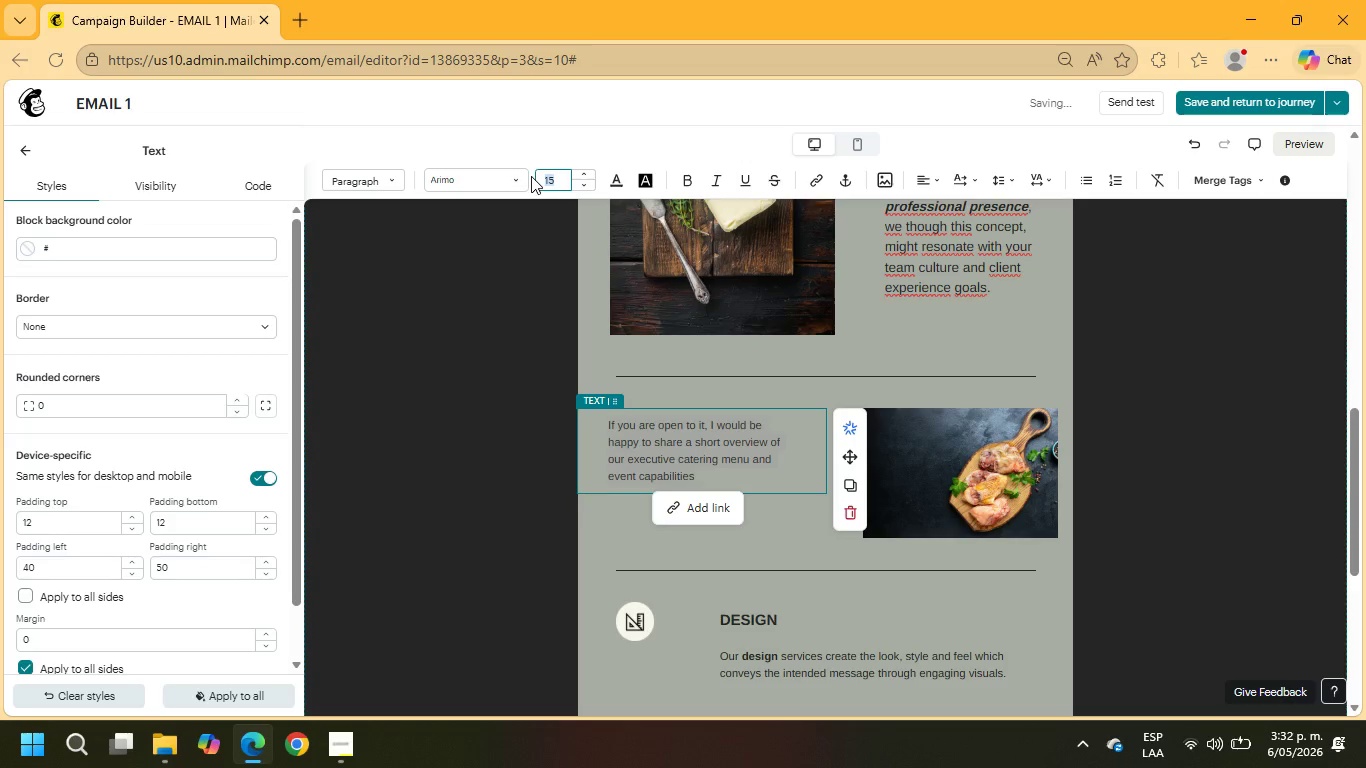 
key(Numpad1)
 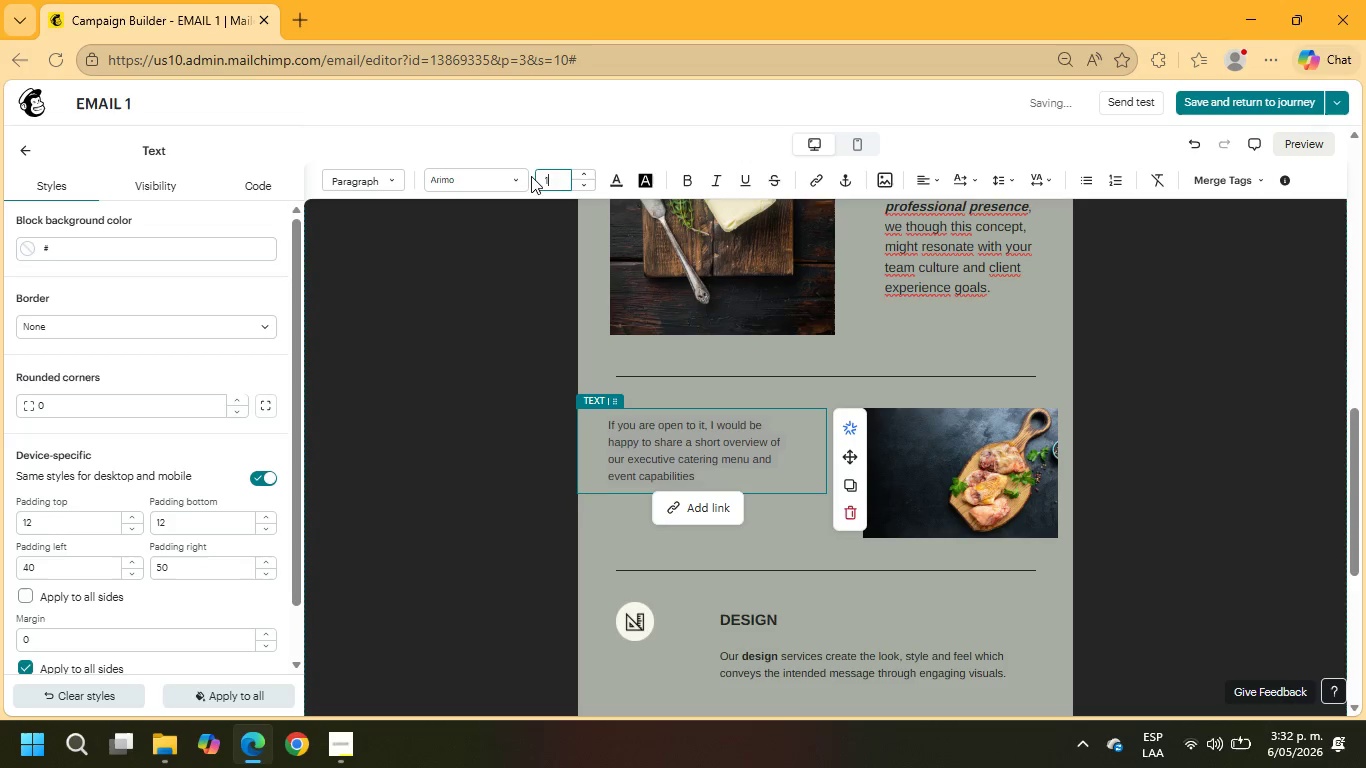 
key(Numpad9)
 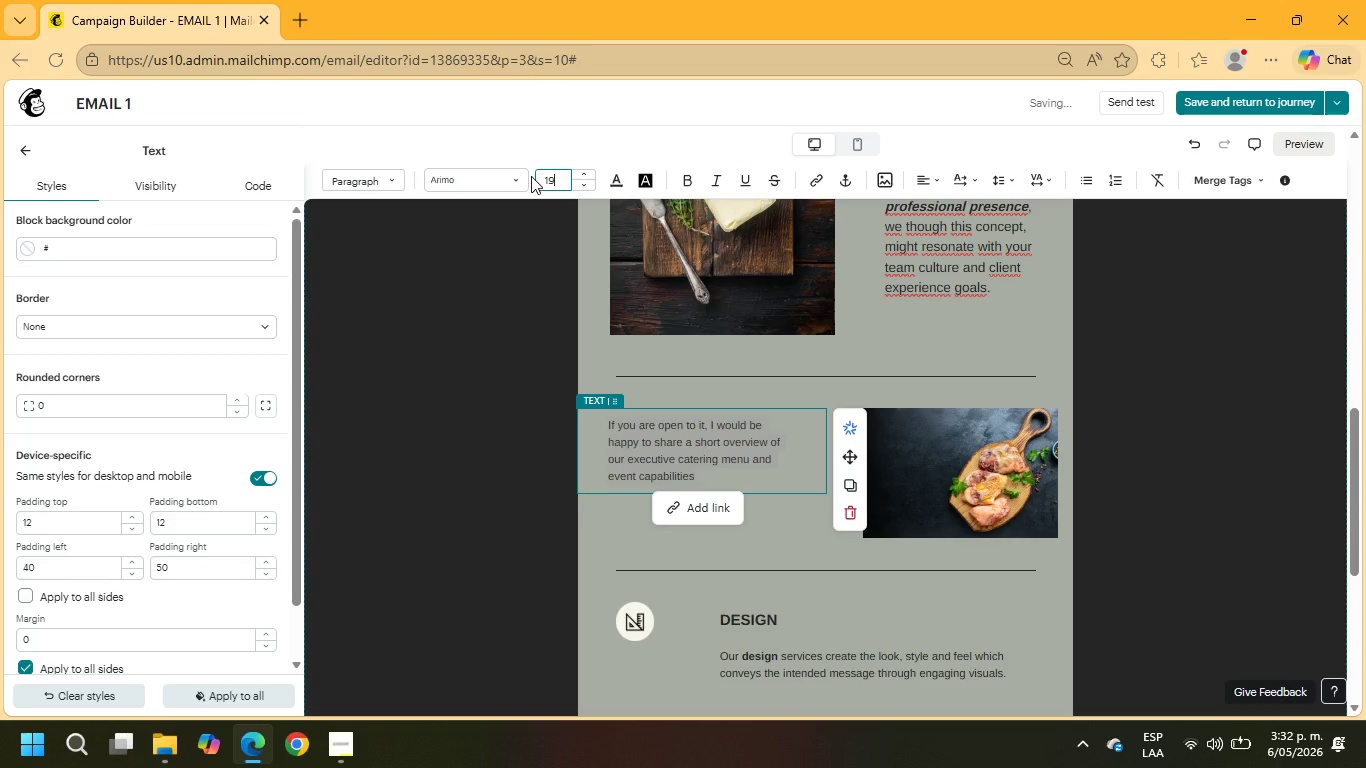 
key(NumpadEnter)
 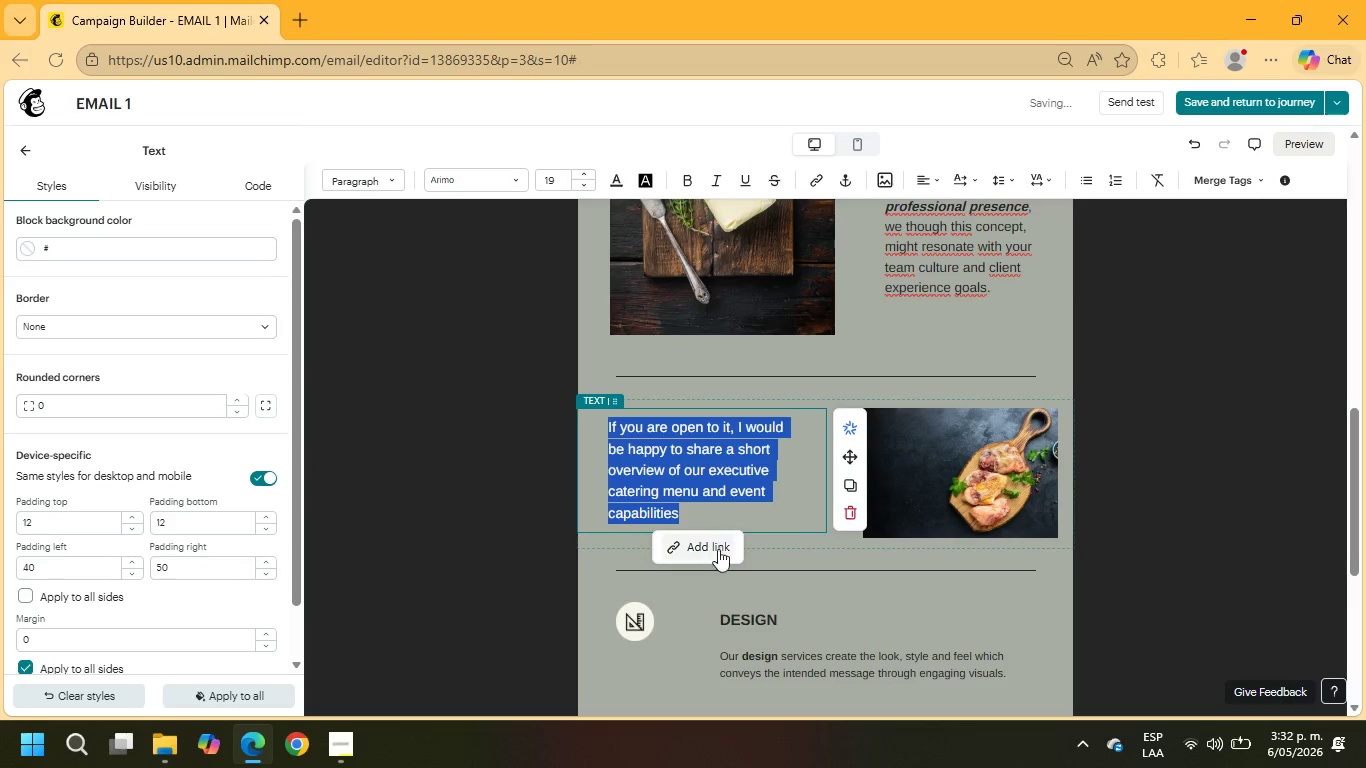 
left_click([718, 513])
 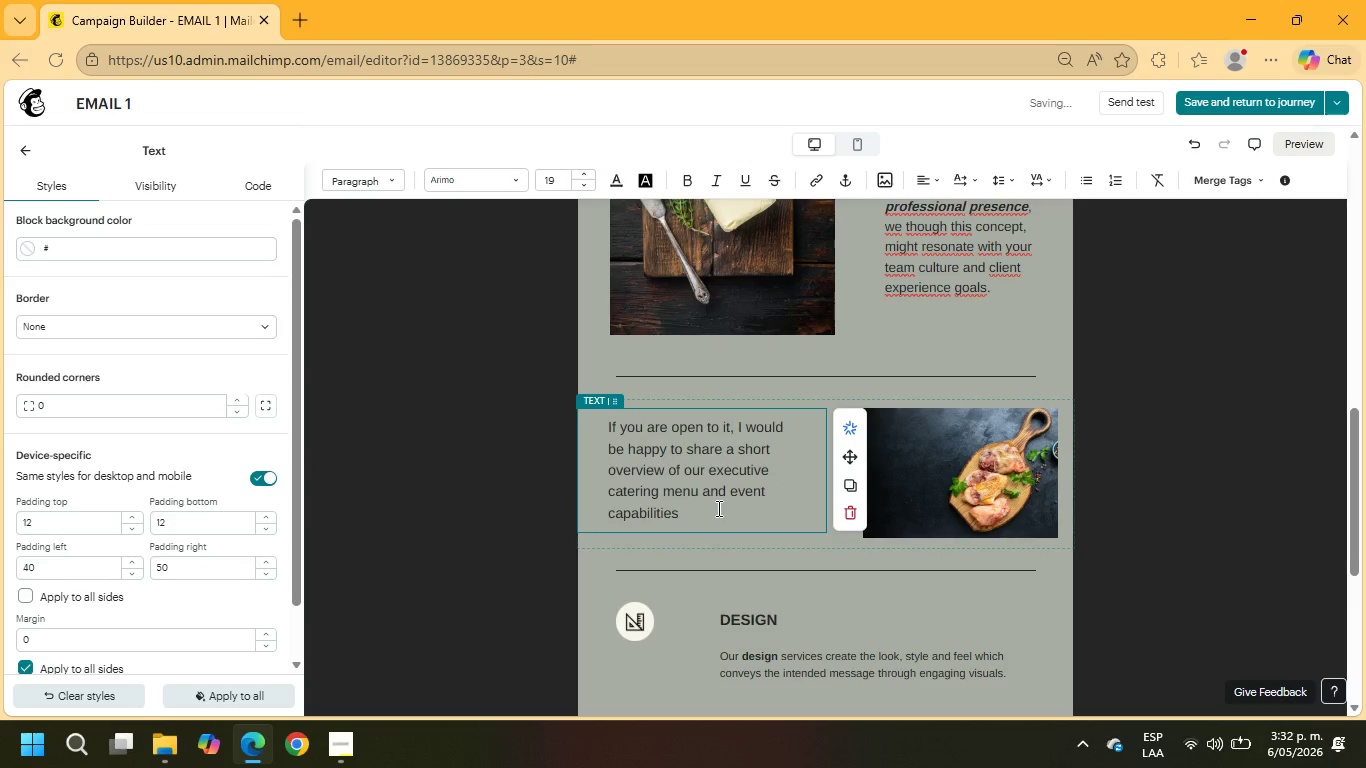 
key(Period)
 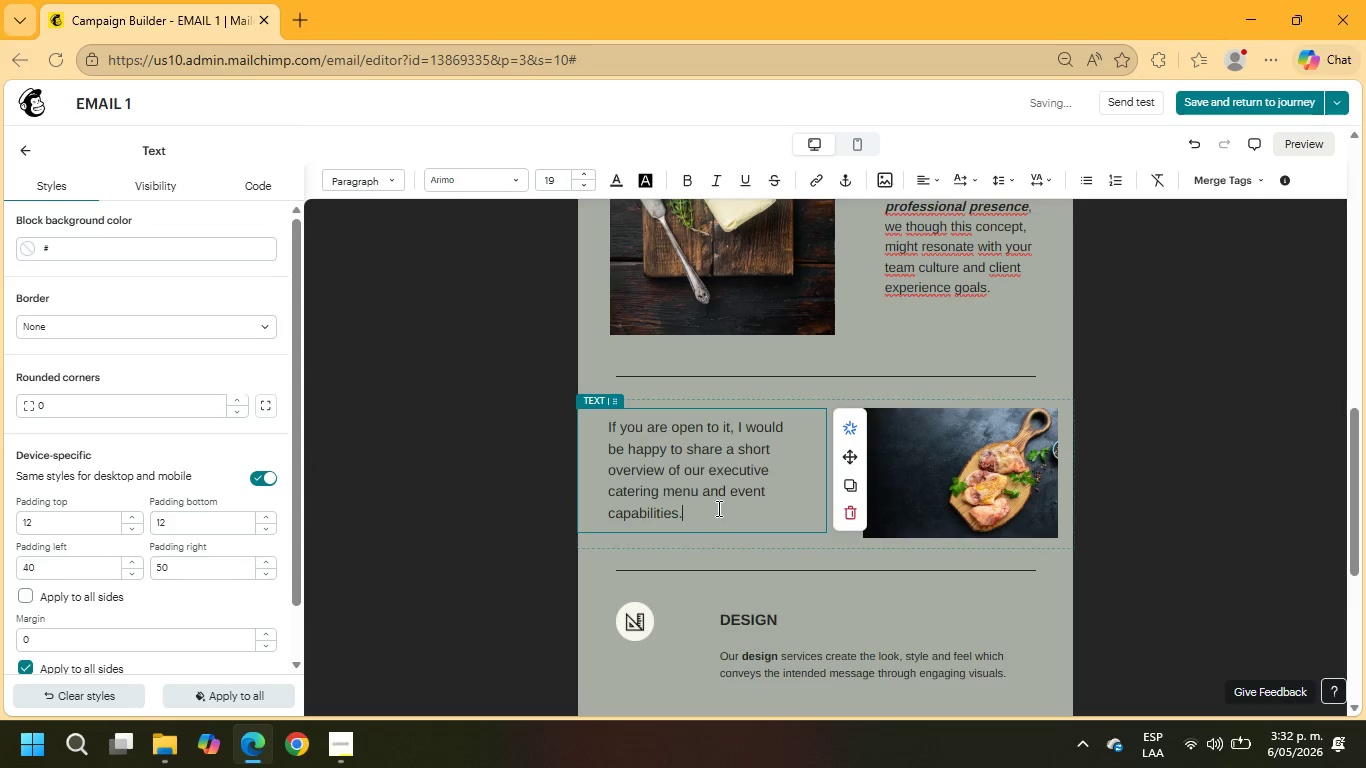 
key(Enter)
 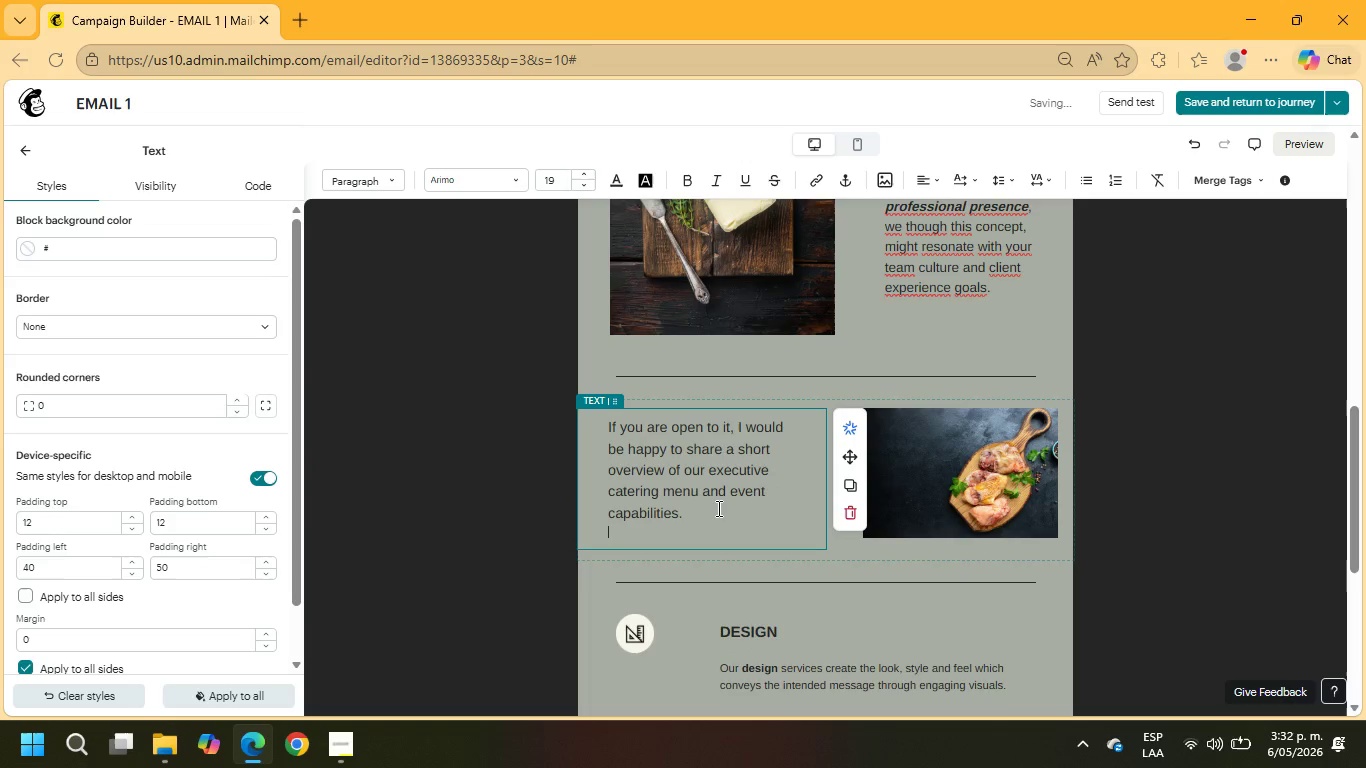 
key(Enter)
 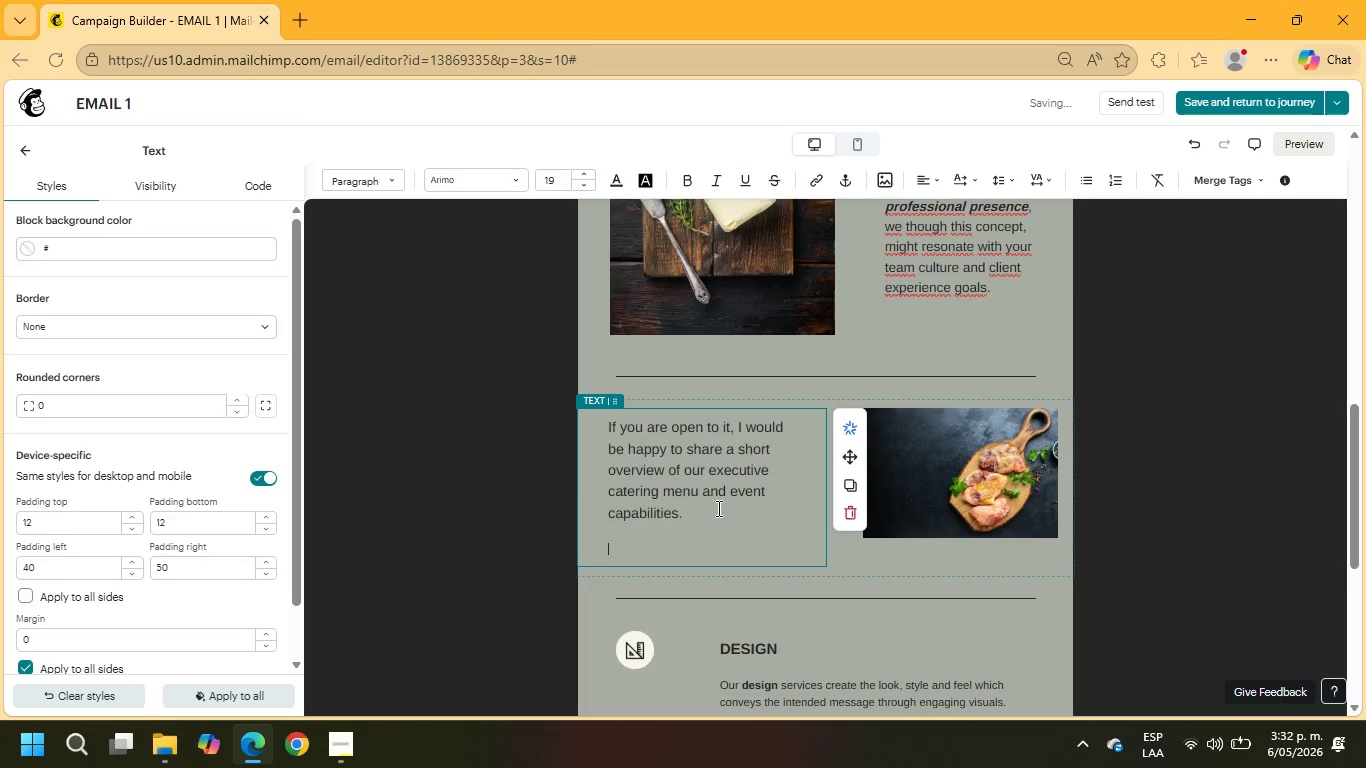 
type(Waem regards,)
 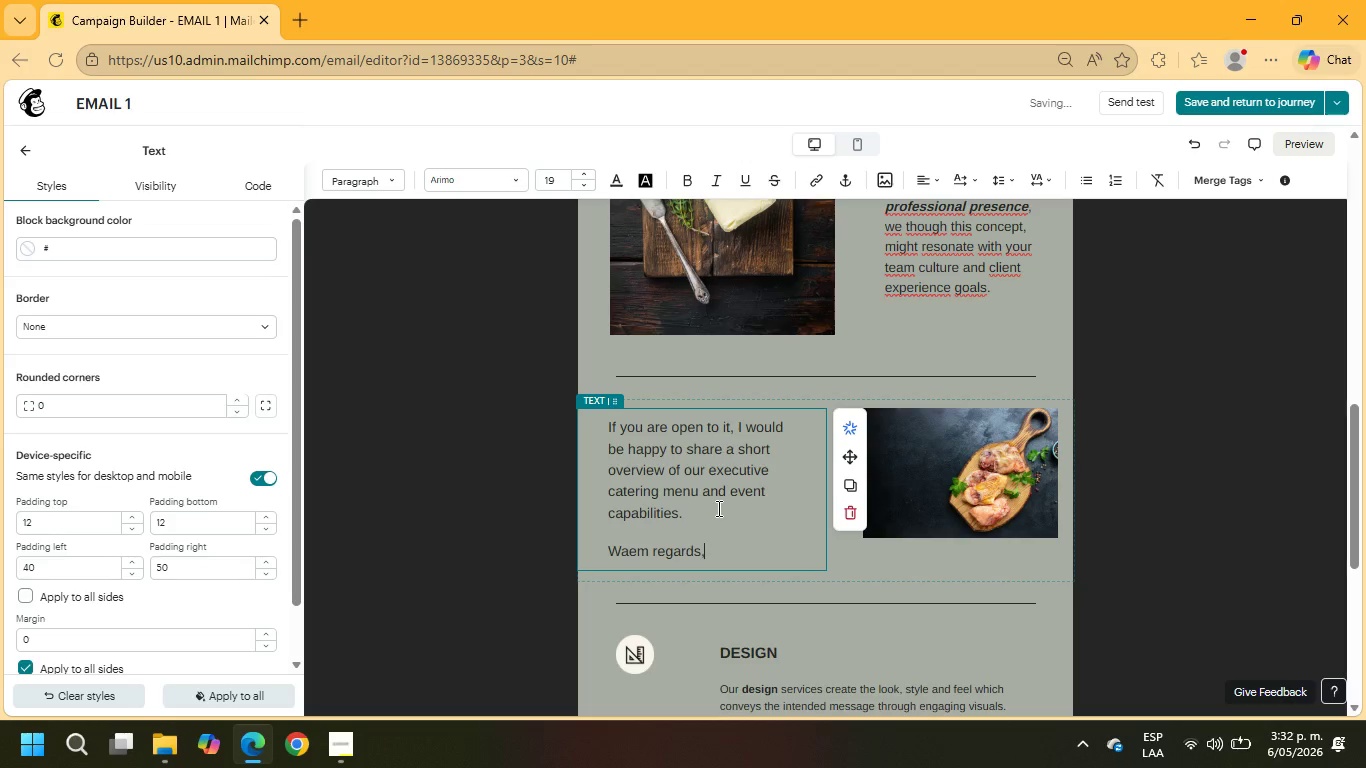 
key(Enter)
 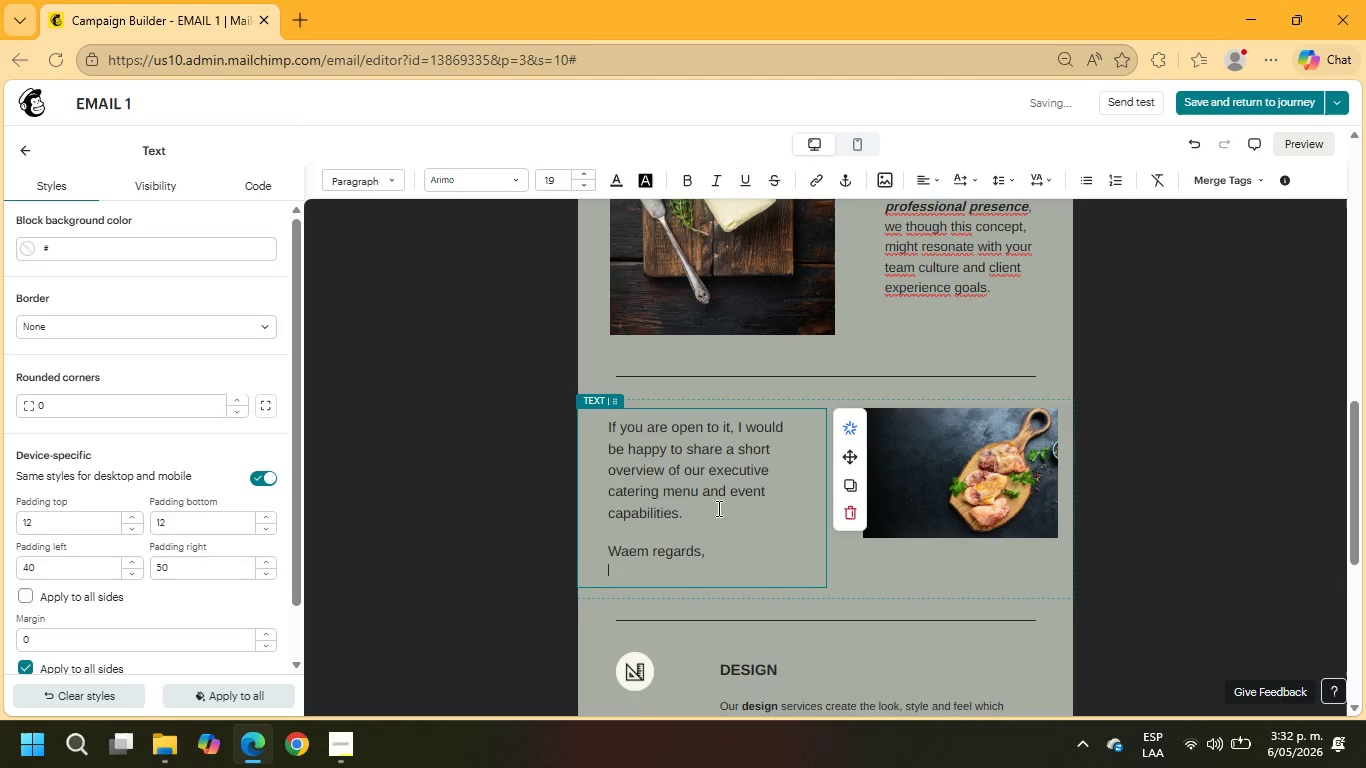 
key(Enter)
 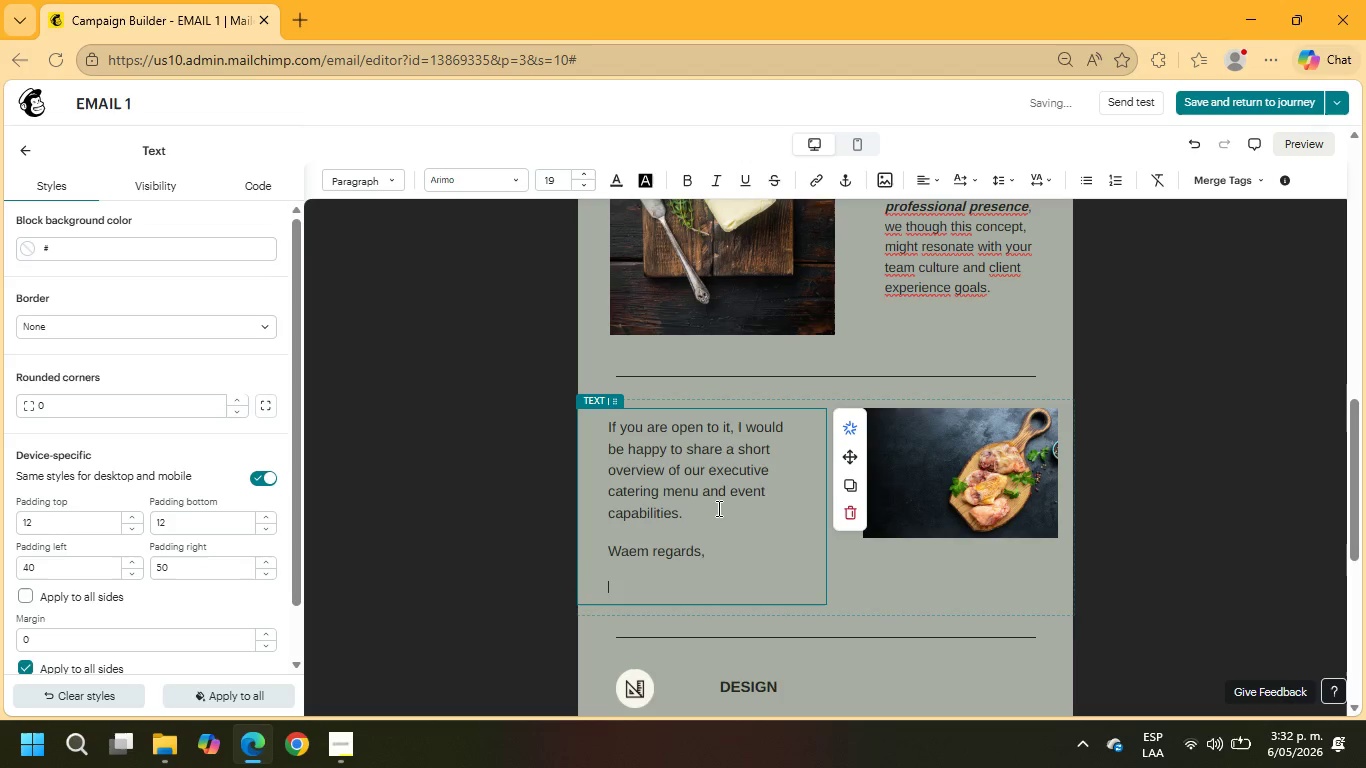 
type(-Heritage Hearth Bistro)
 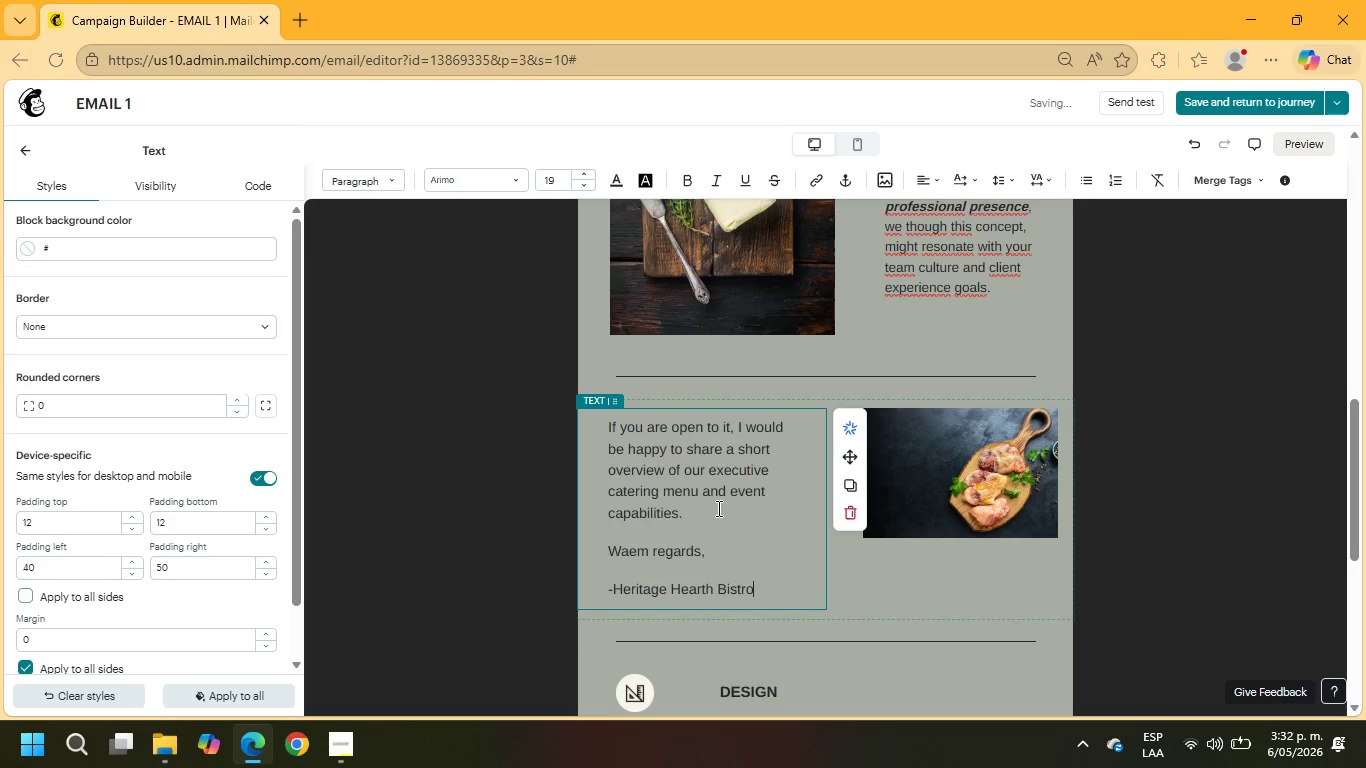 
left_click([638, 551])
 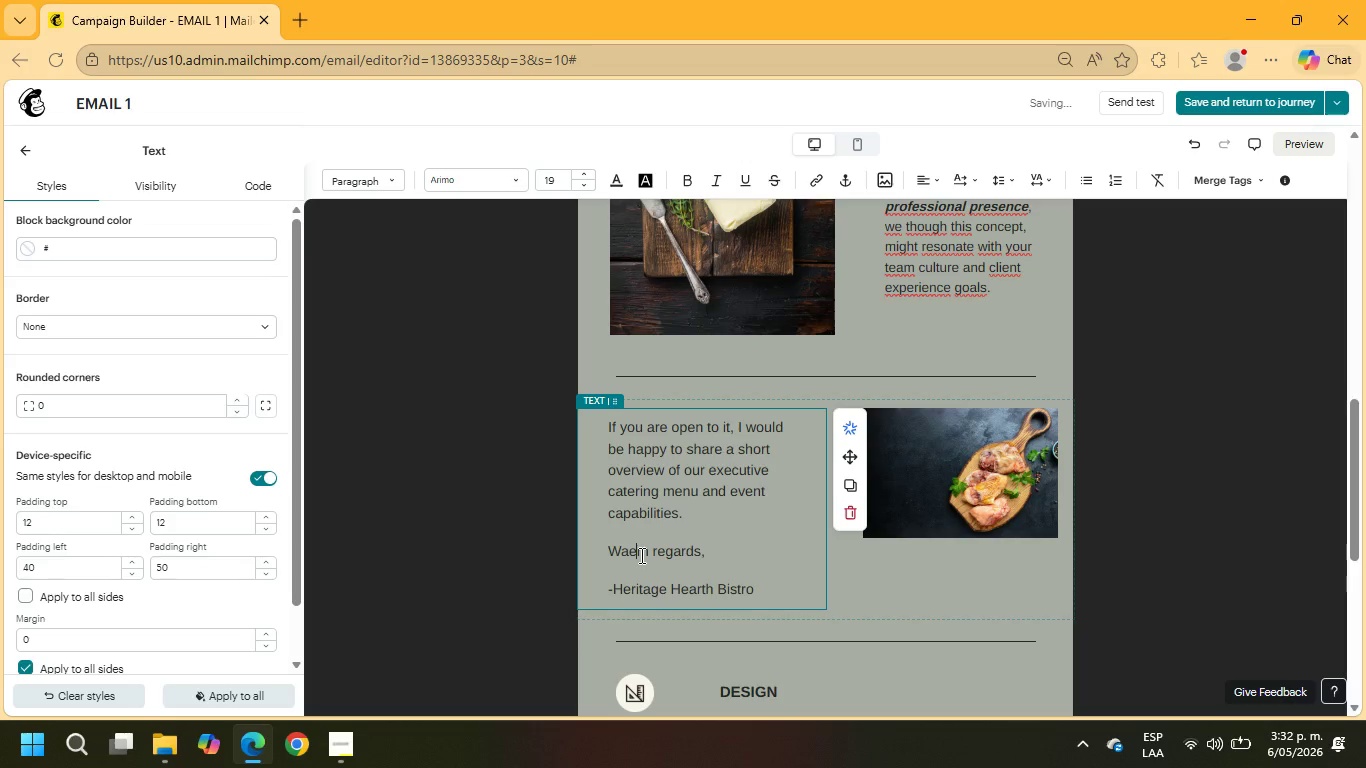 
key(Backspace)
 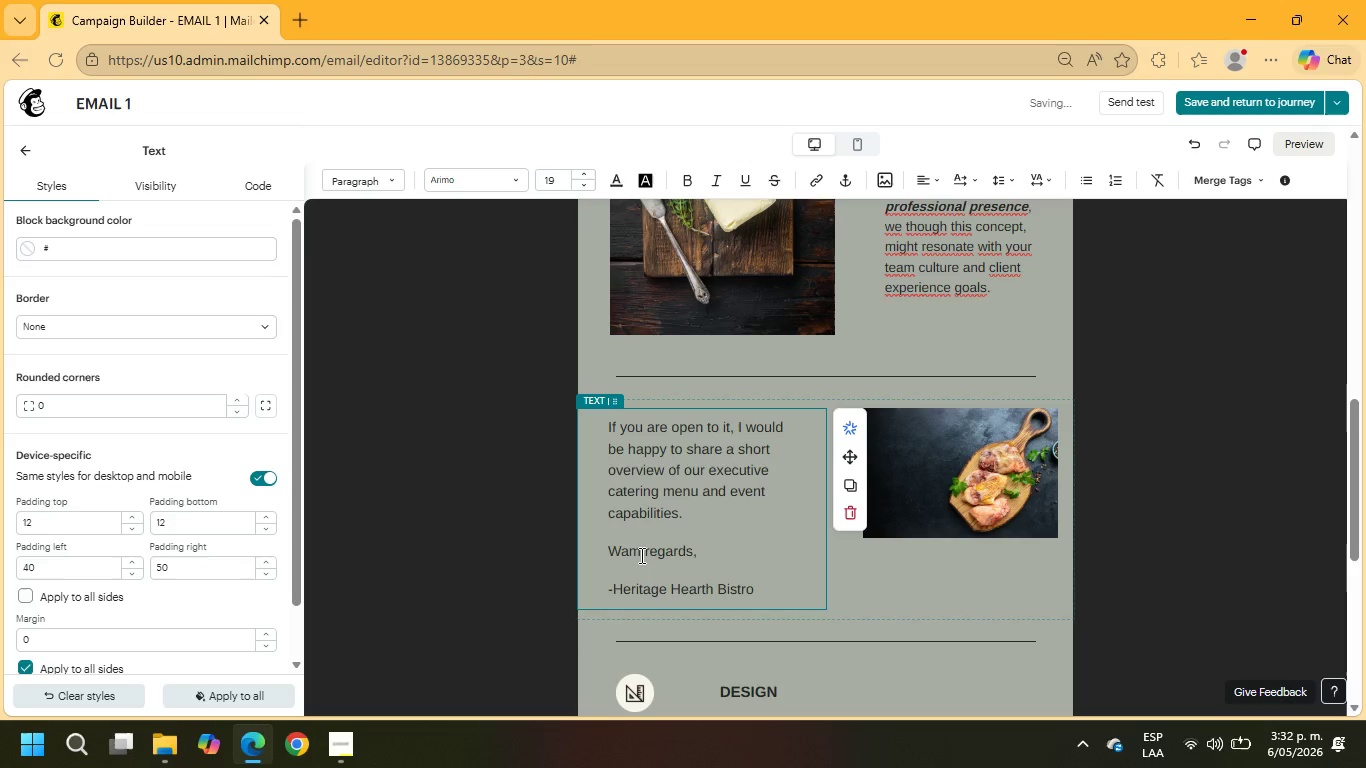 
key(R)
 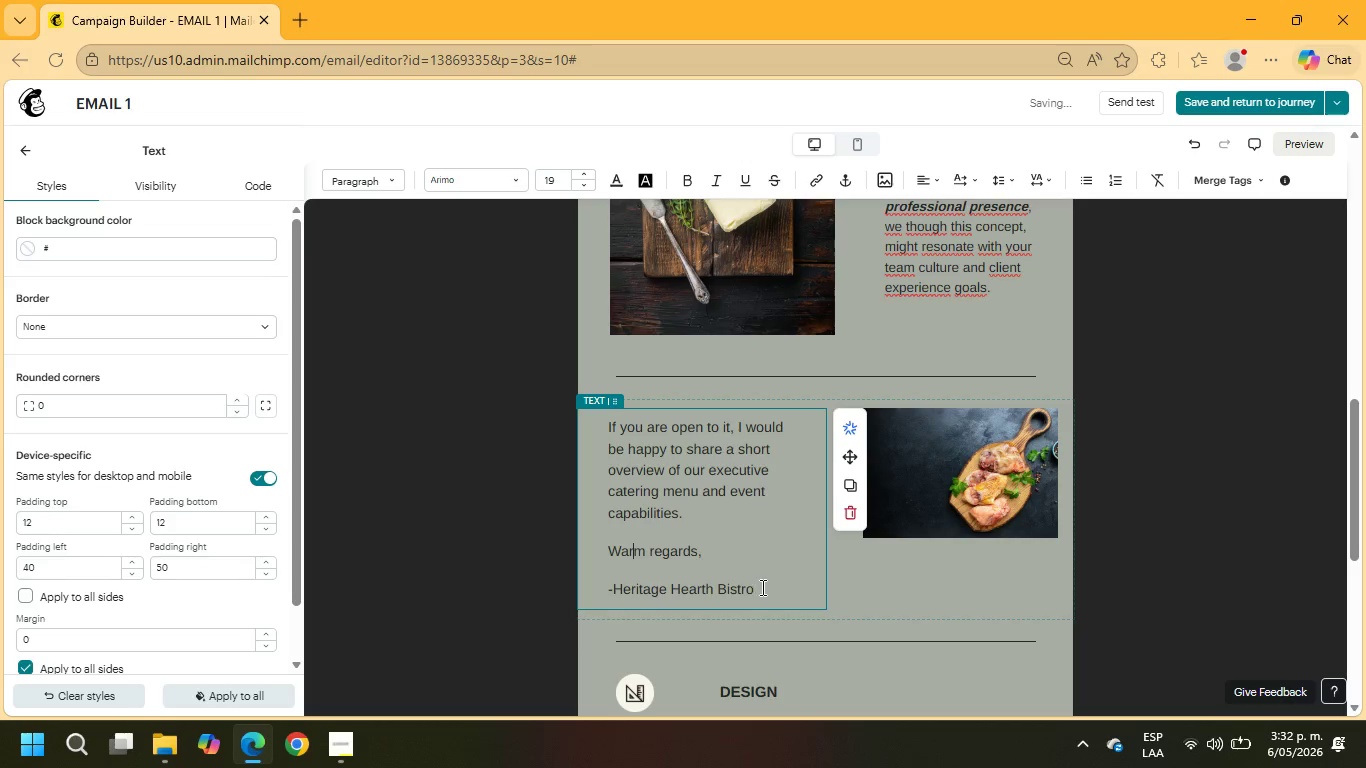 
left_click_drag(start_coordinate=[764, 589], to_coordinate=[593, 550])
 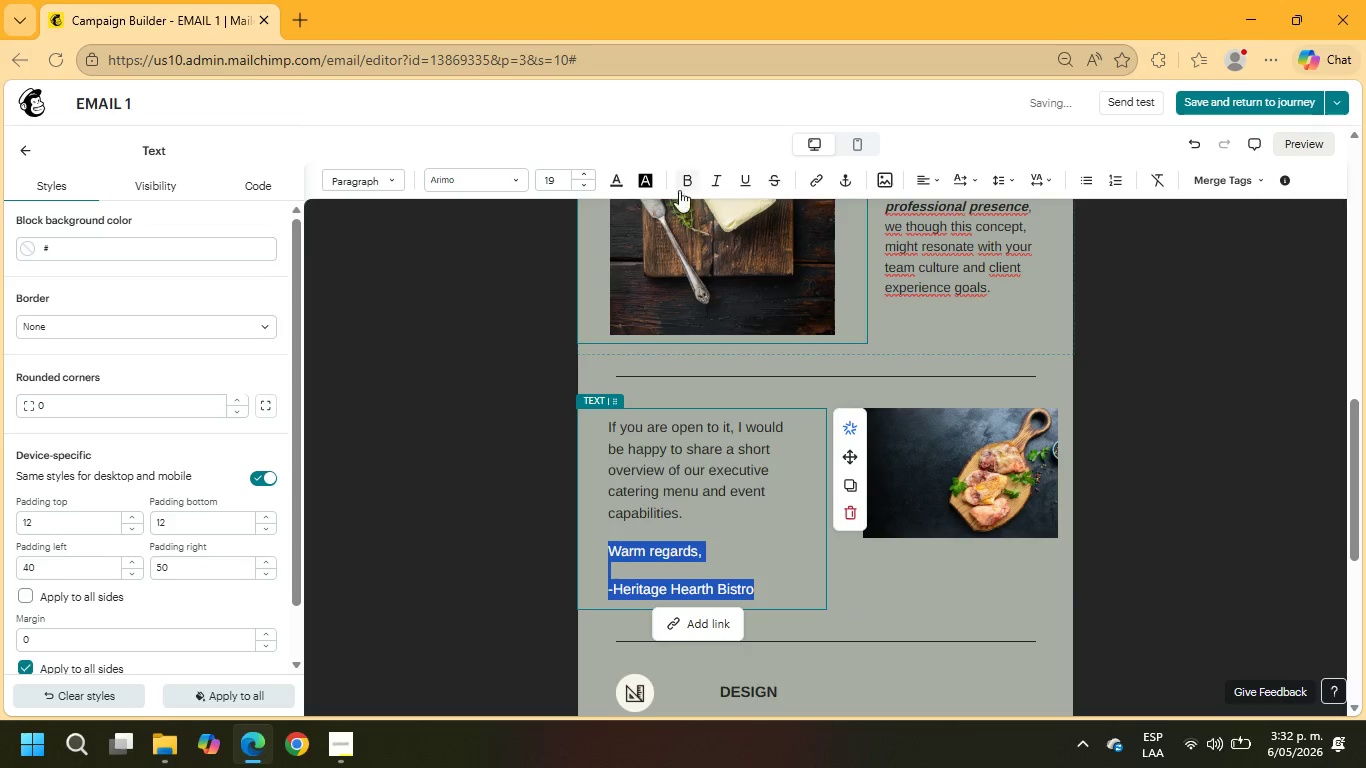 
left_click([682, 180])
 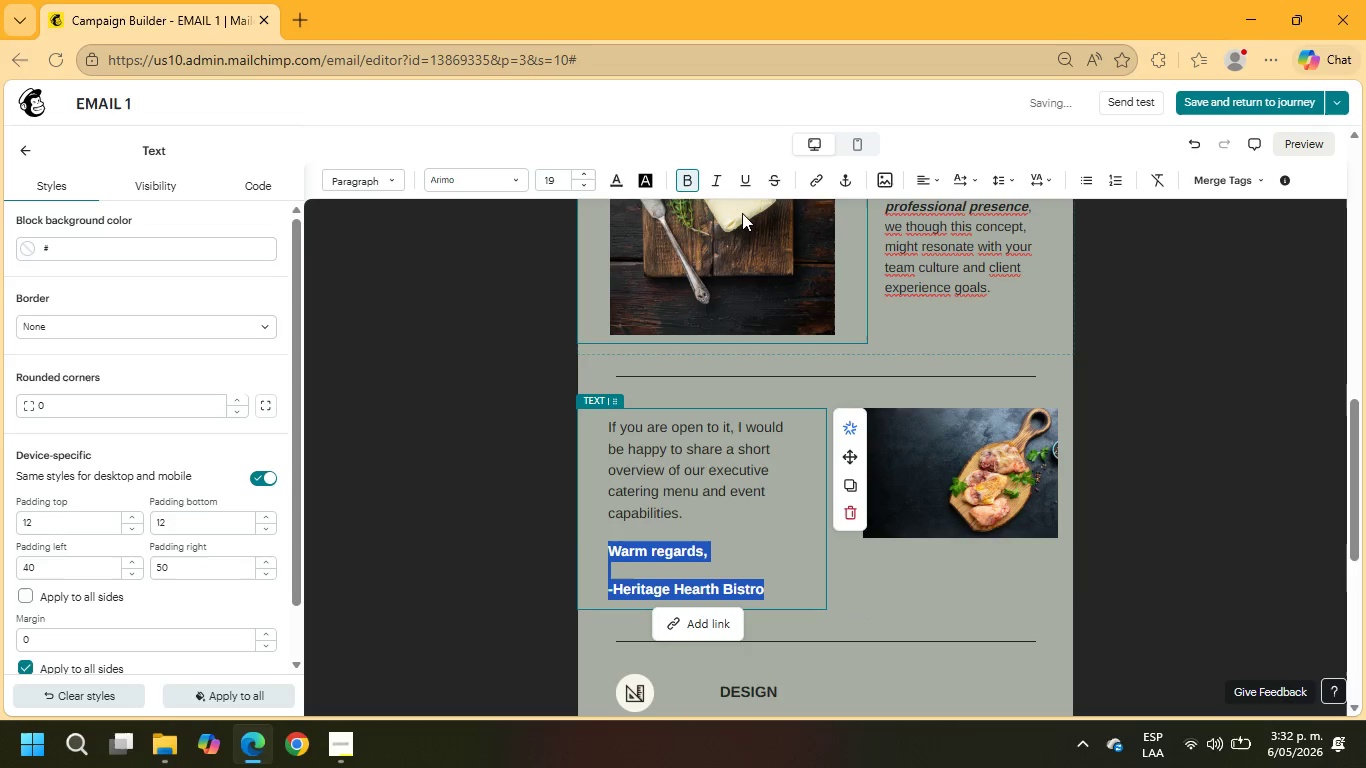 
scroll: coordinate [748, 255], scroll_direction: down, amount: 4.0
 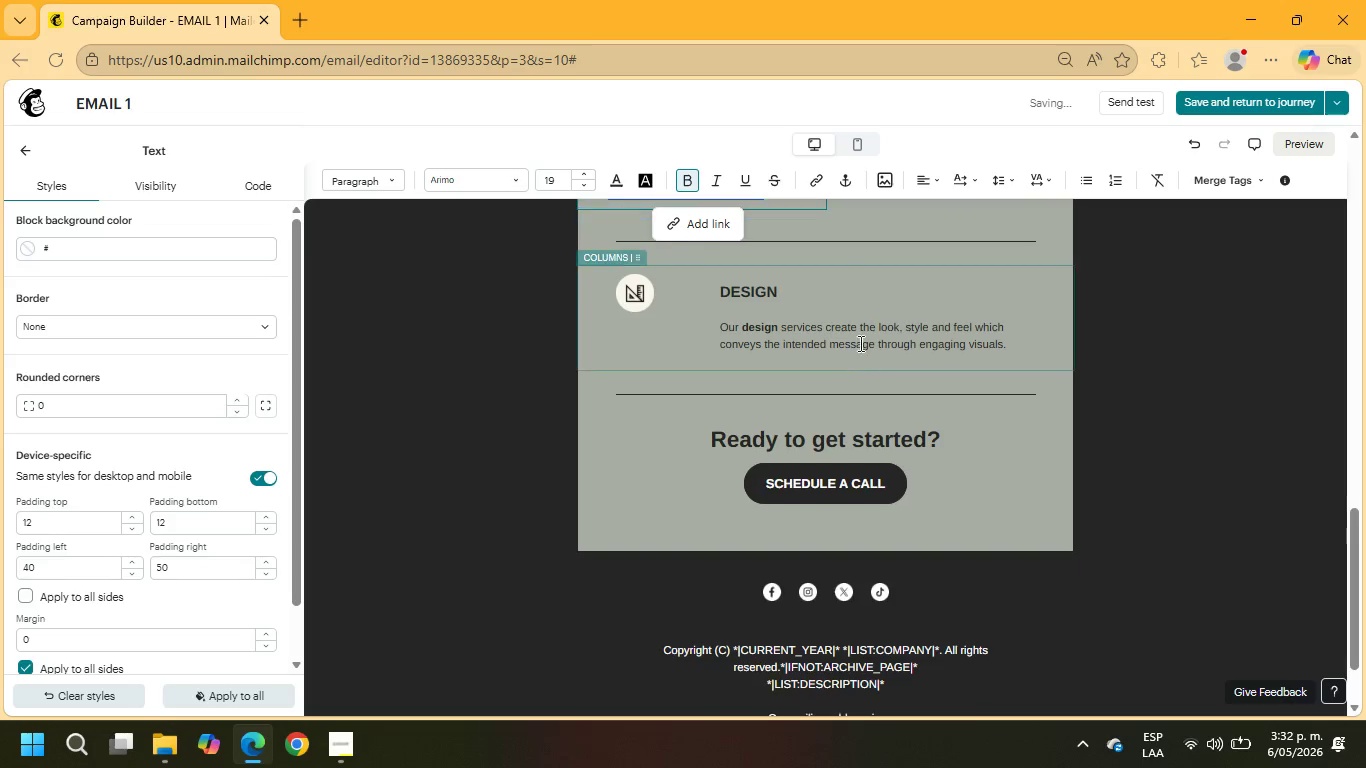 
left_click([858, 311])
 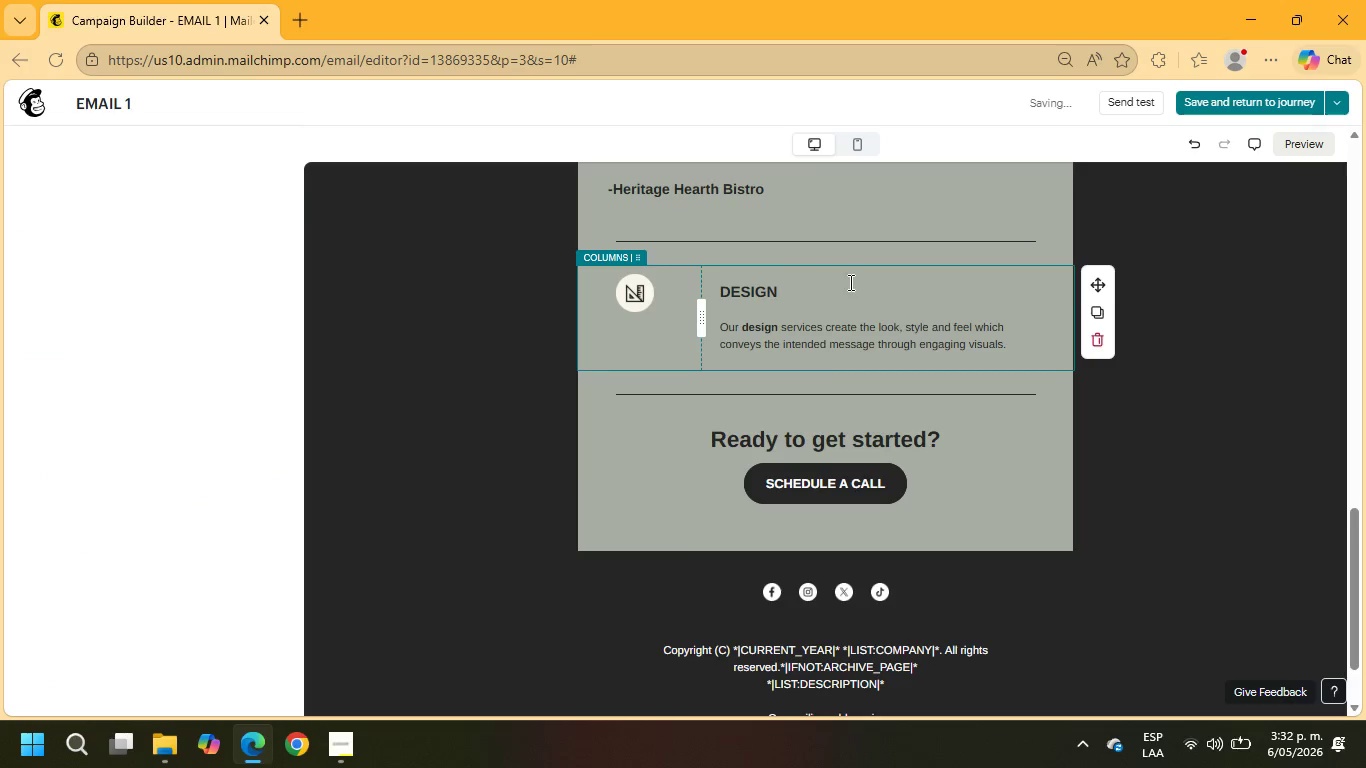 
left_click([849, 281])
 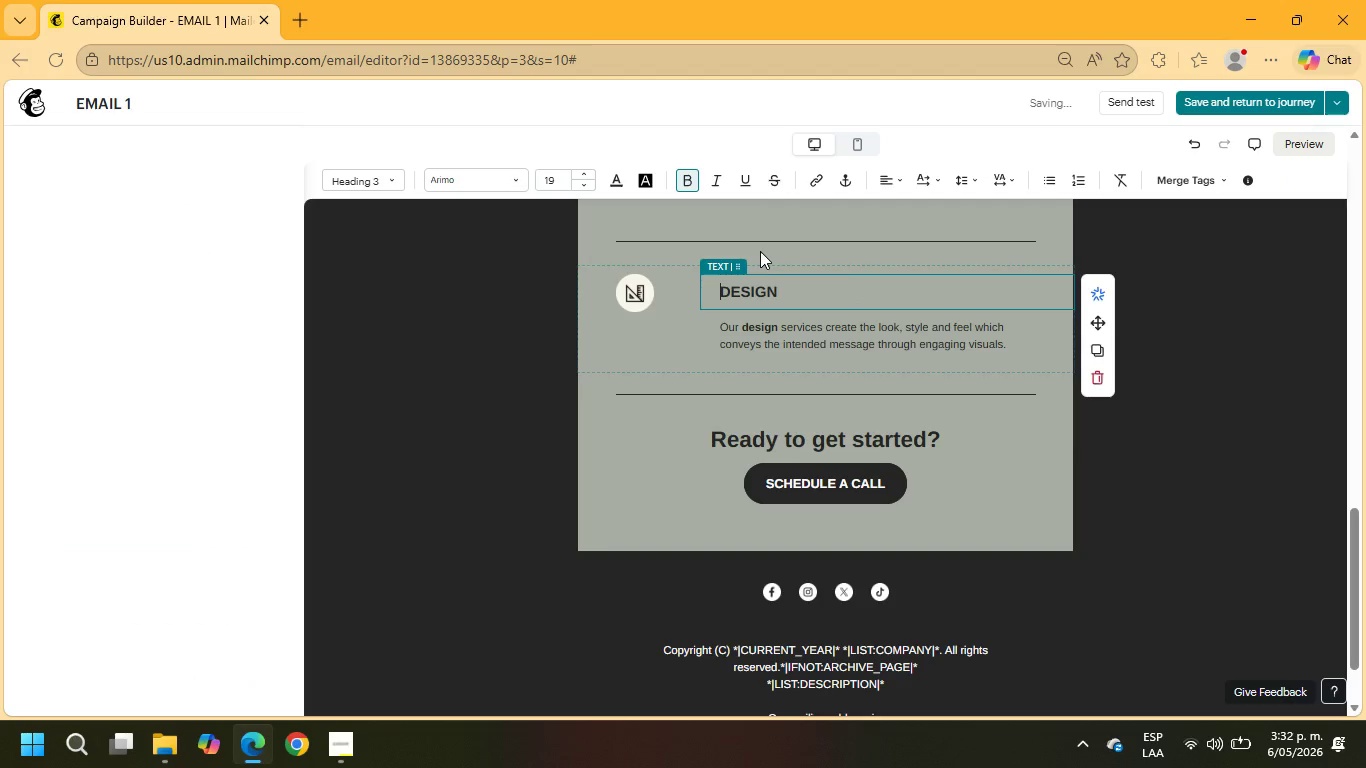 
left_click([780, 256])
 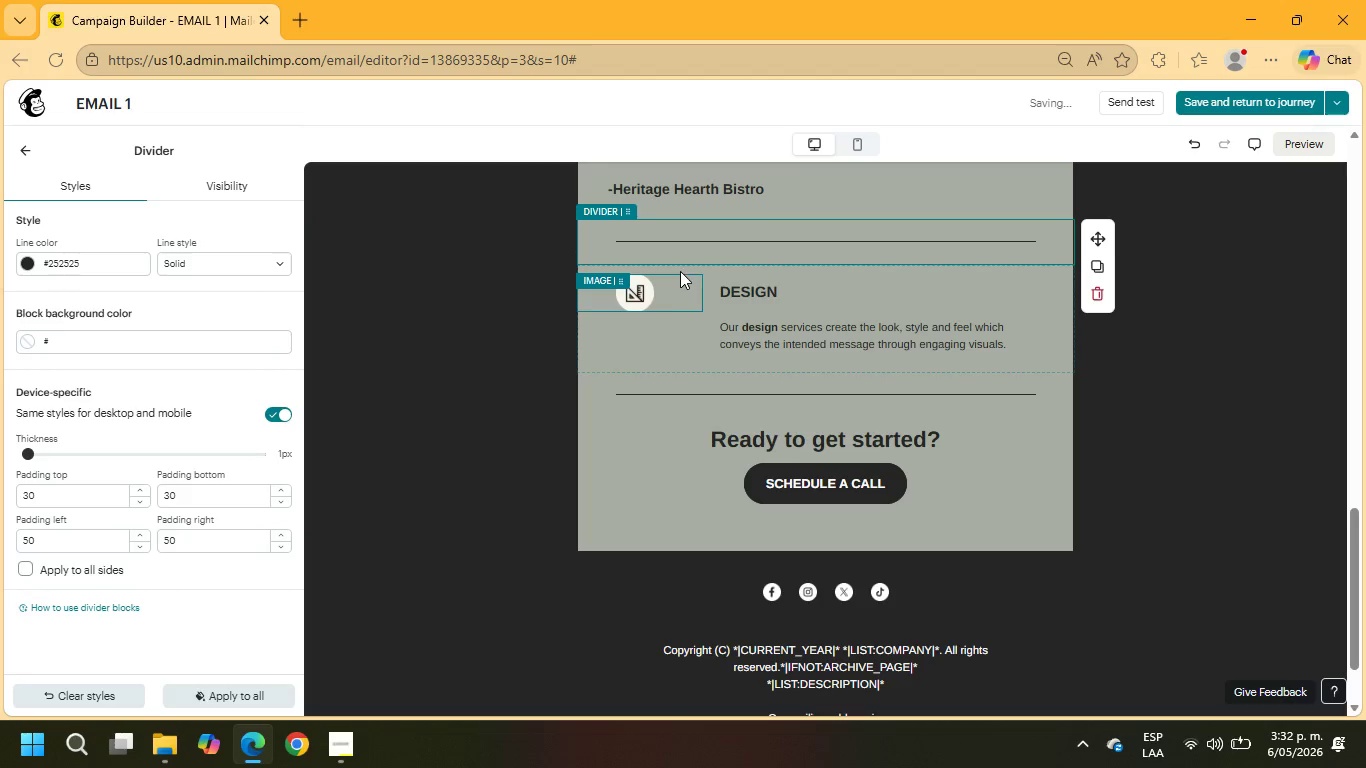 
left_click([682, 264])
 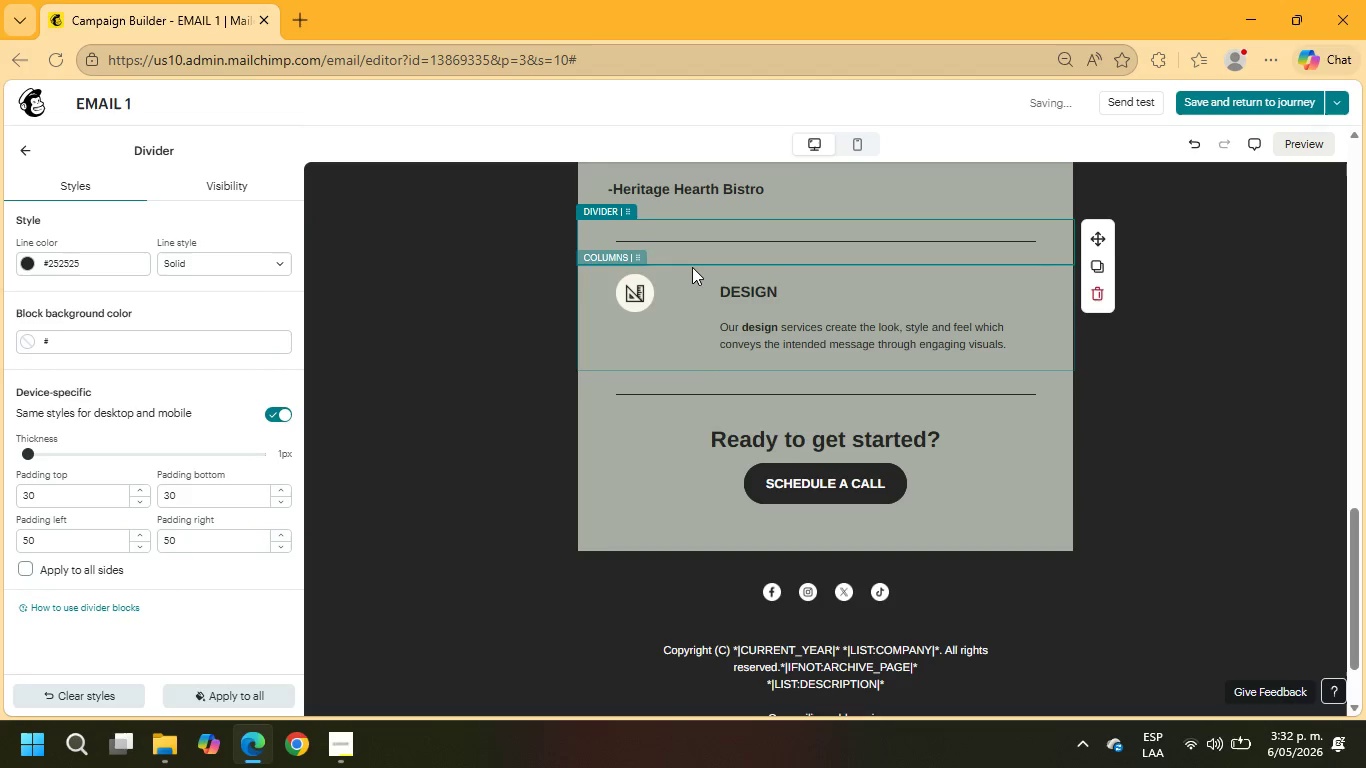 
left_click([692, 267])
 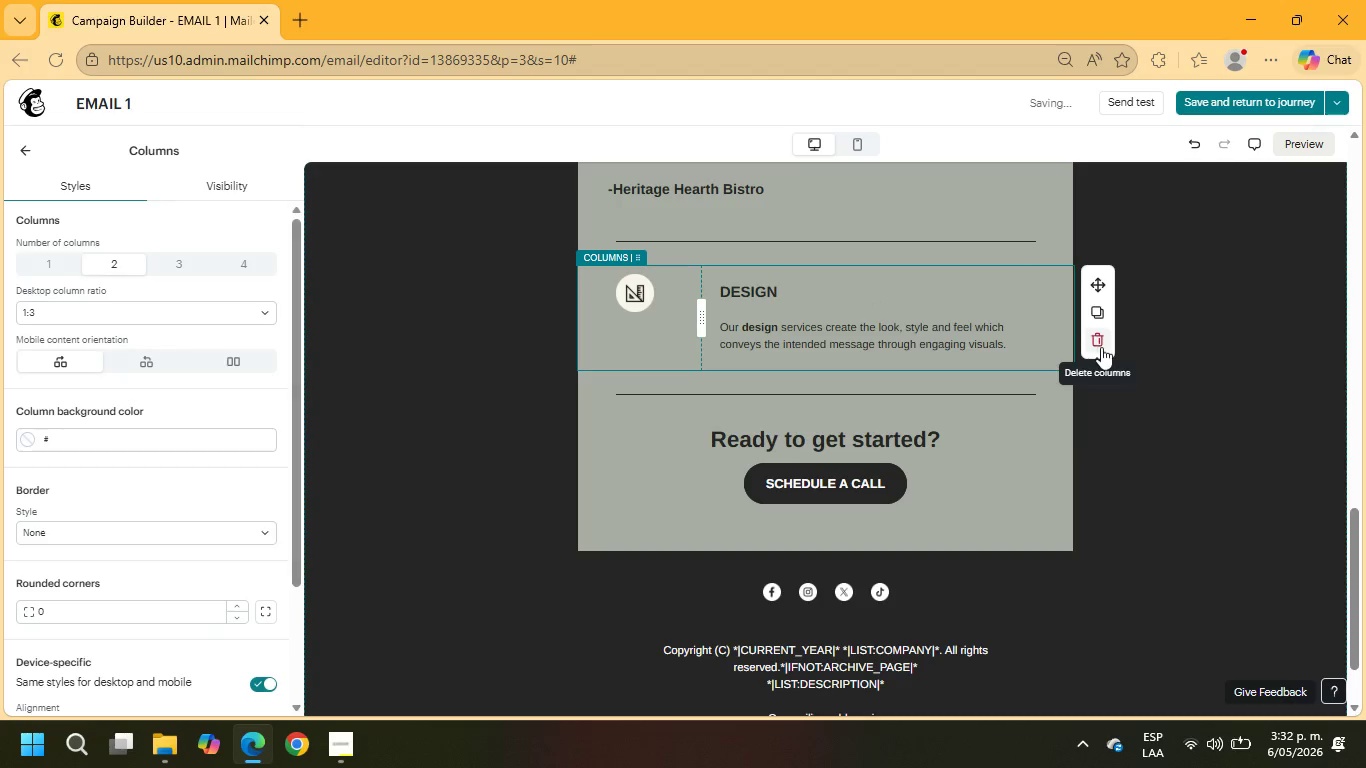 
left_click([1102, 347])
 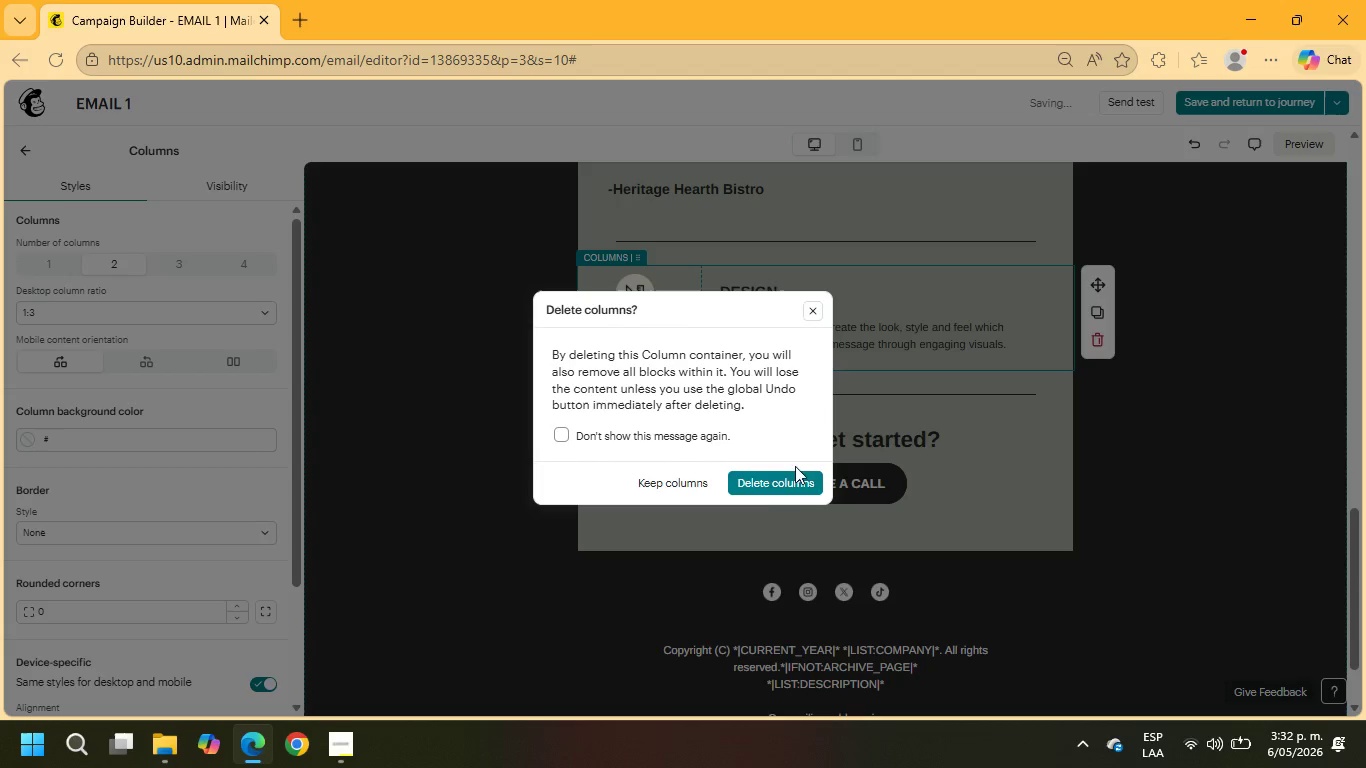 
left_click([786, 477])
 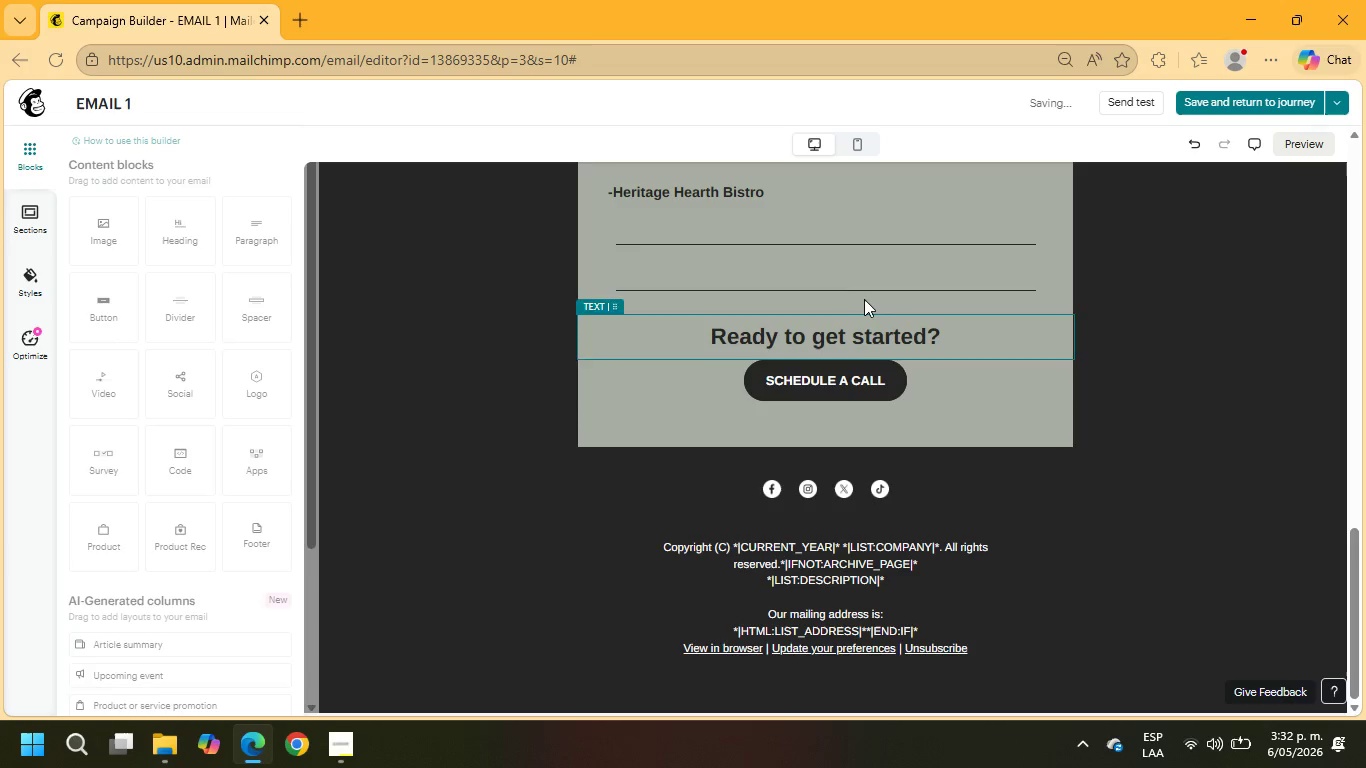 
left_click([864, 289])
 